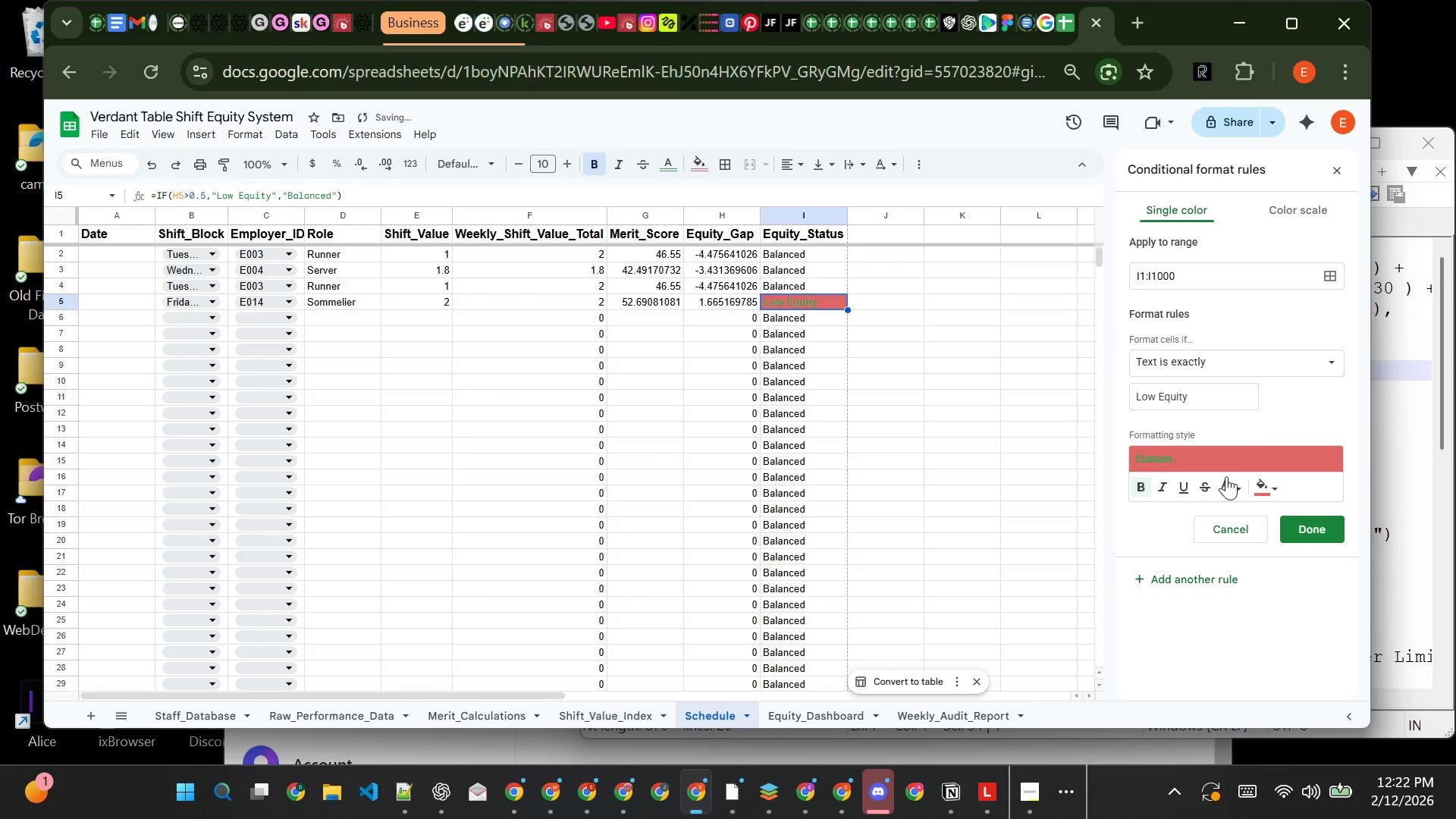 
left_click([1232, 482])
 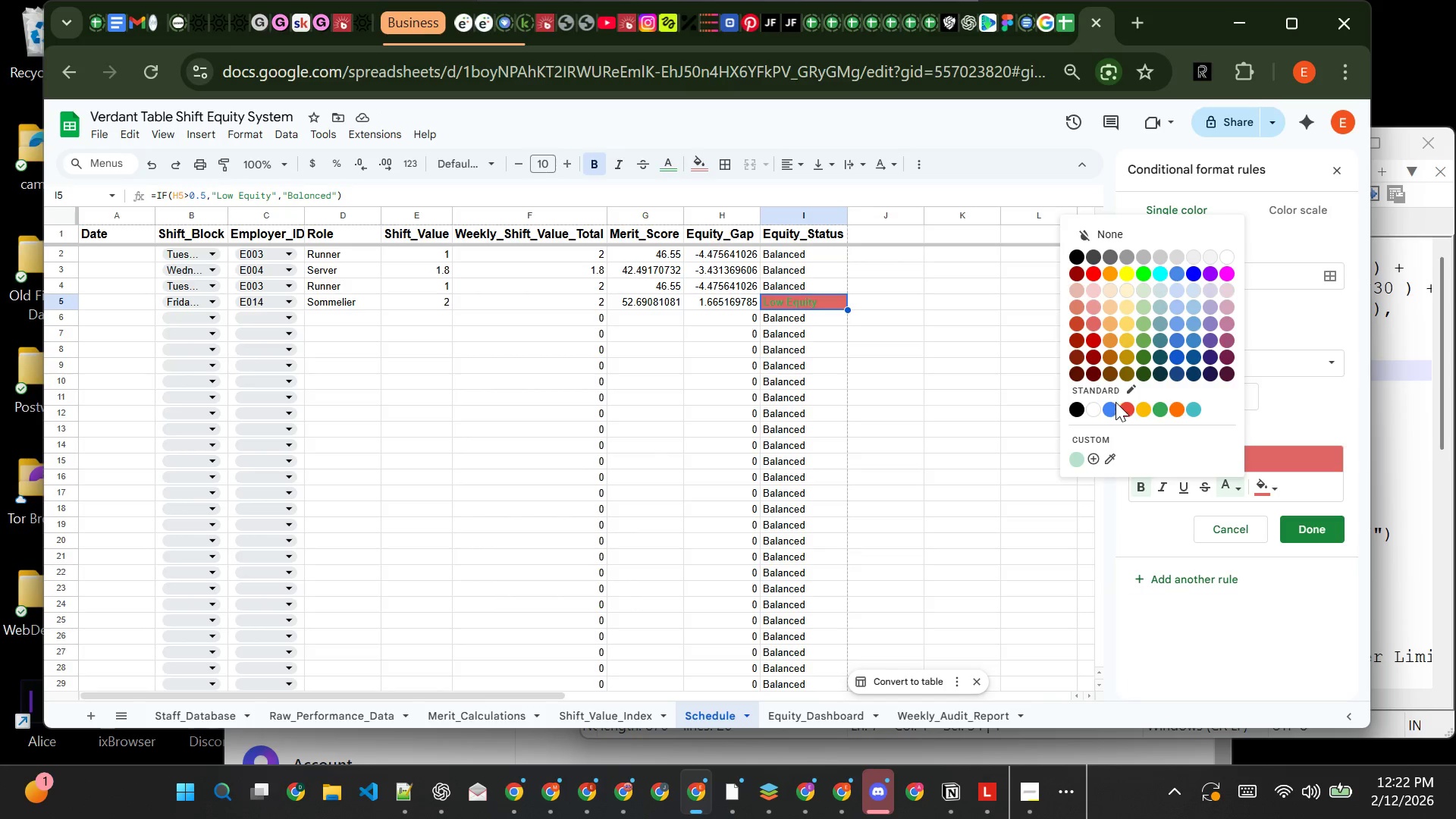 
left_click([1110, 402])
 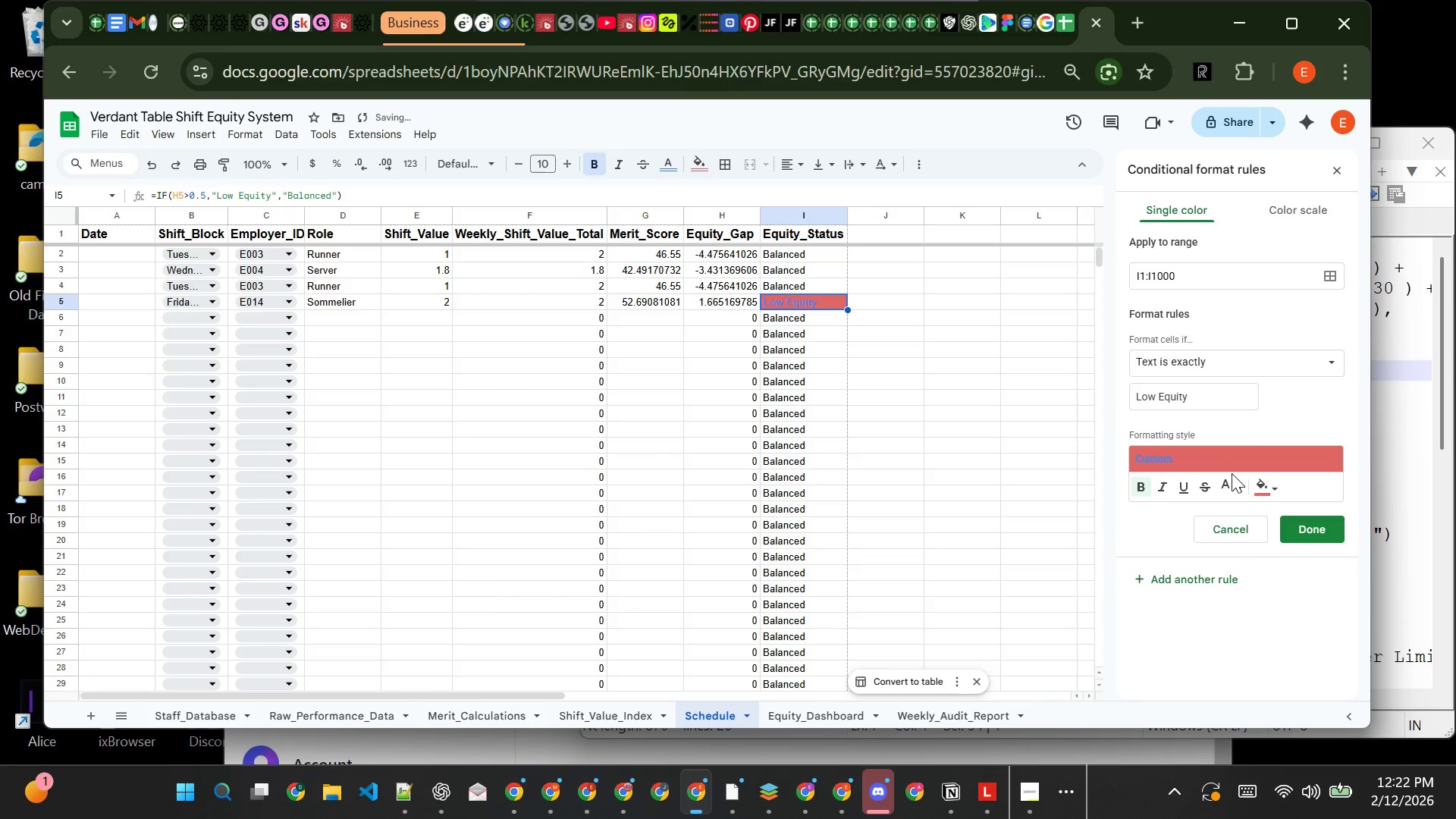 
left_click([1235, 480])
 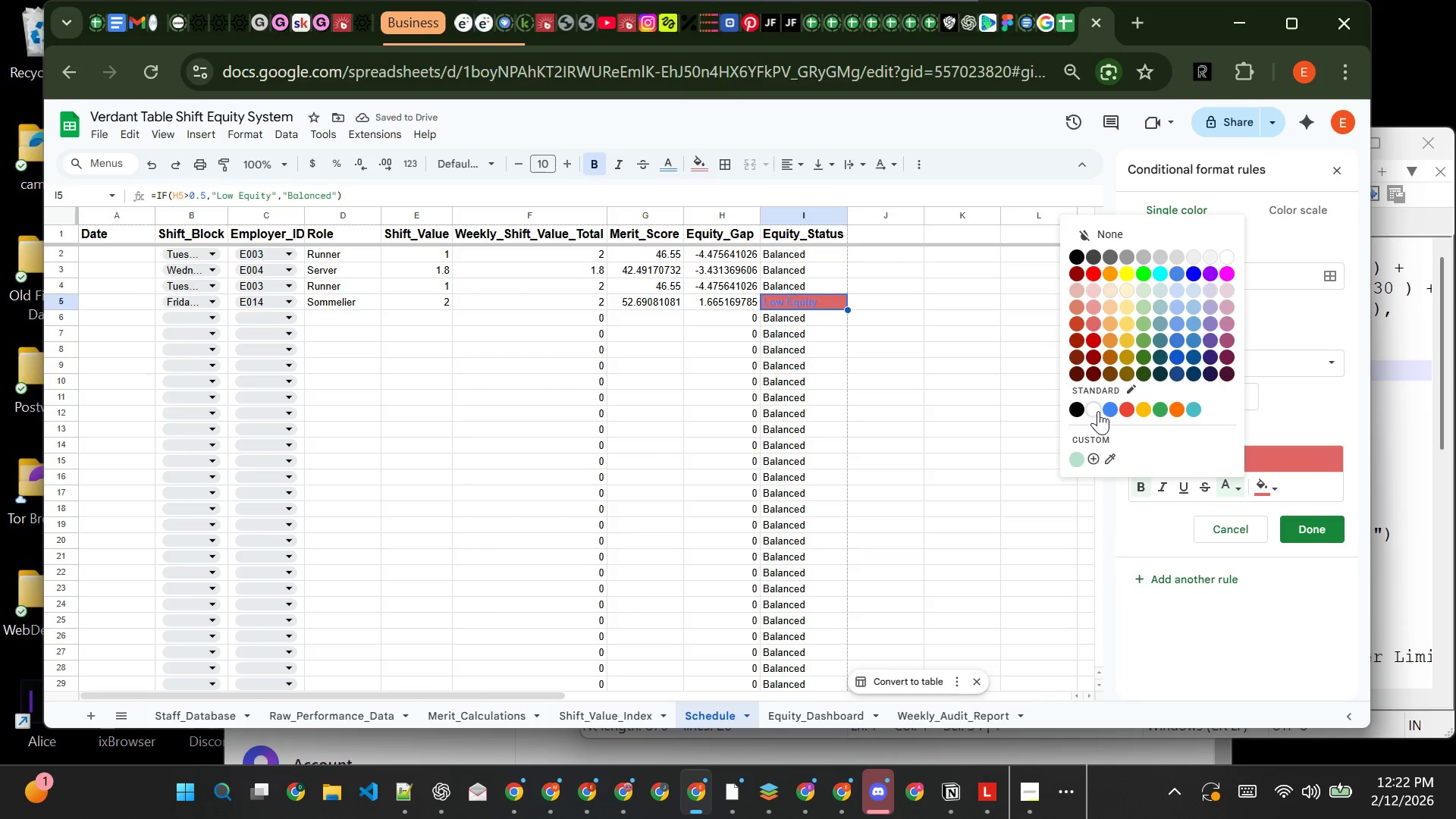 
left_click([1094, 409])
 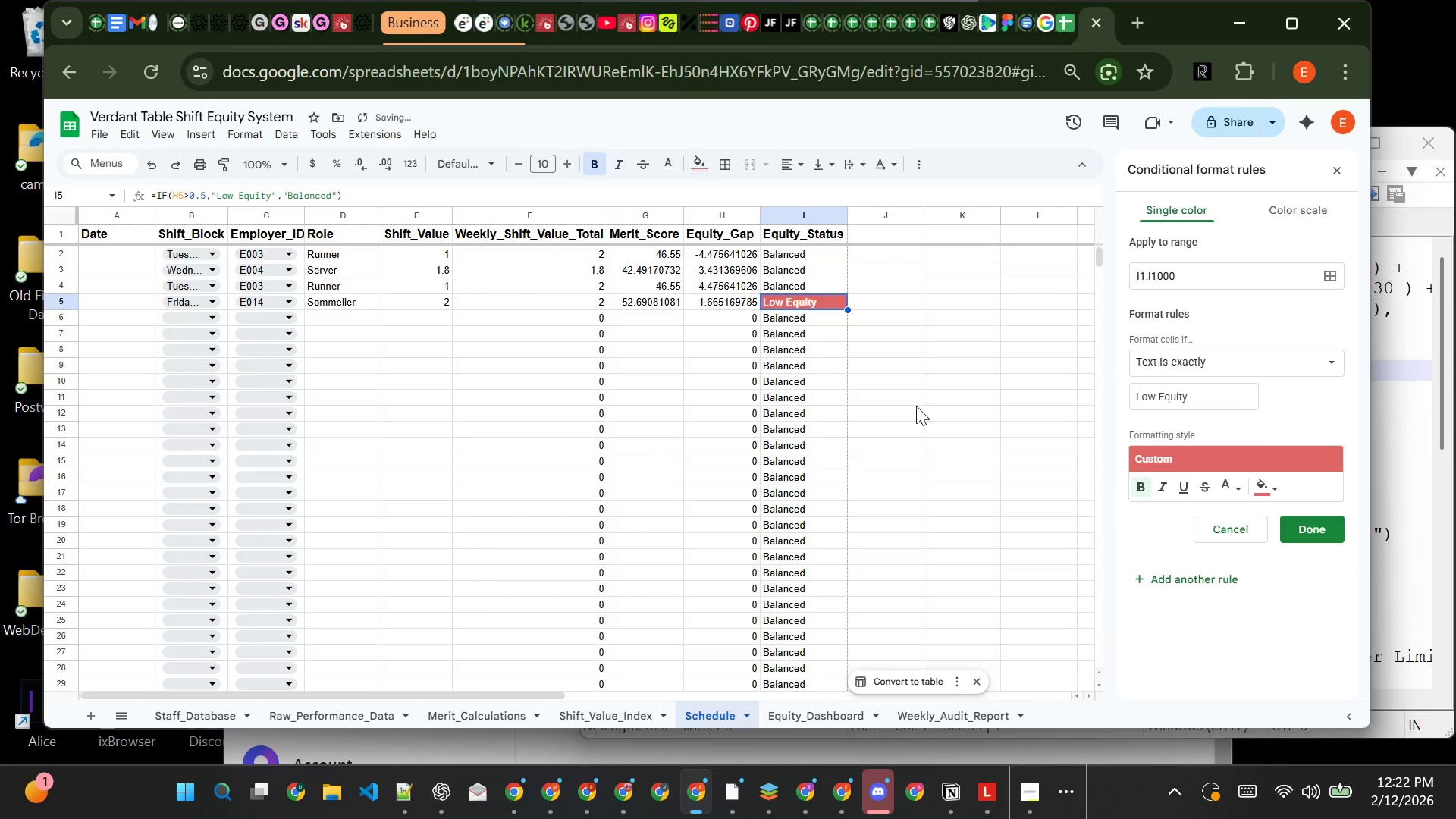 
left_click([916, 406])
 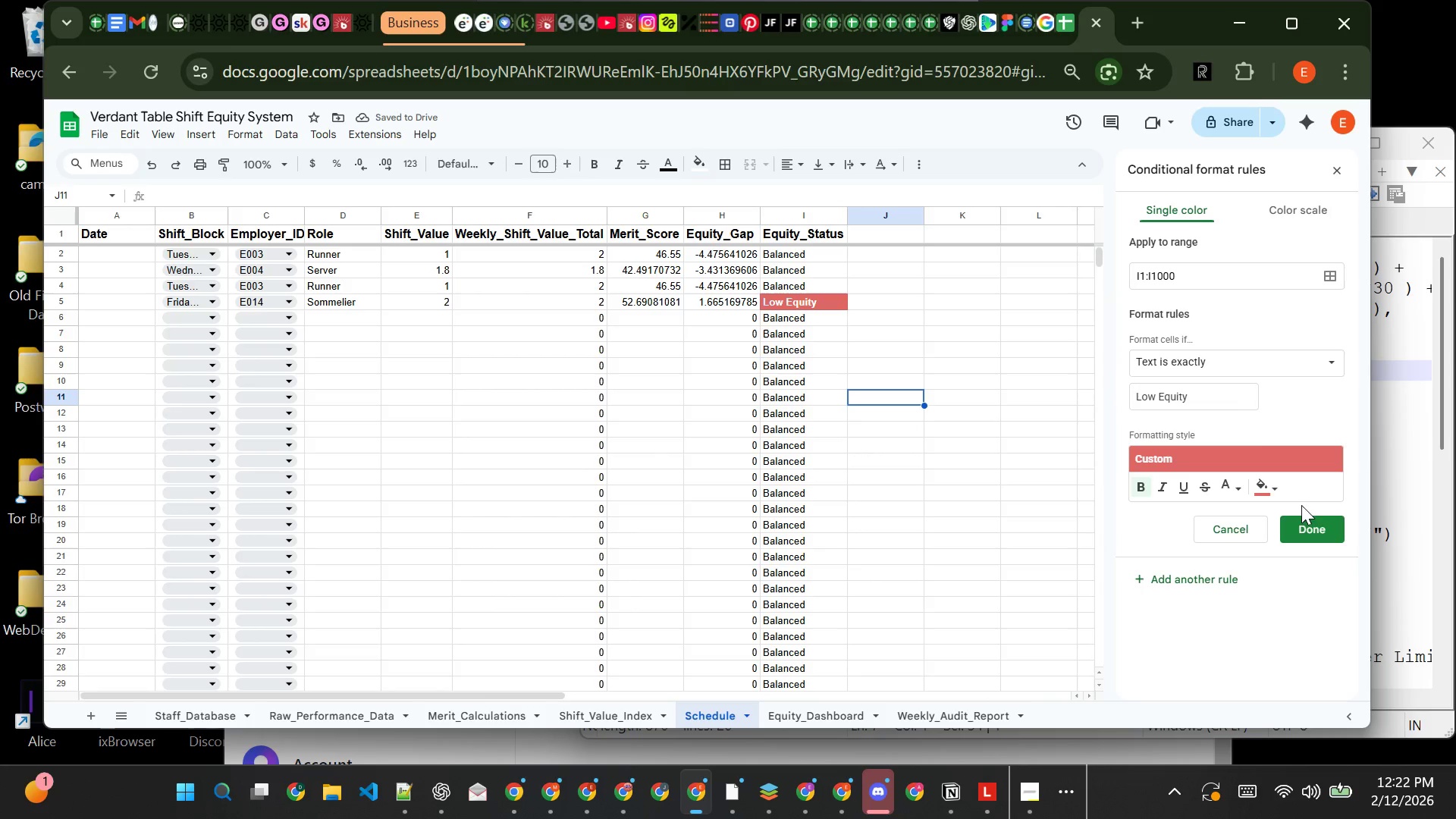 
left_click([1271, 487])
 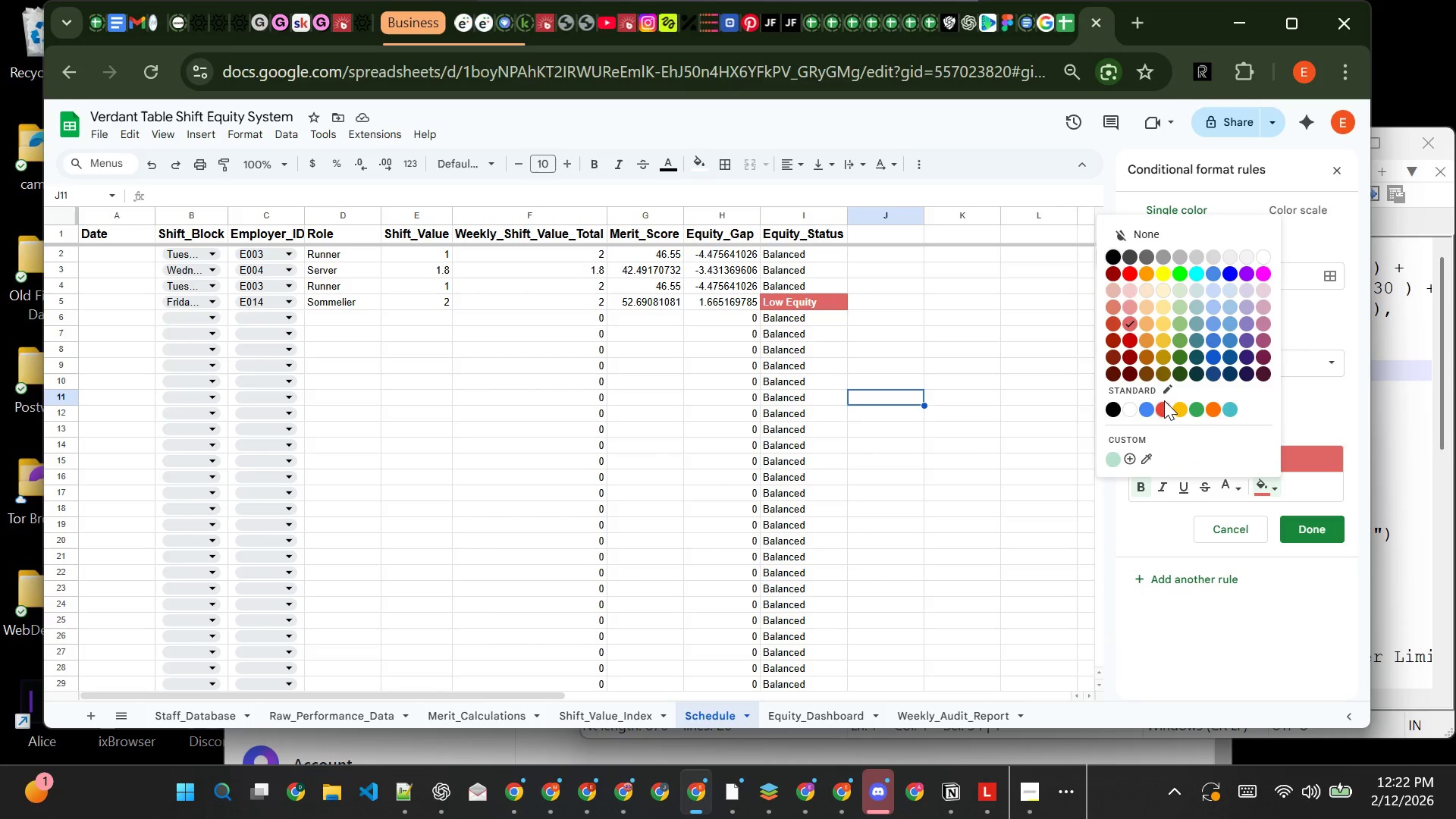 
left_click([1164, 403])
 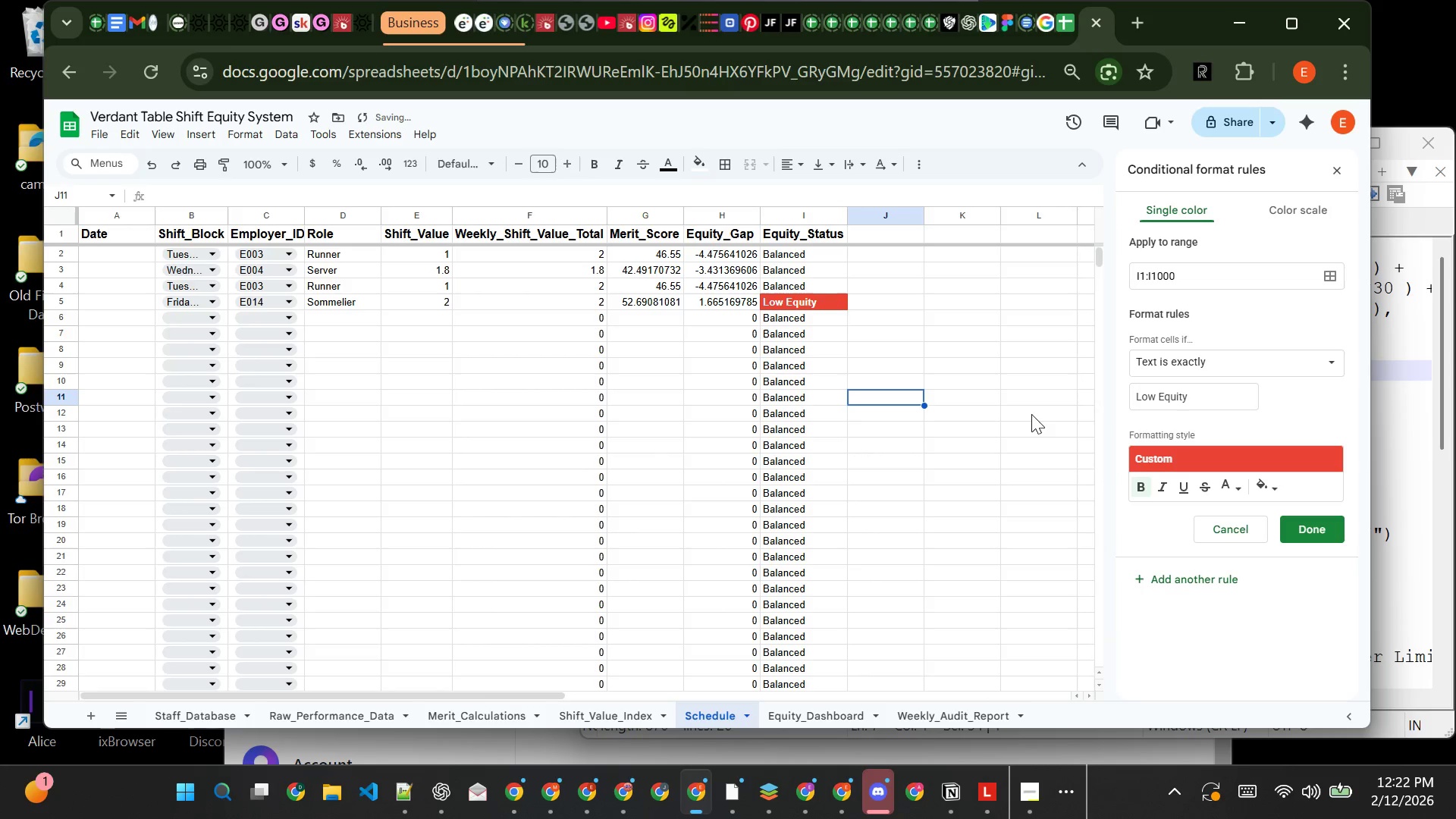 
left_click([1005, 413])
 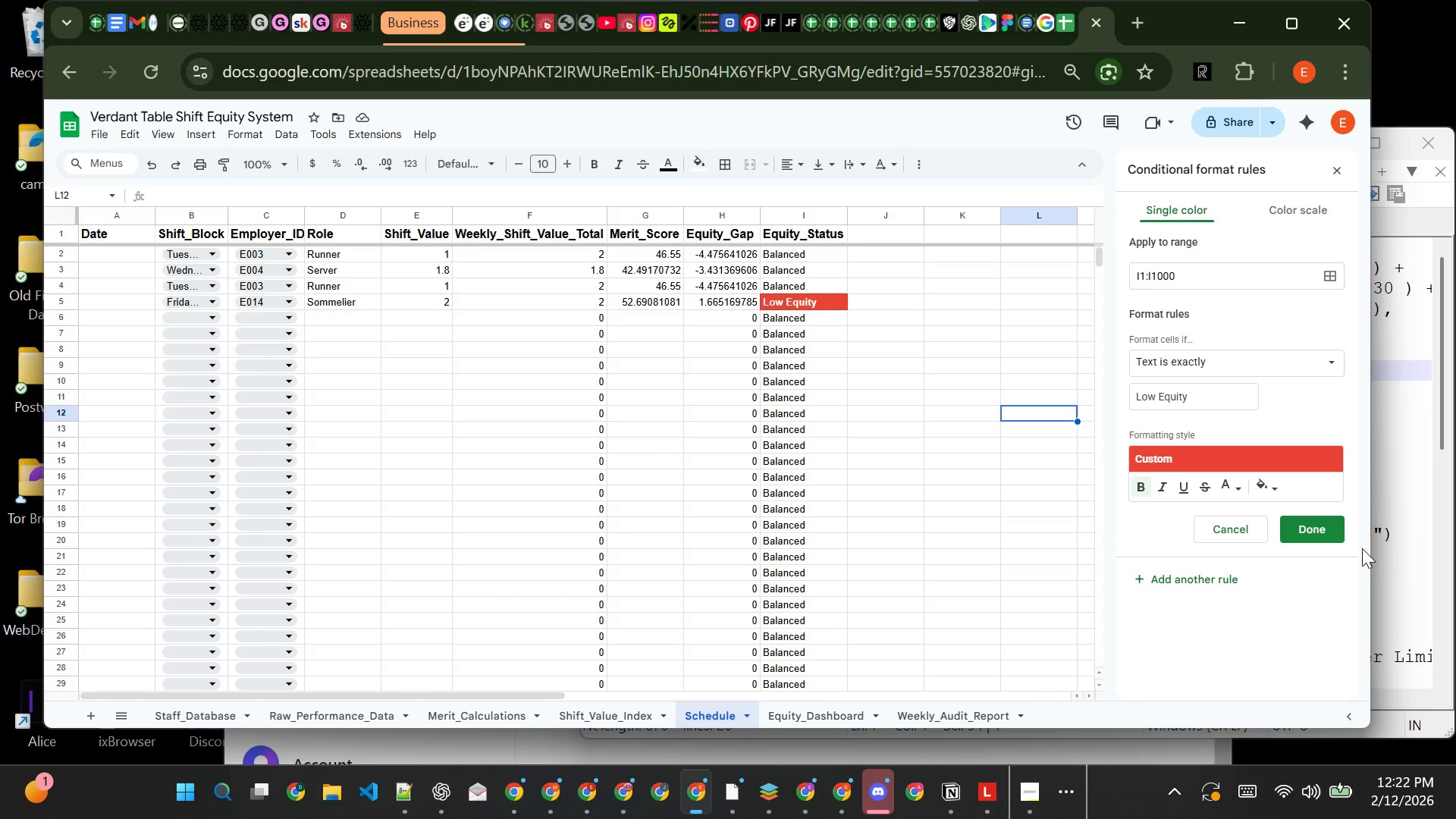 
wait(7.75)
 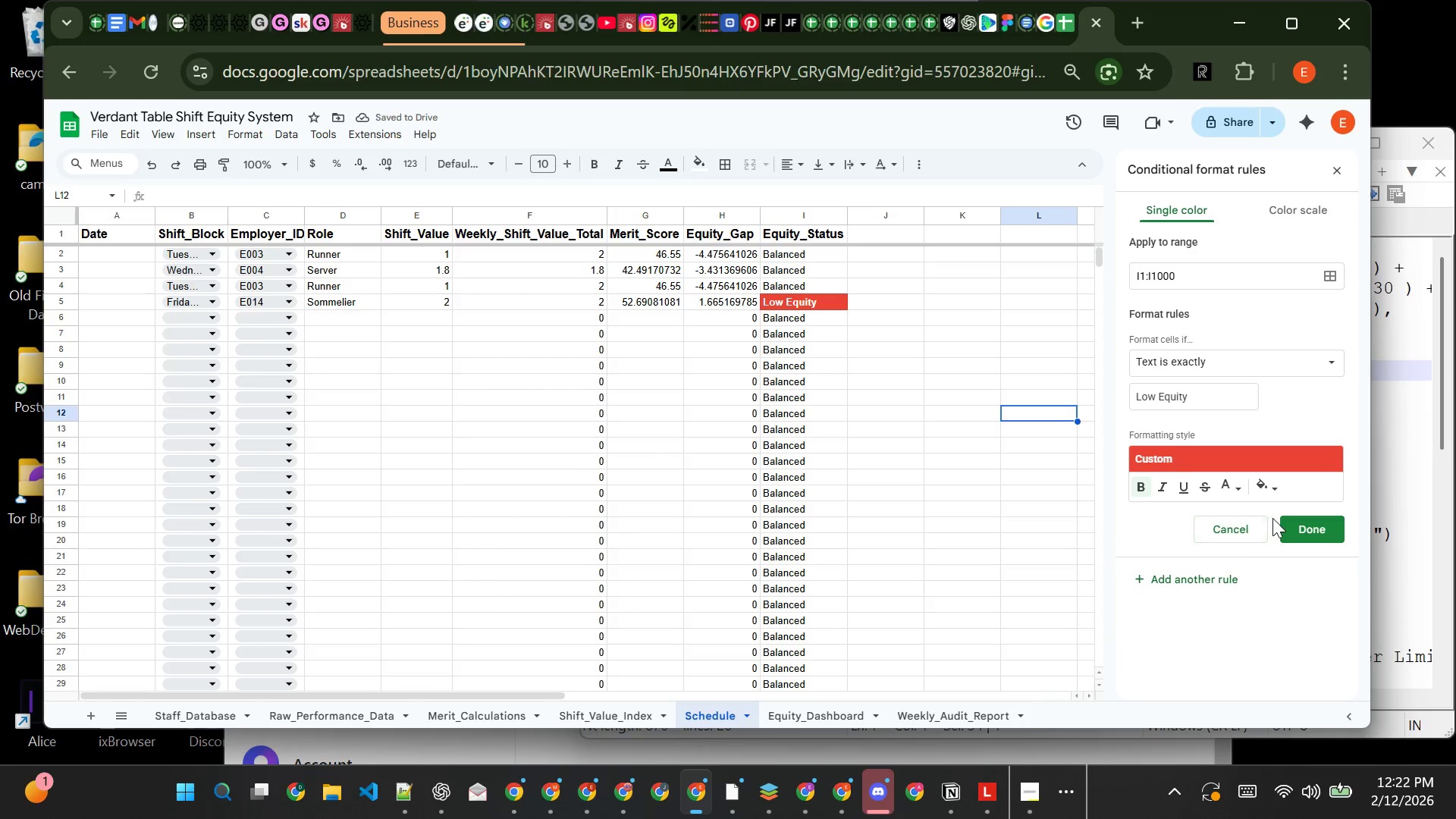 
left_click([1316, 528])
 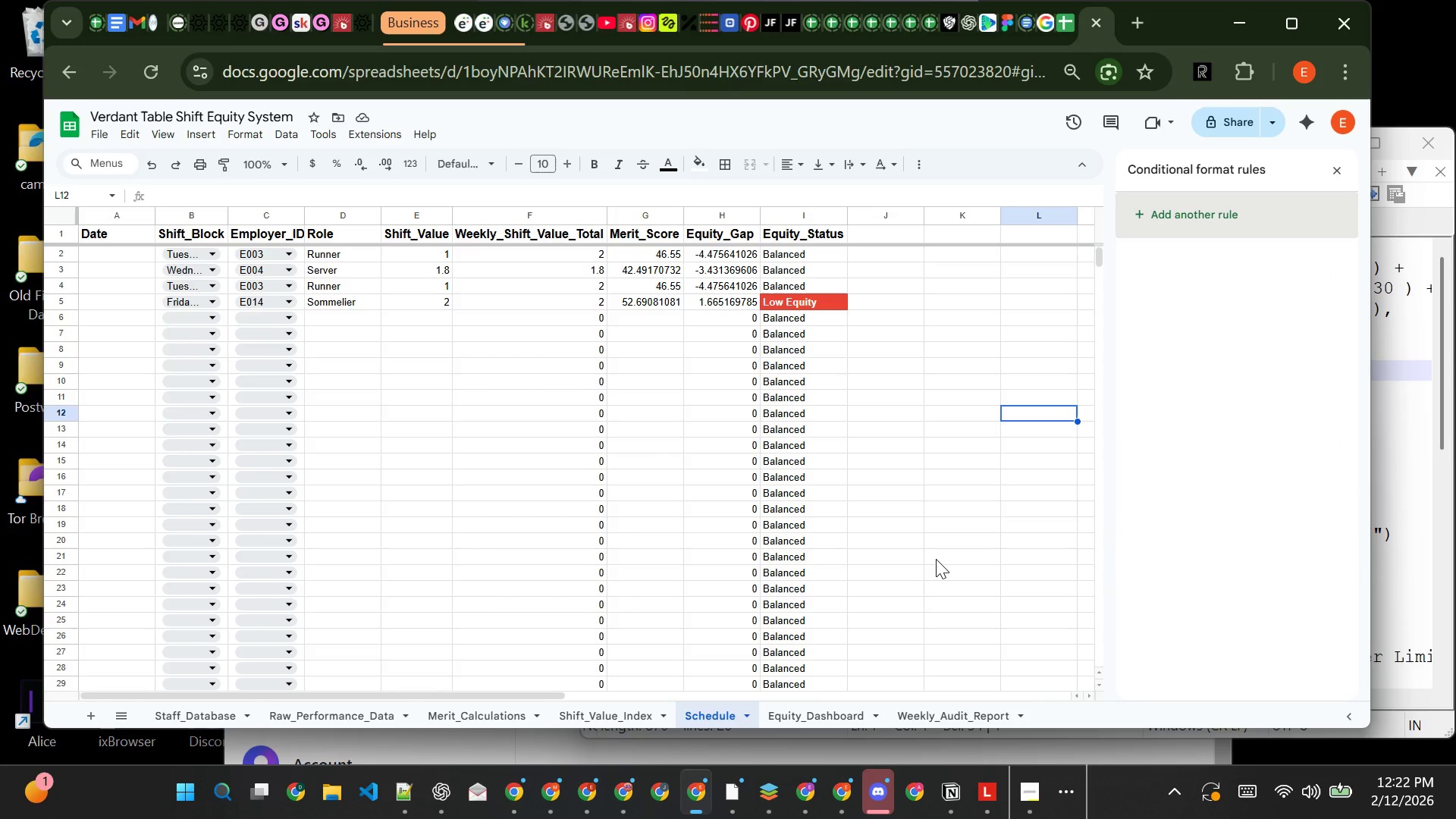 
left_click([936, 559])
 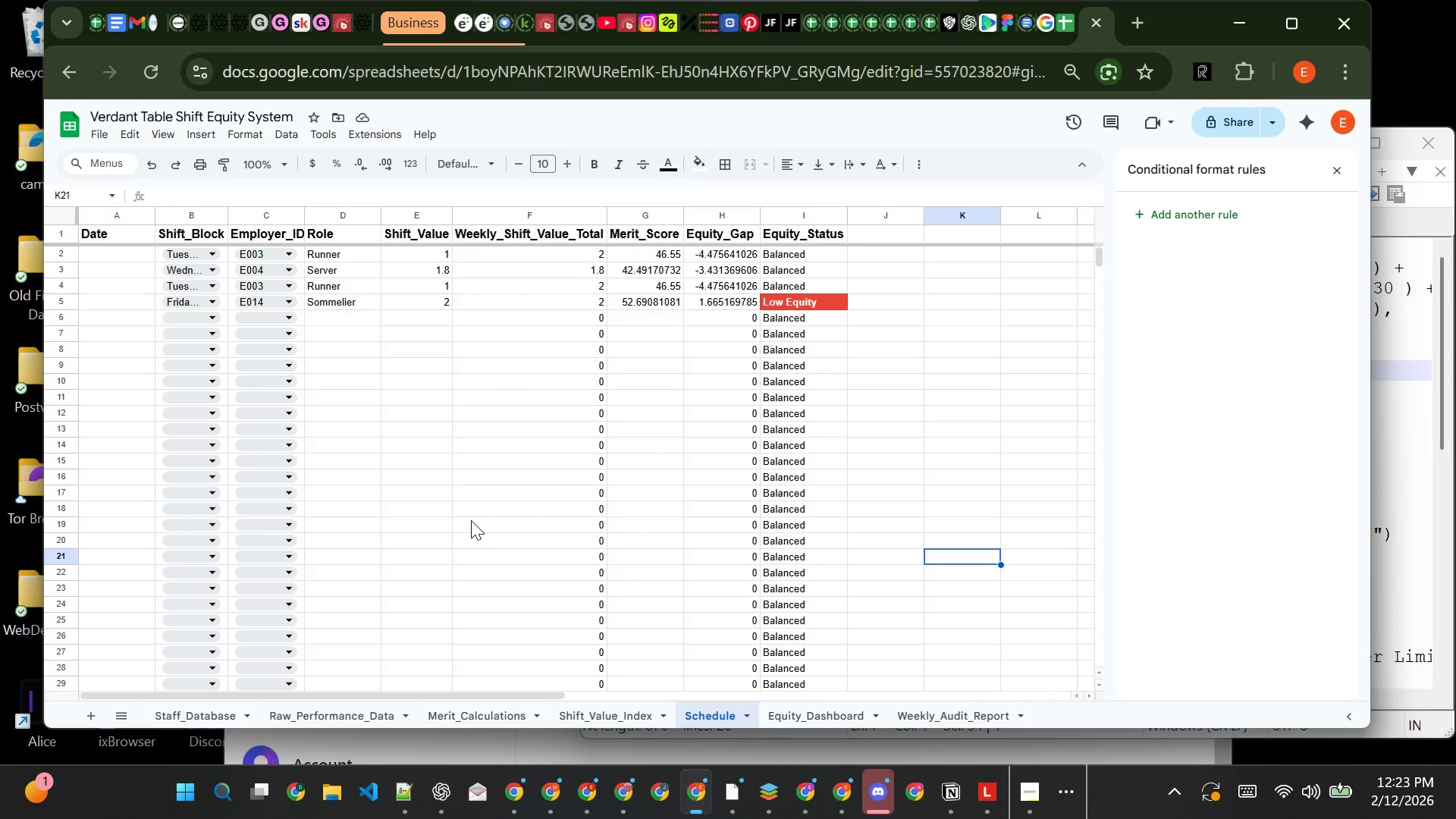 
wait(28.5)
 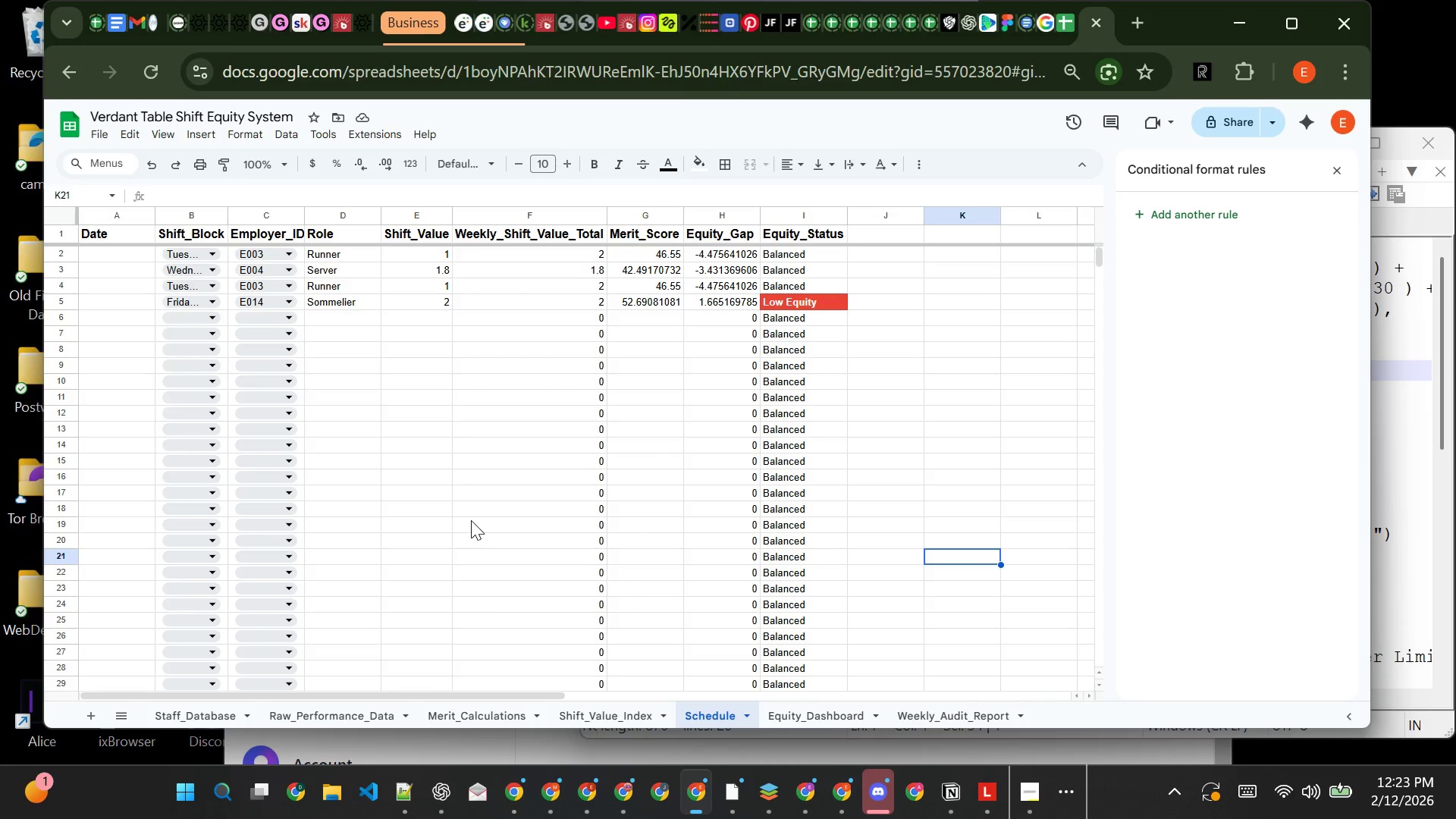 
left_click([875, 240])
 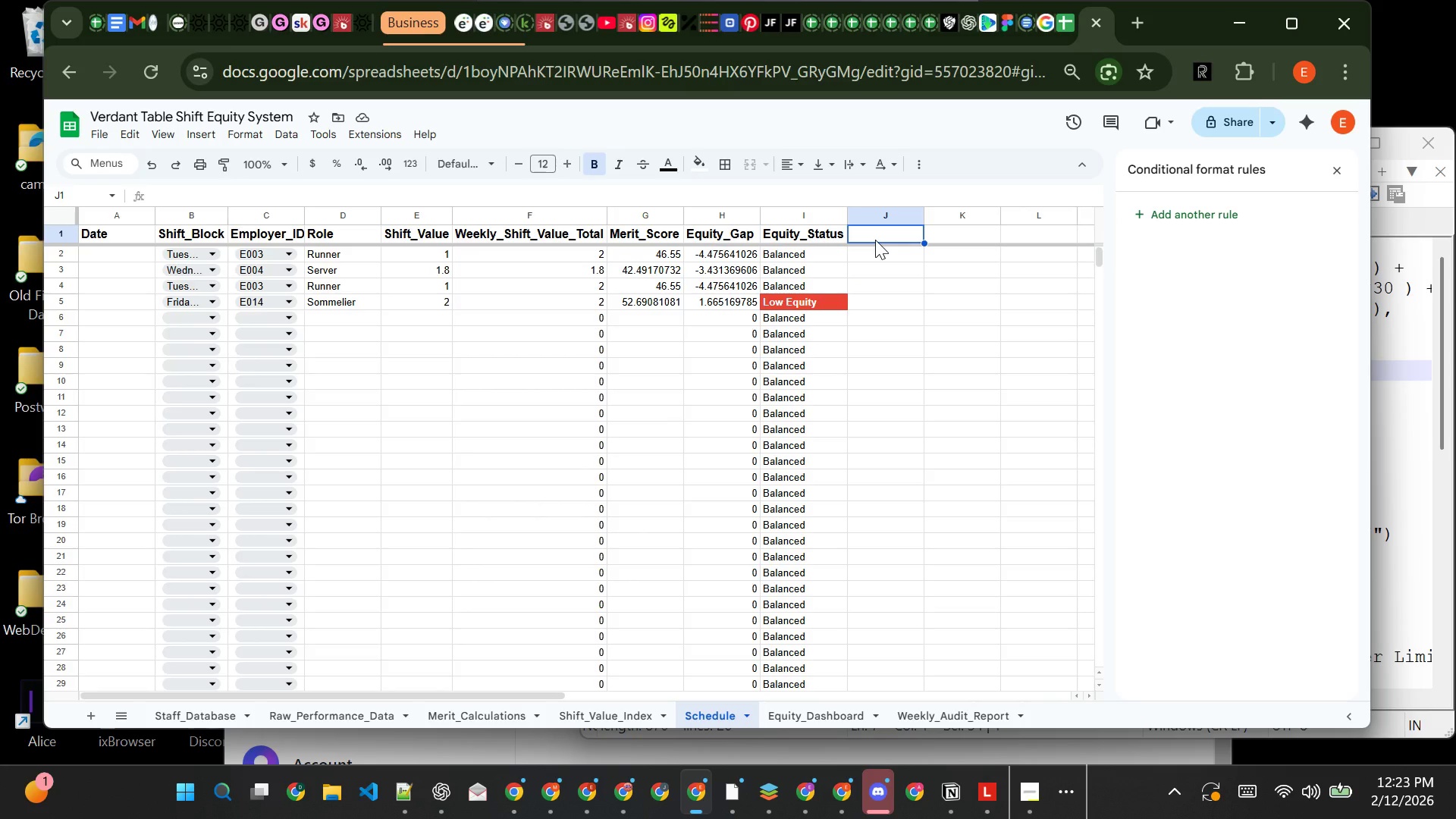 
type(Com)
key(Backspace)
type(nsecutive)
 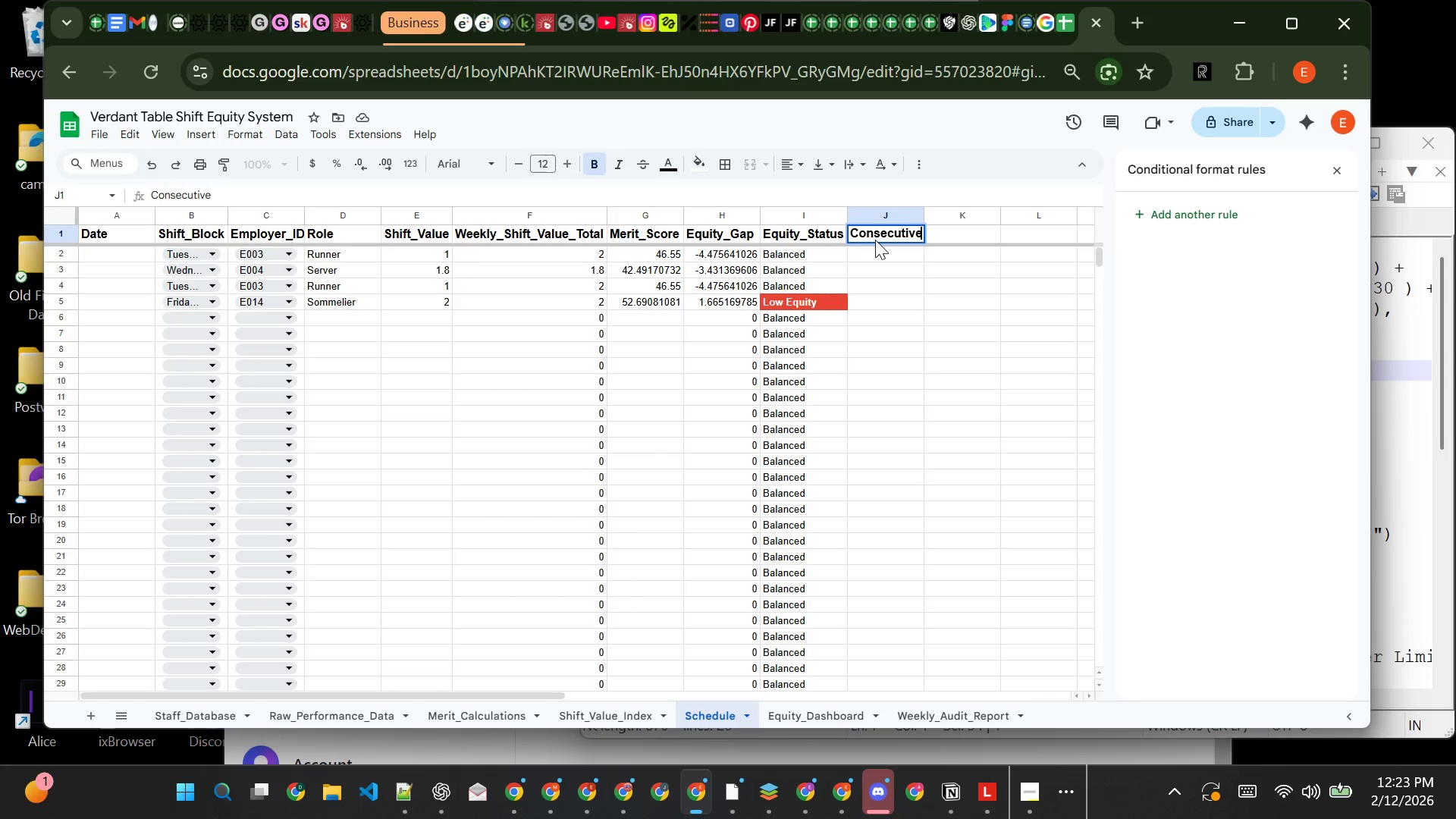 
hold_key(key=ShiftRight, duration=0.53)
 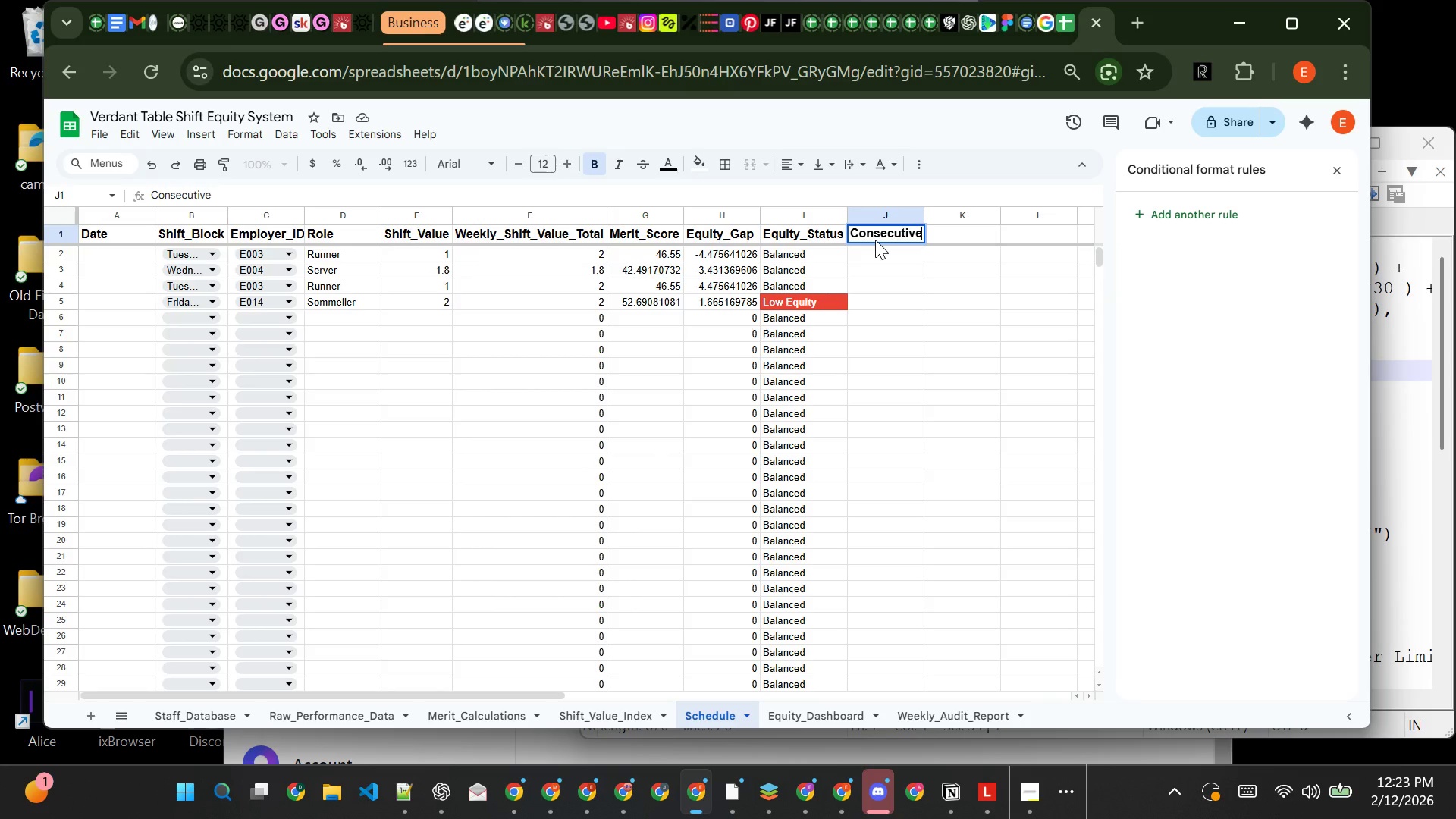 
type(_Days_Flag)
 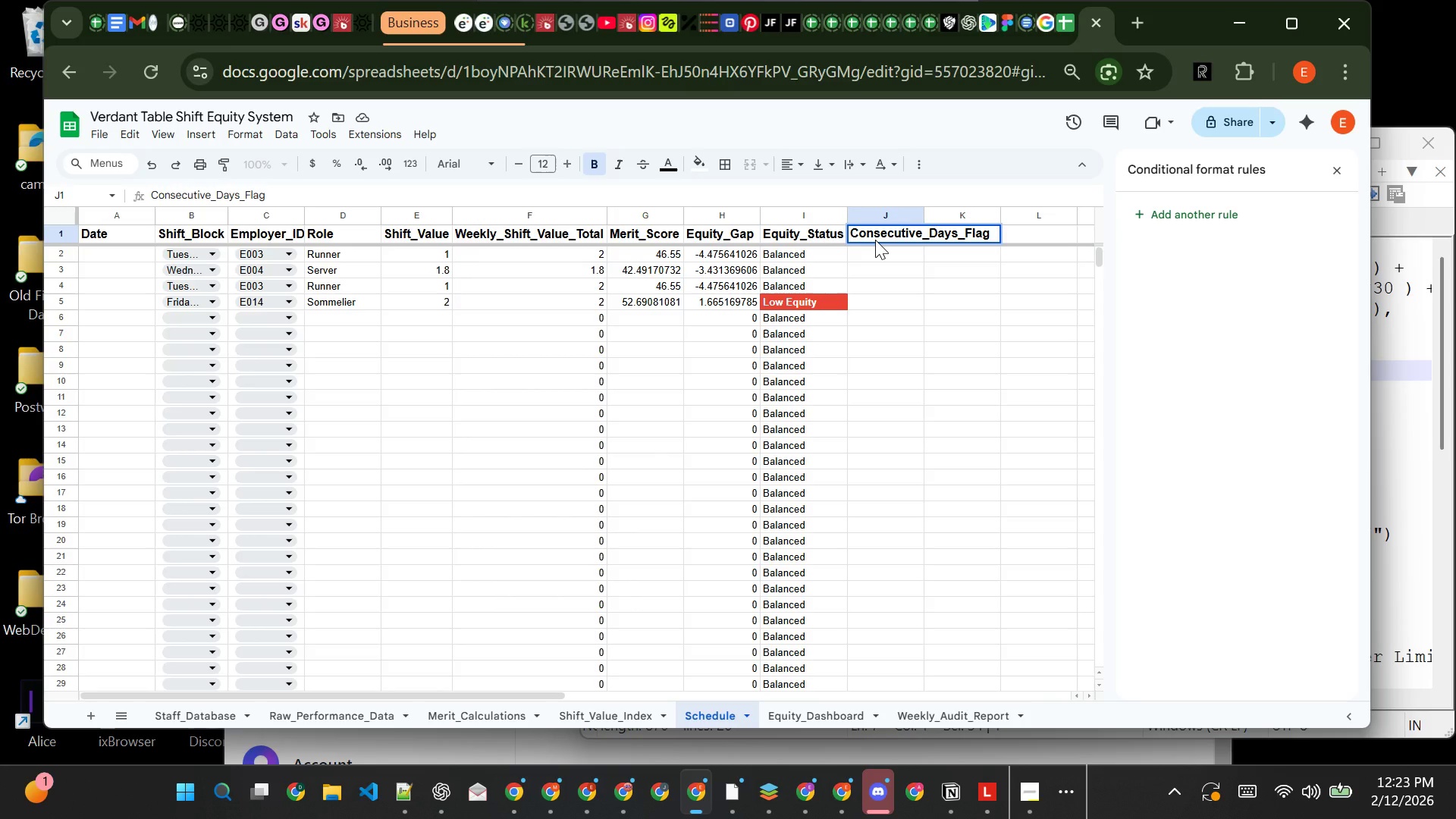 
key(Enter)
 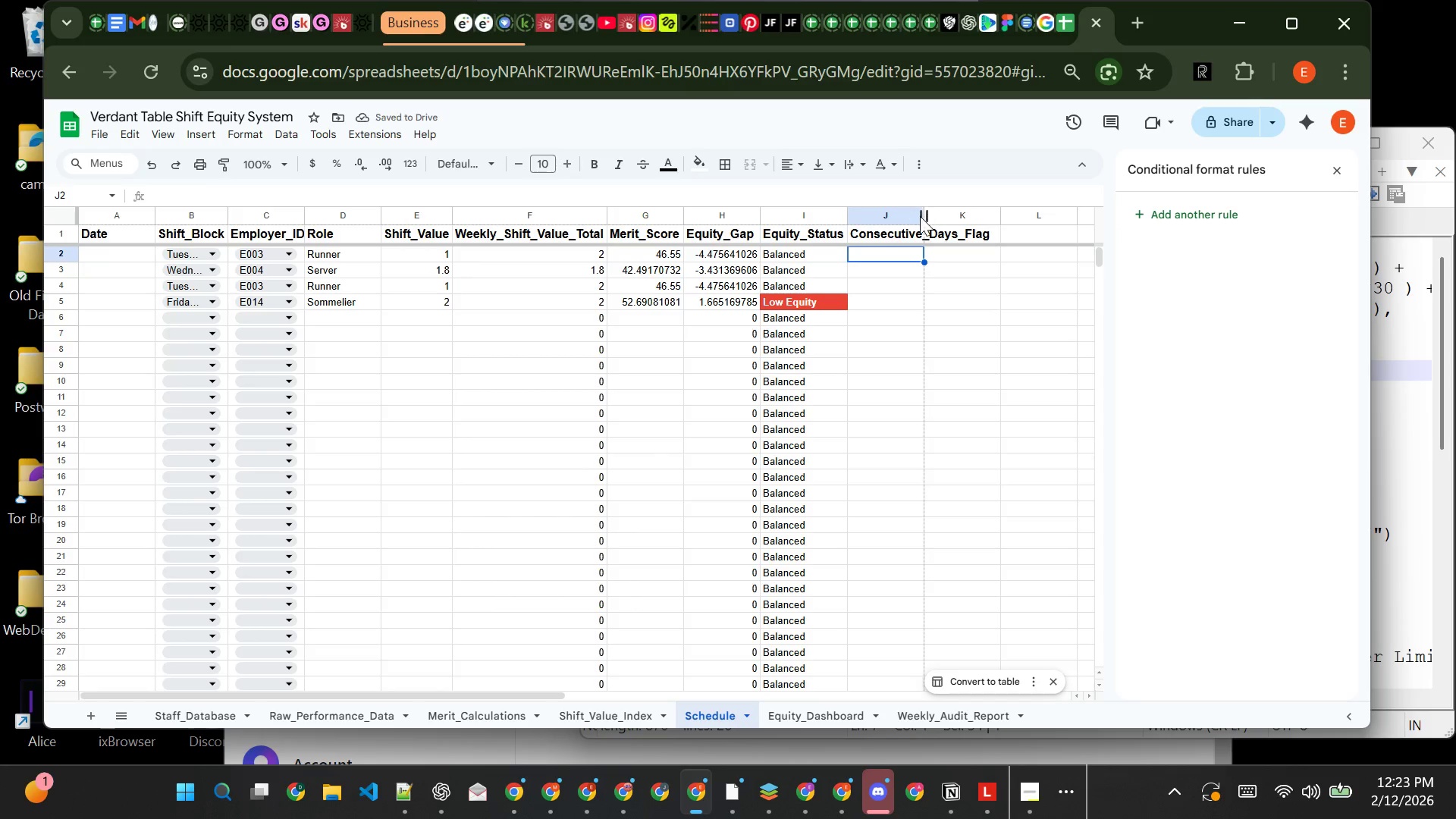 
double_click([920, 216])
 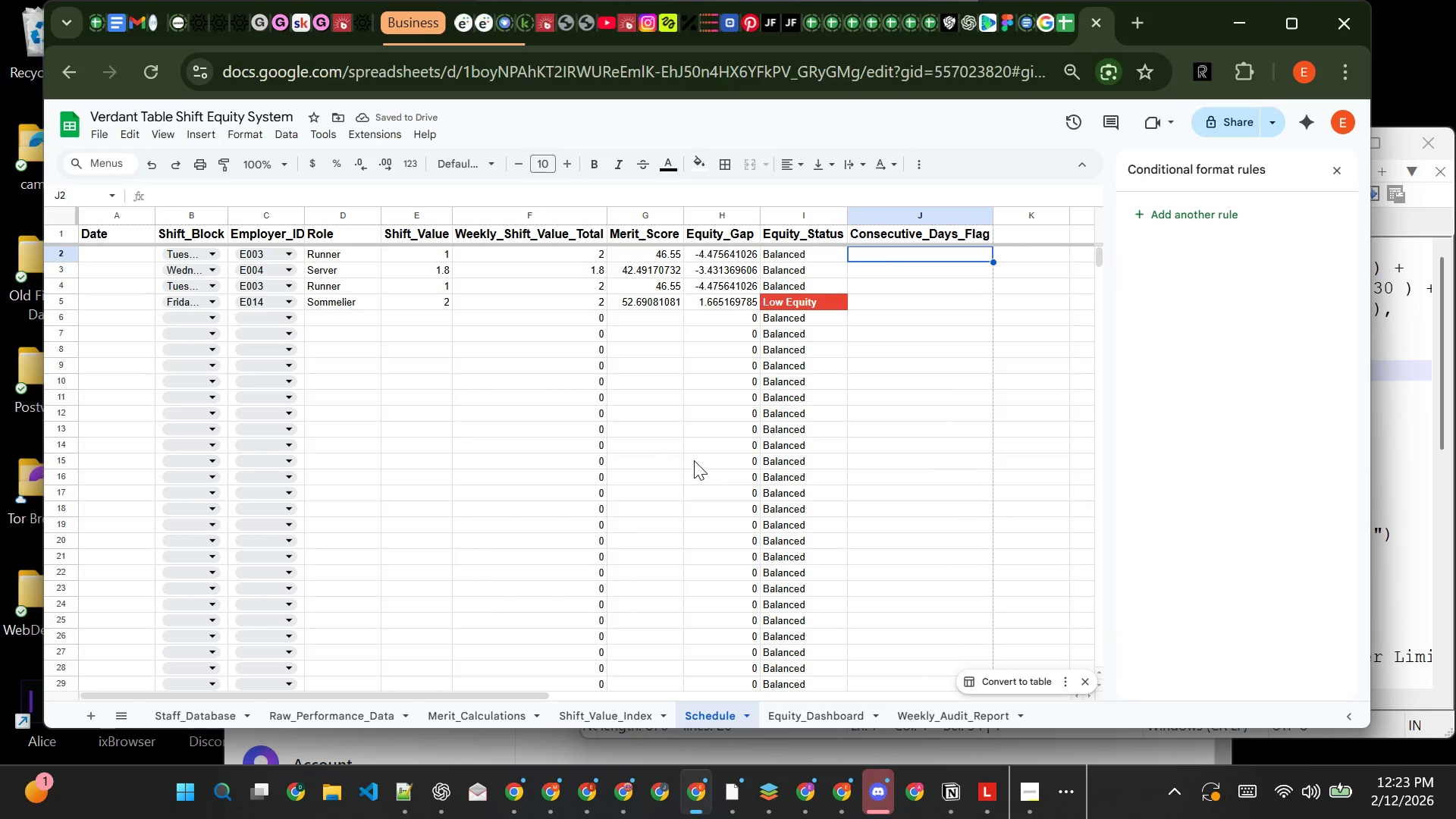 
wait(7.42)
 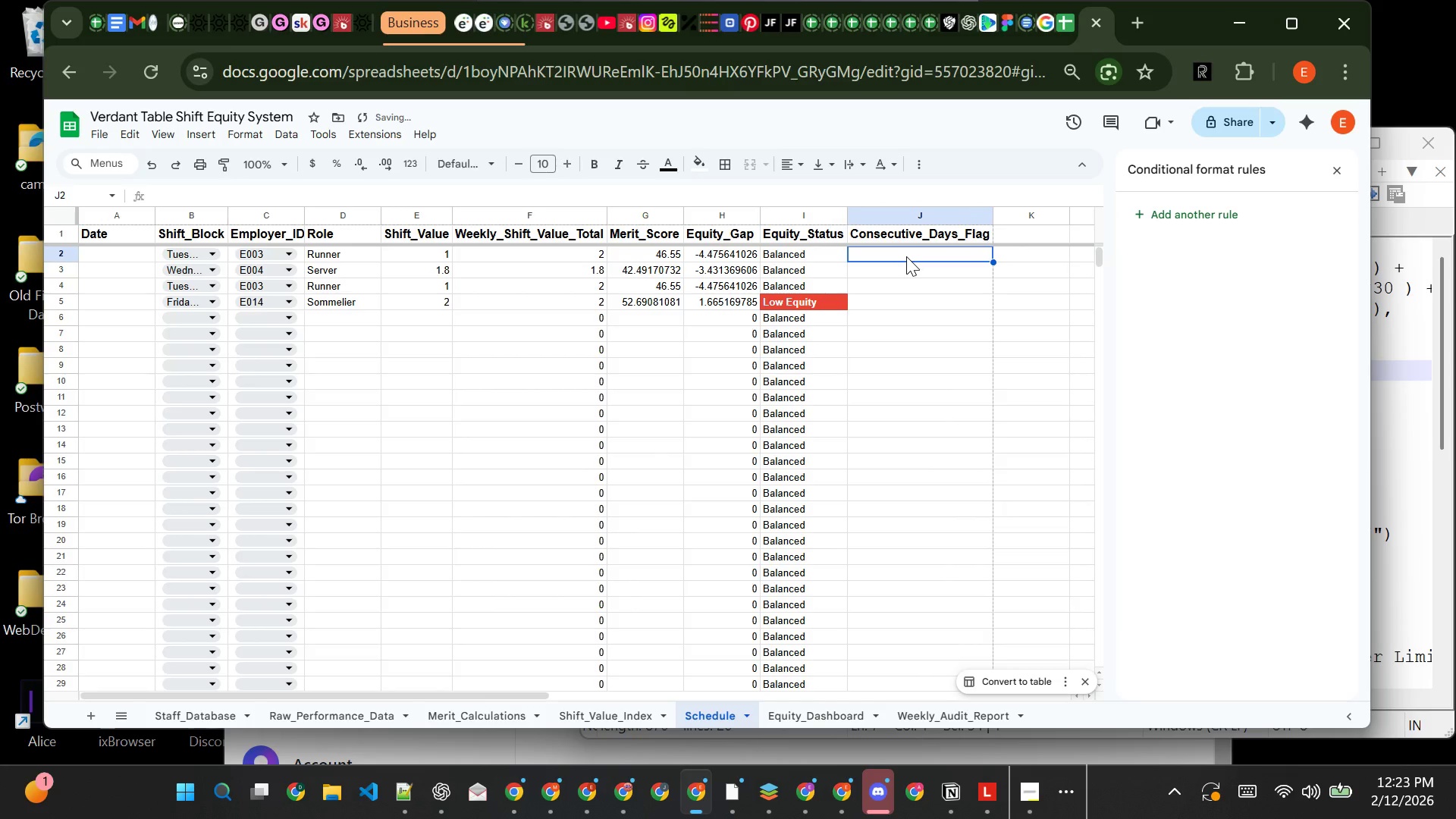 
left_click([405, 792])
 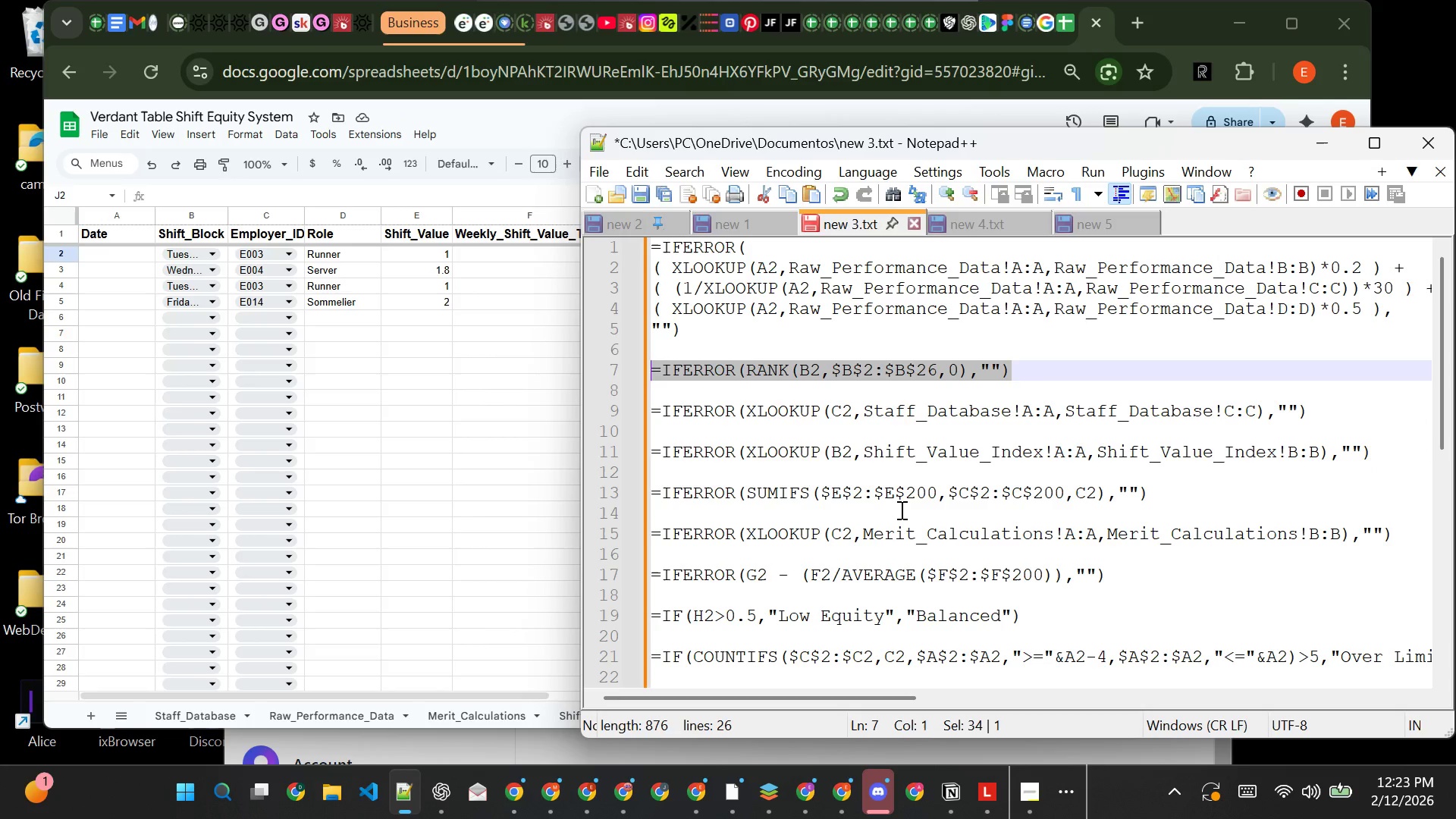 
scroll: coordinate [900, 510], scroll_direction: down, amount: 1.0
 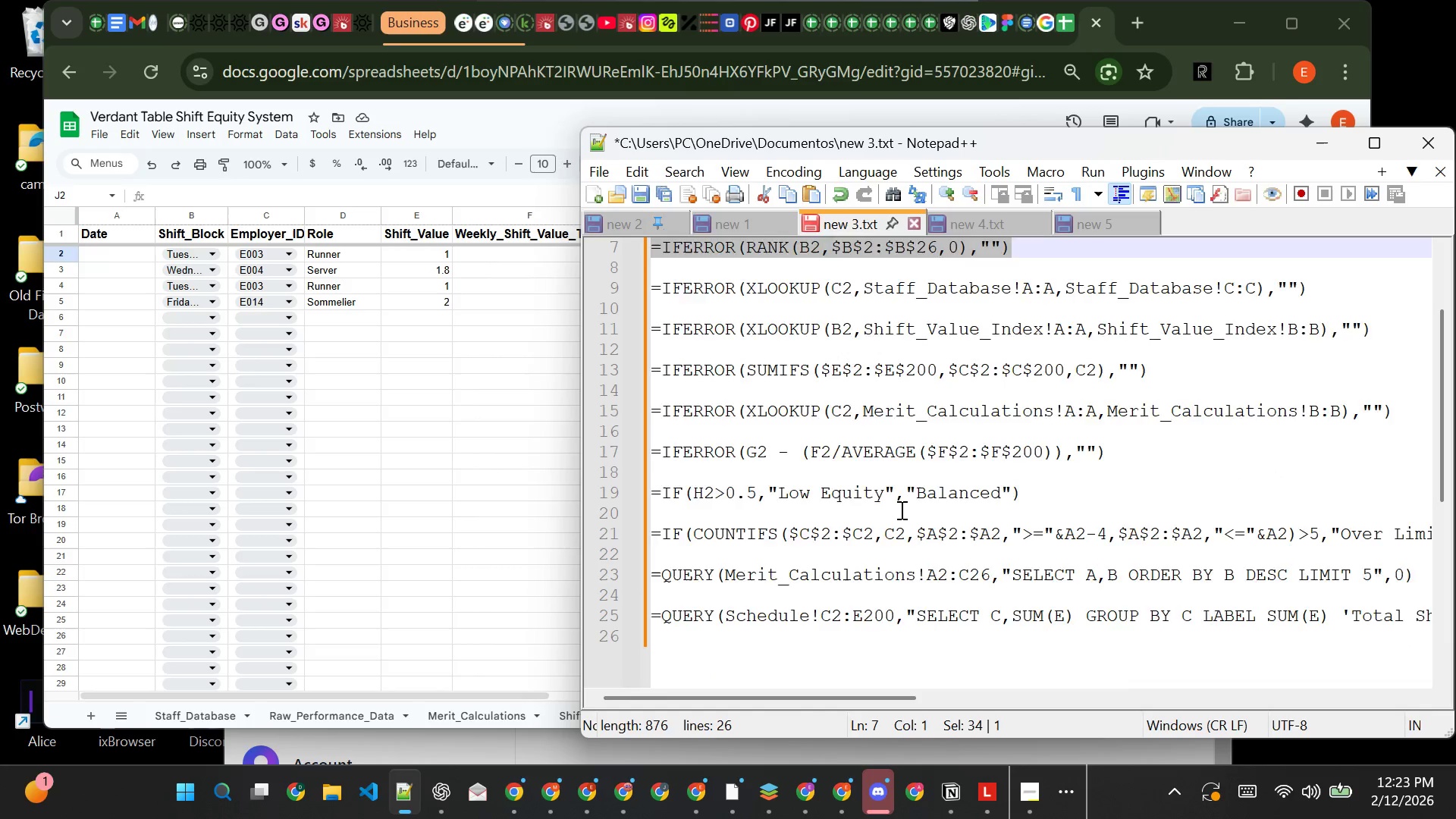 
scroll: coordinate [900, 510], scroll_direction: none, amount: 0.0
 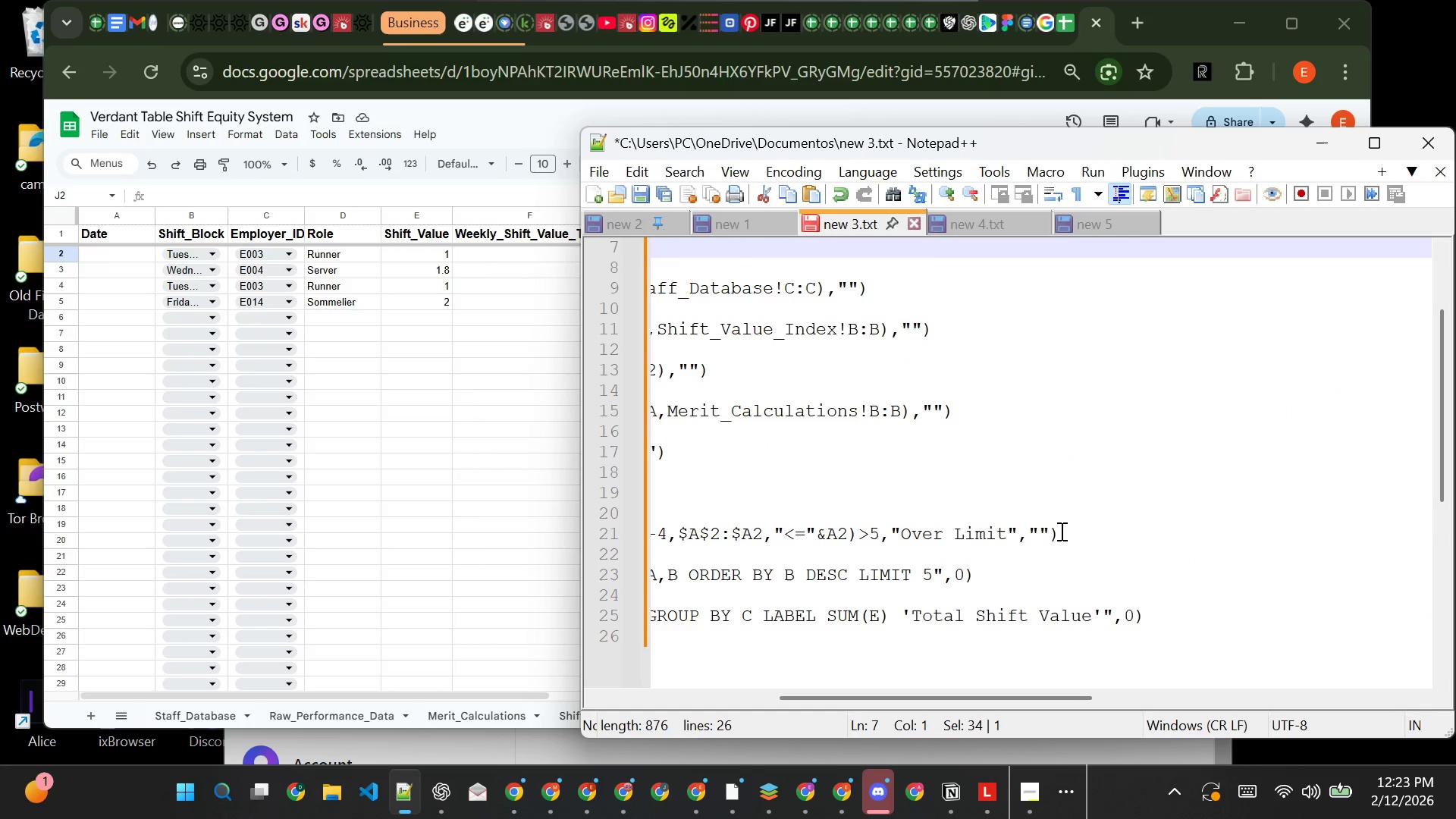 
left_click([1066, 534])
 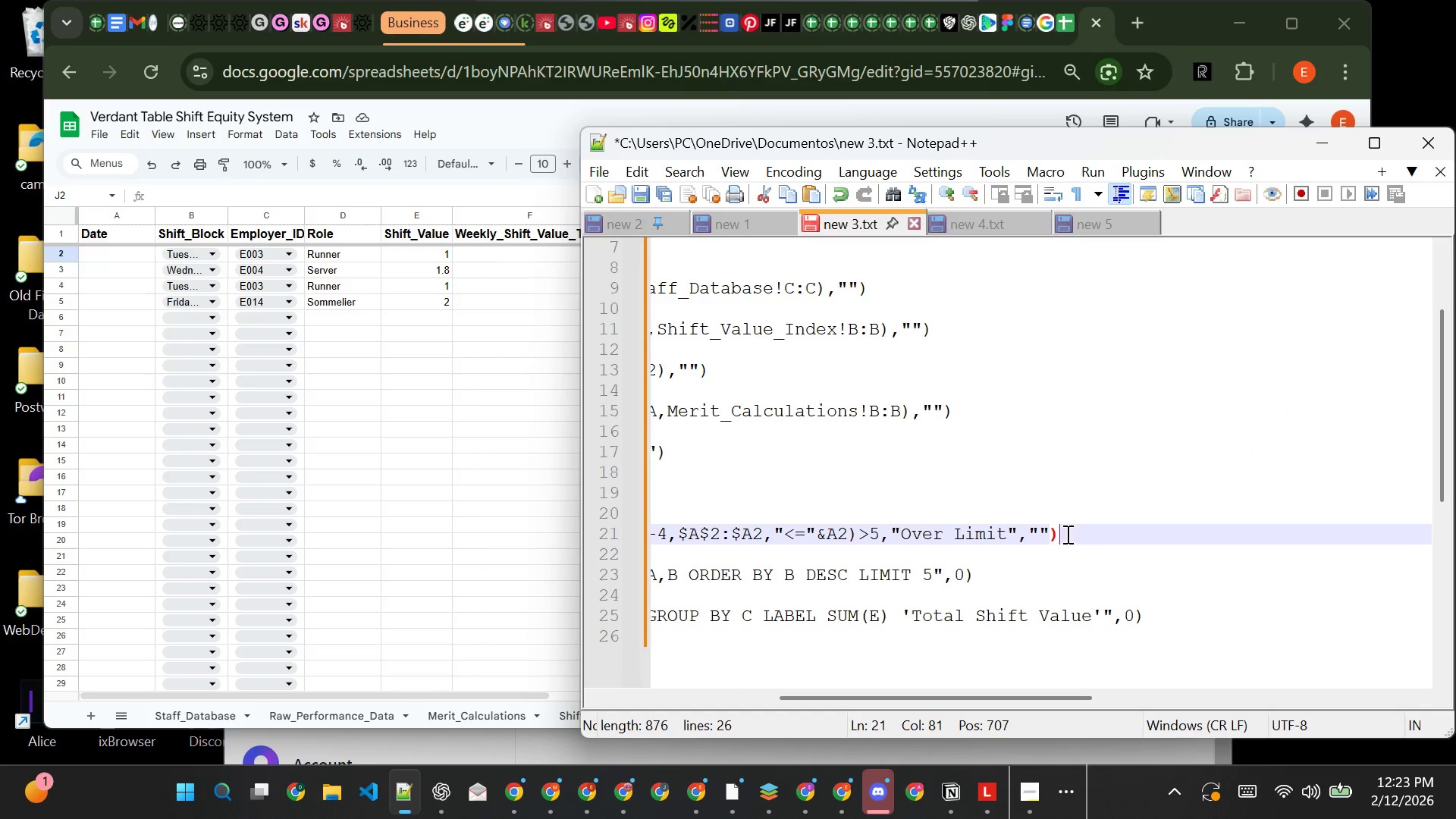 
left_click_drag(start_coordinate=[1066, 534], to_coordinate=[648, 538])
 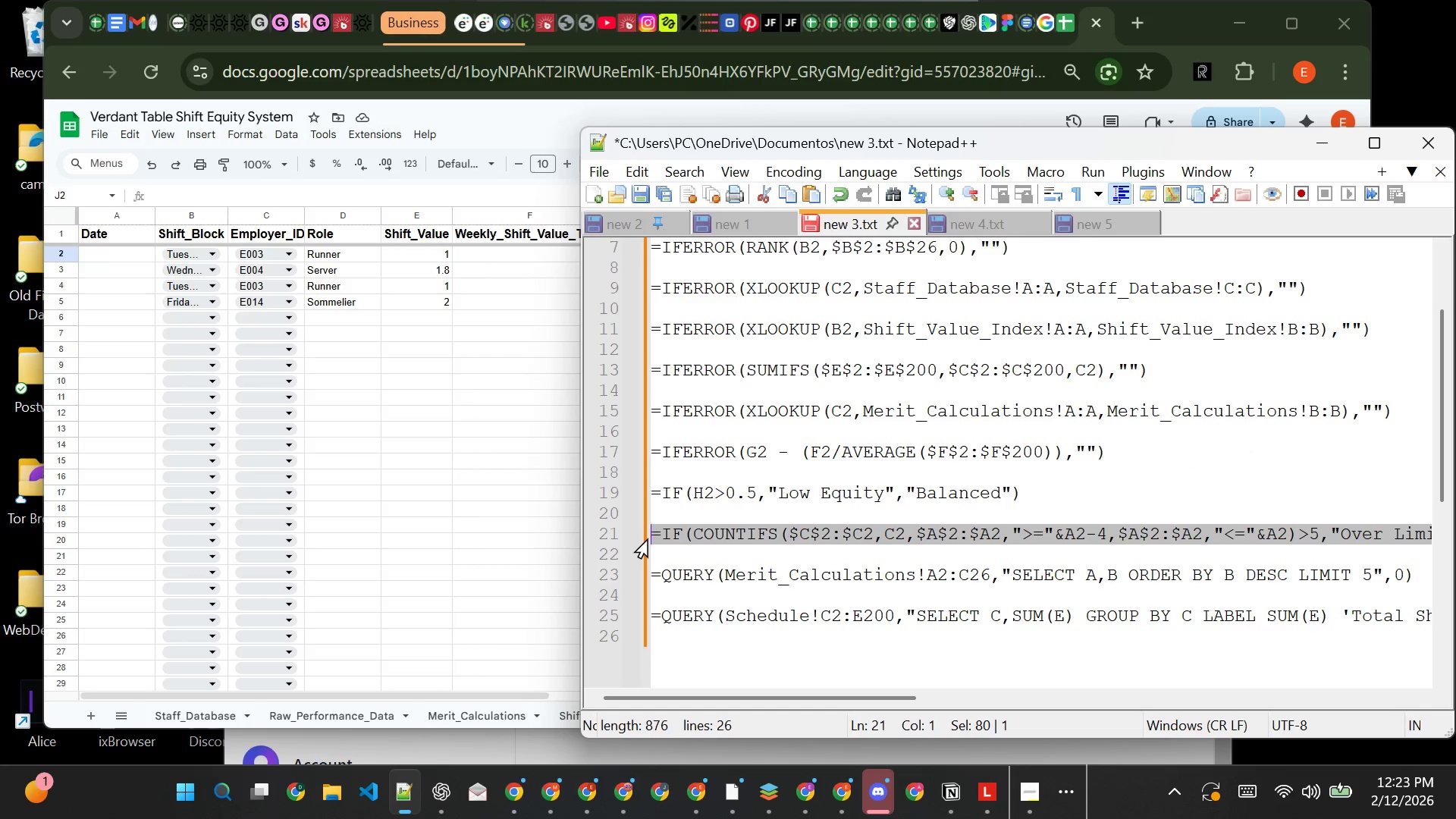 
key(Control+C)
 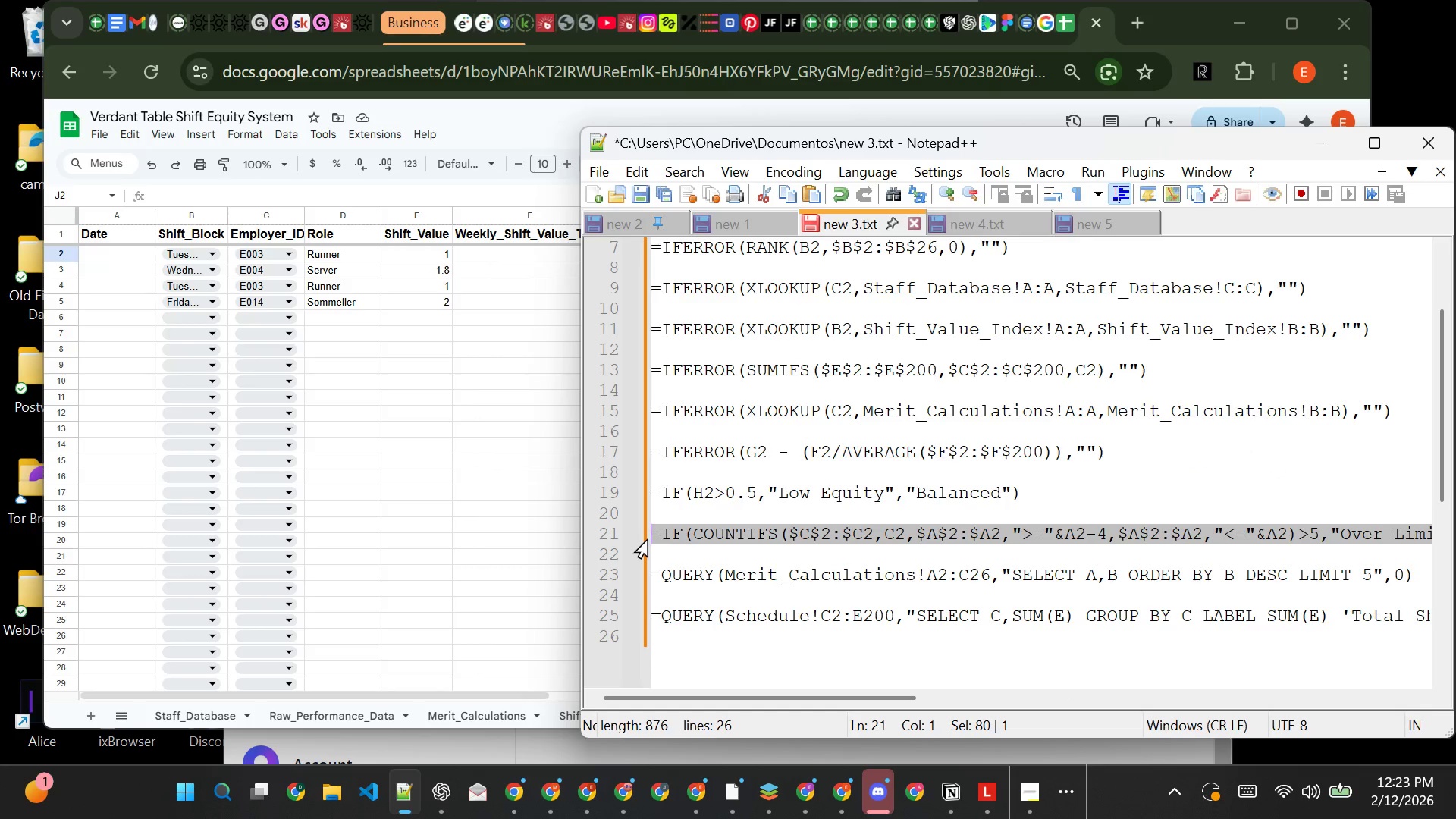 
key(Control+C)
 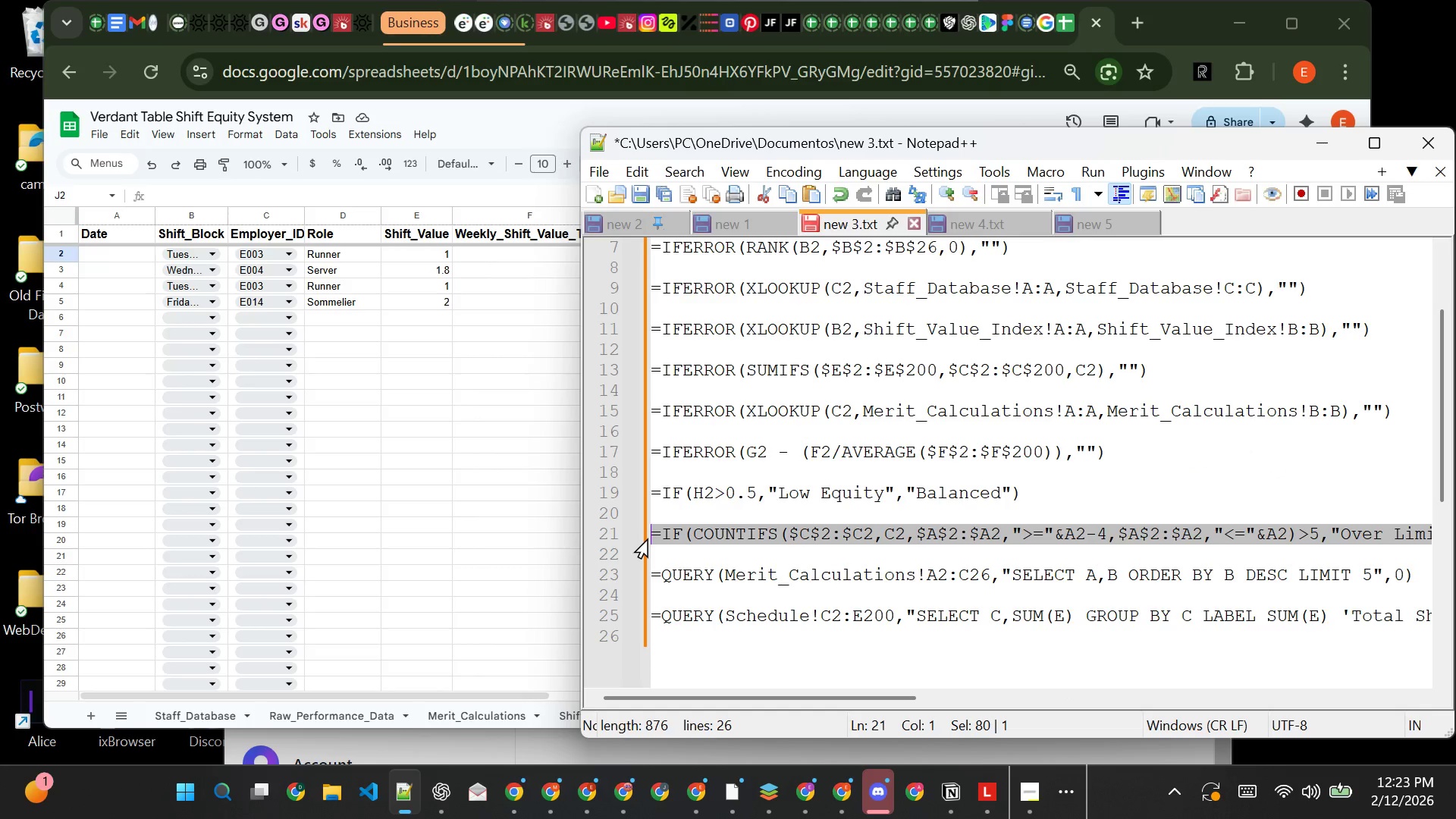 
key(Control+C)
 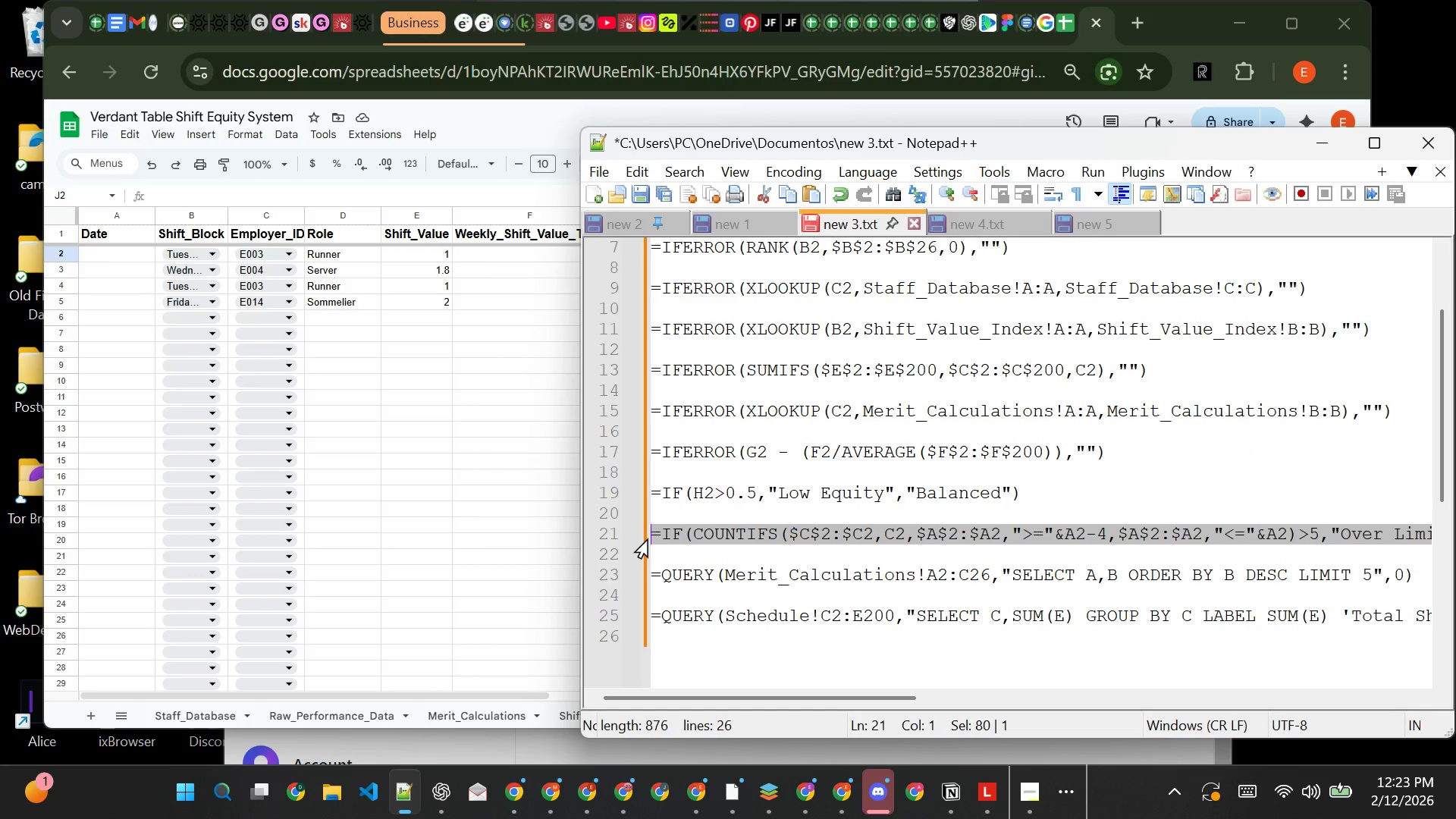 
key(Control+C)
 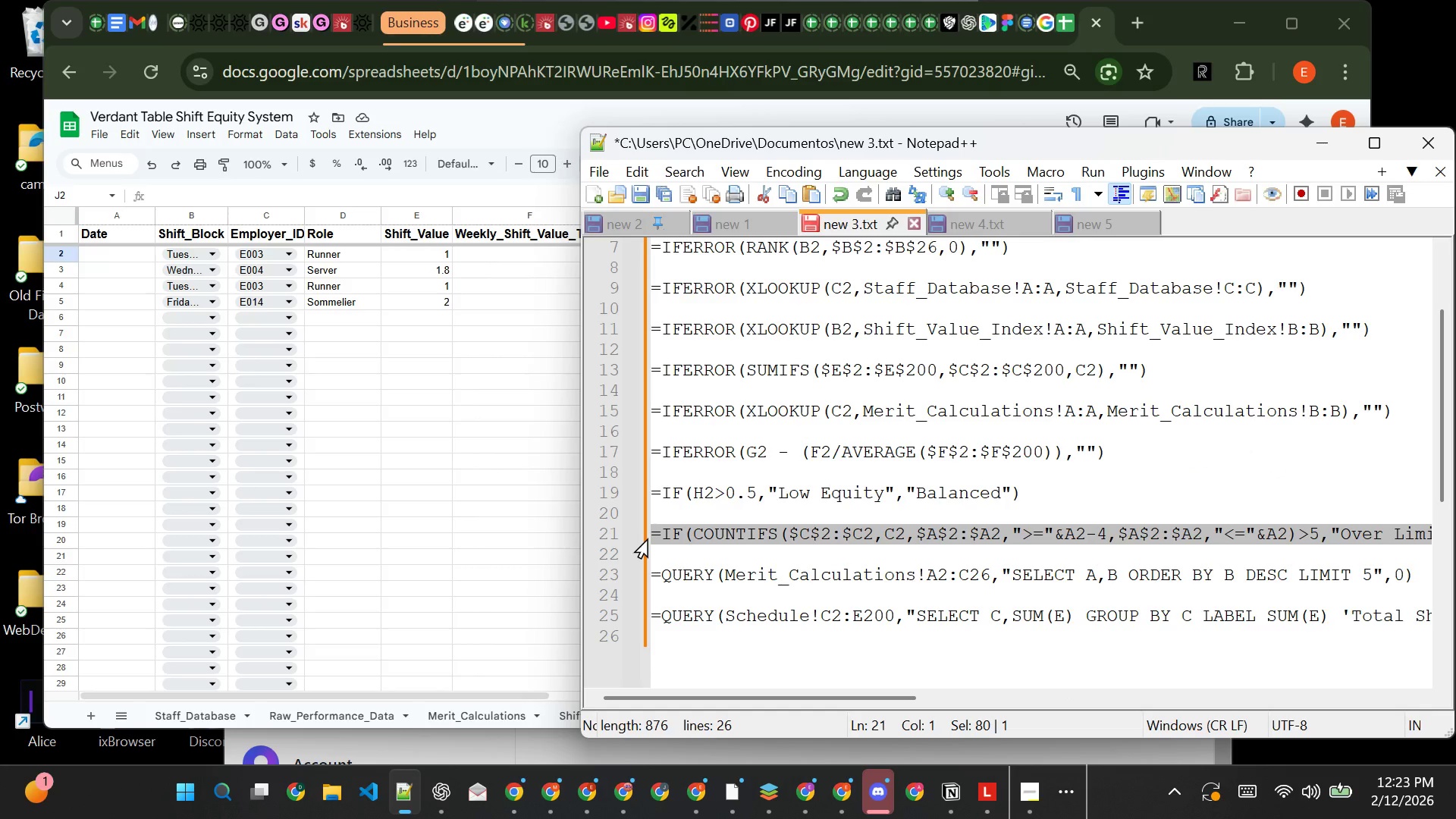 
key(Control+C)
 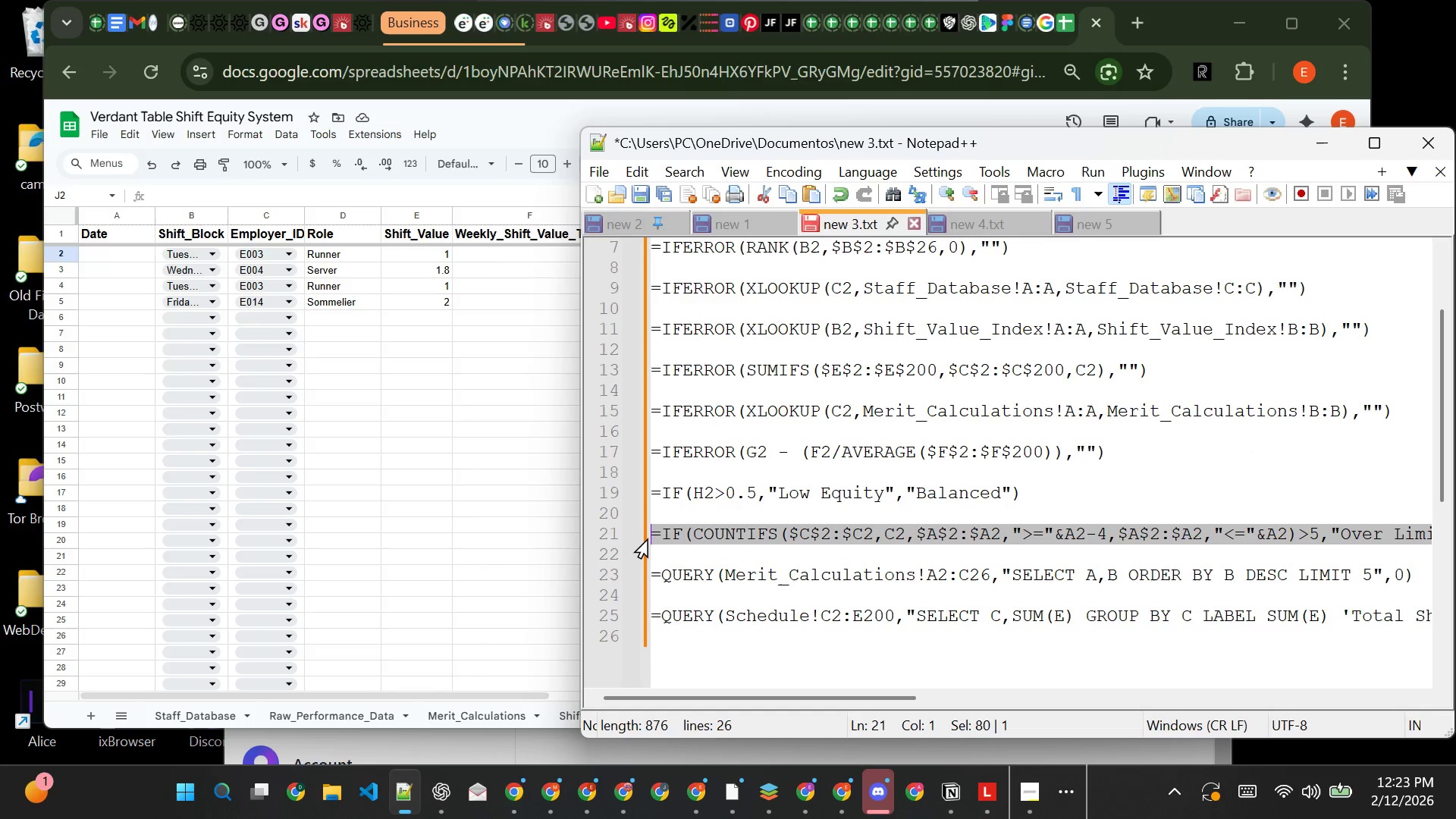 
key(Control+C)
 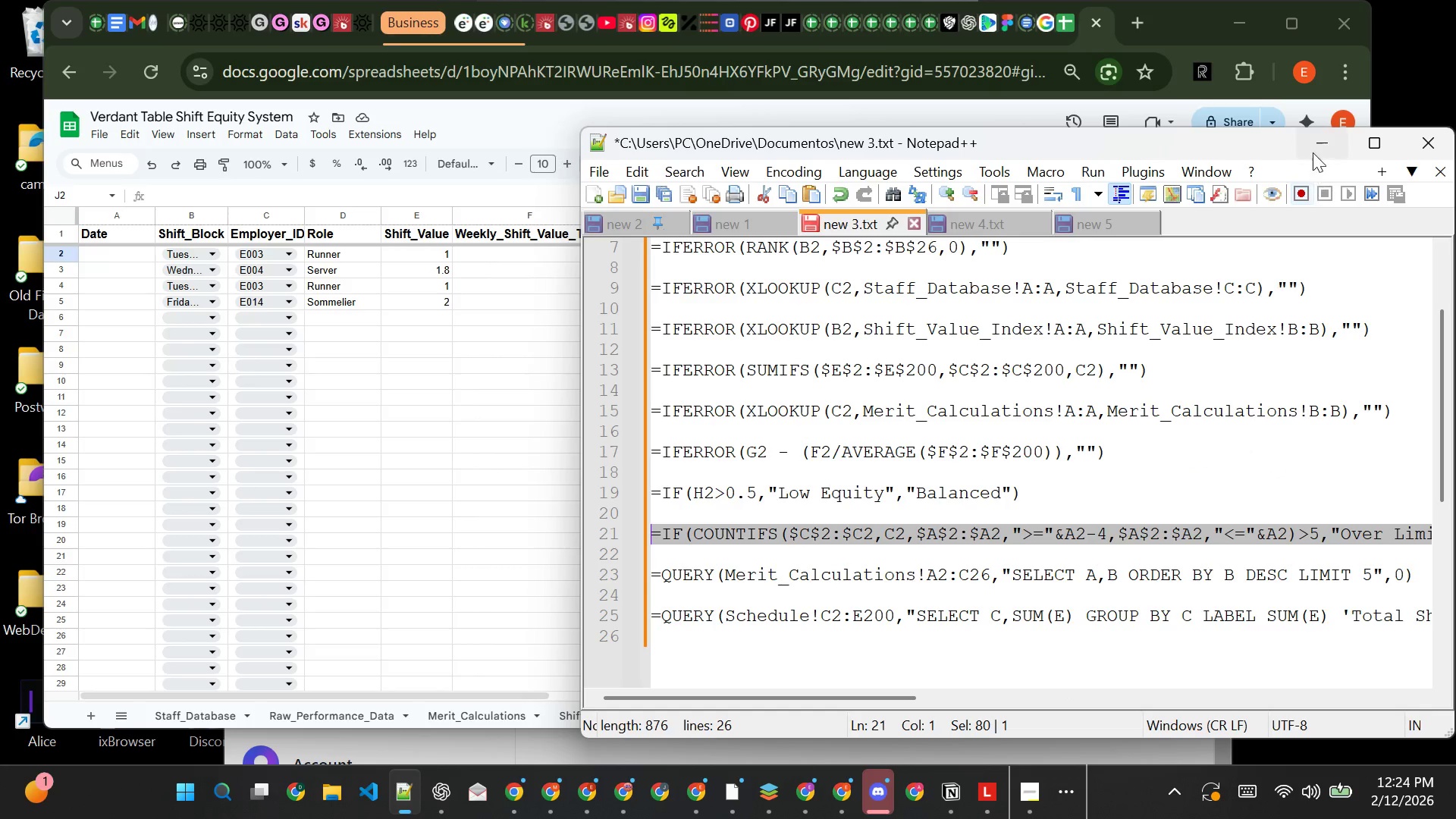 
left_click([1315, 146])
 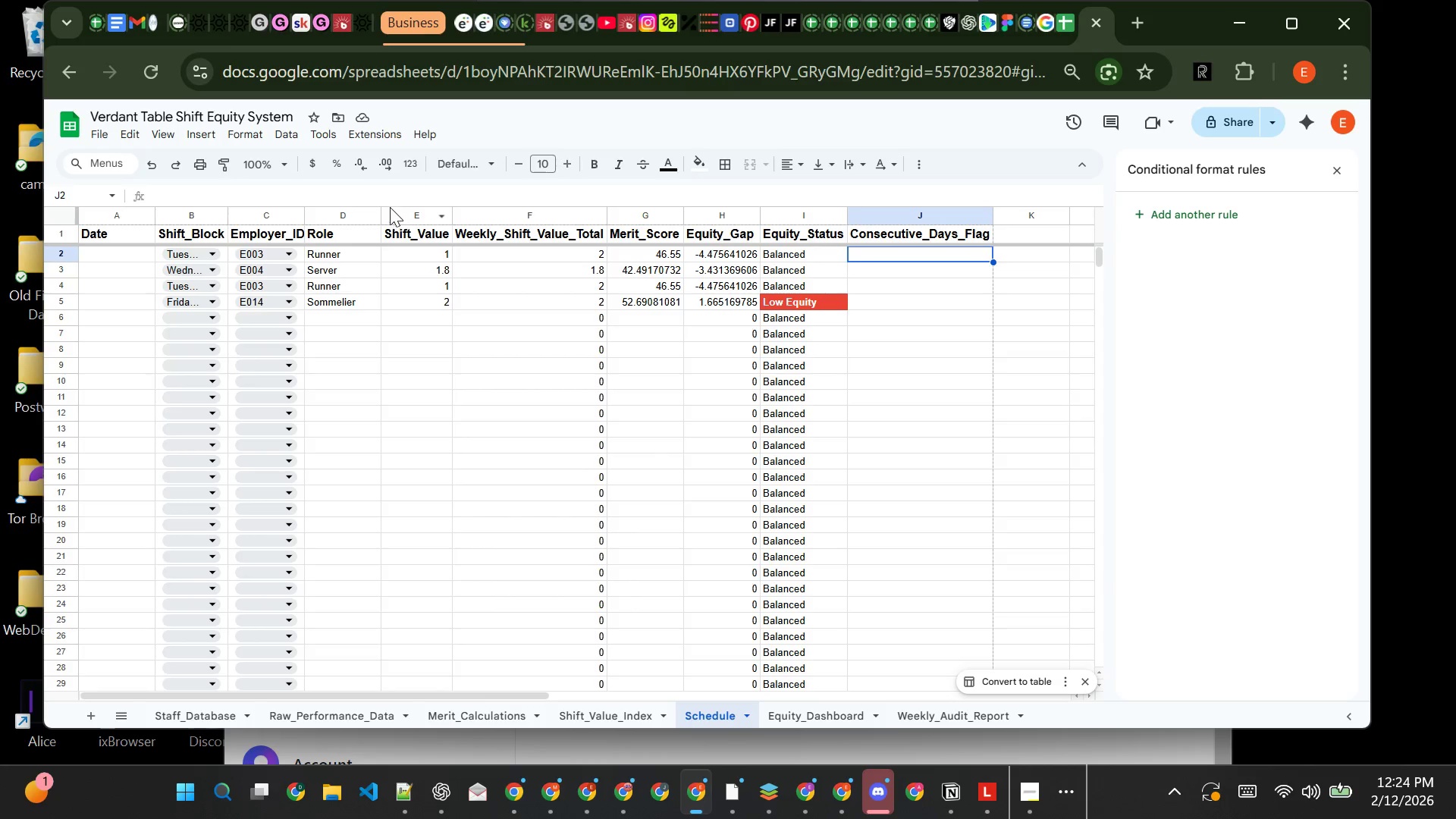 
left_click([390, 197])
 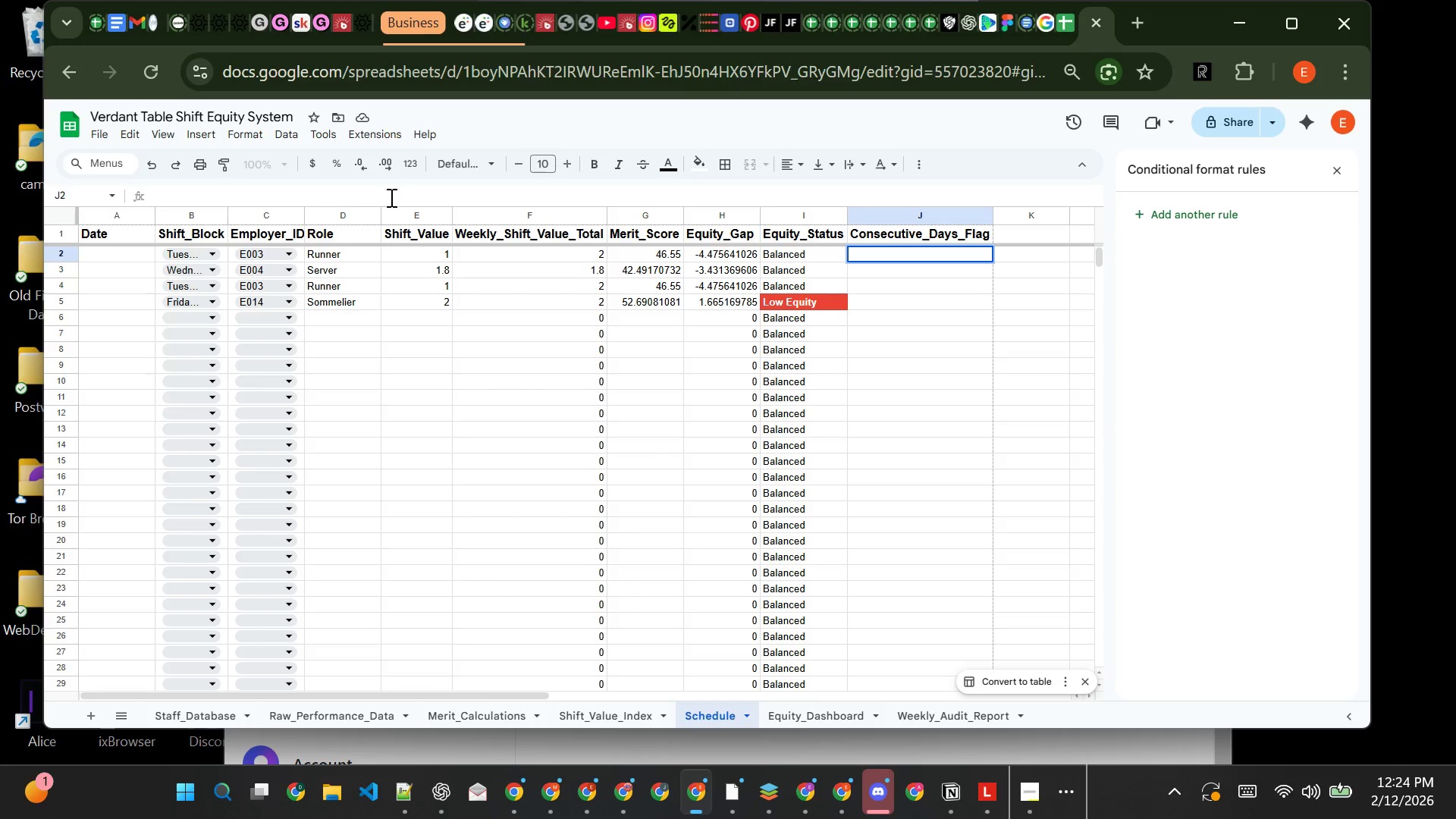 
key(Control+ControlLeft)
 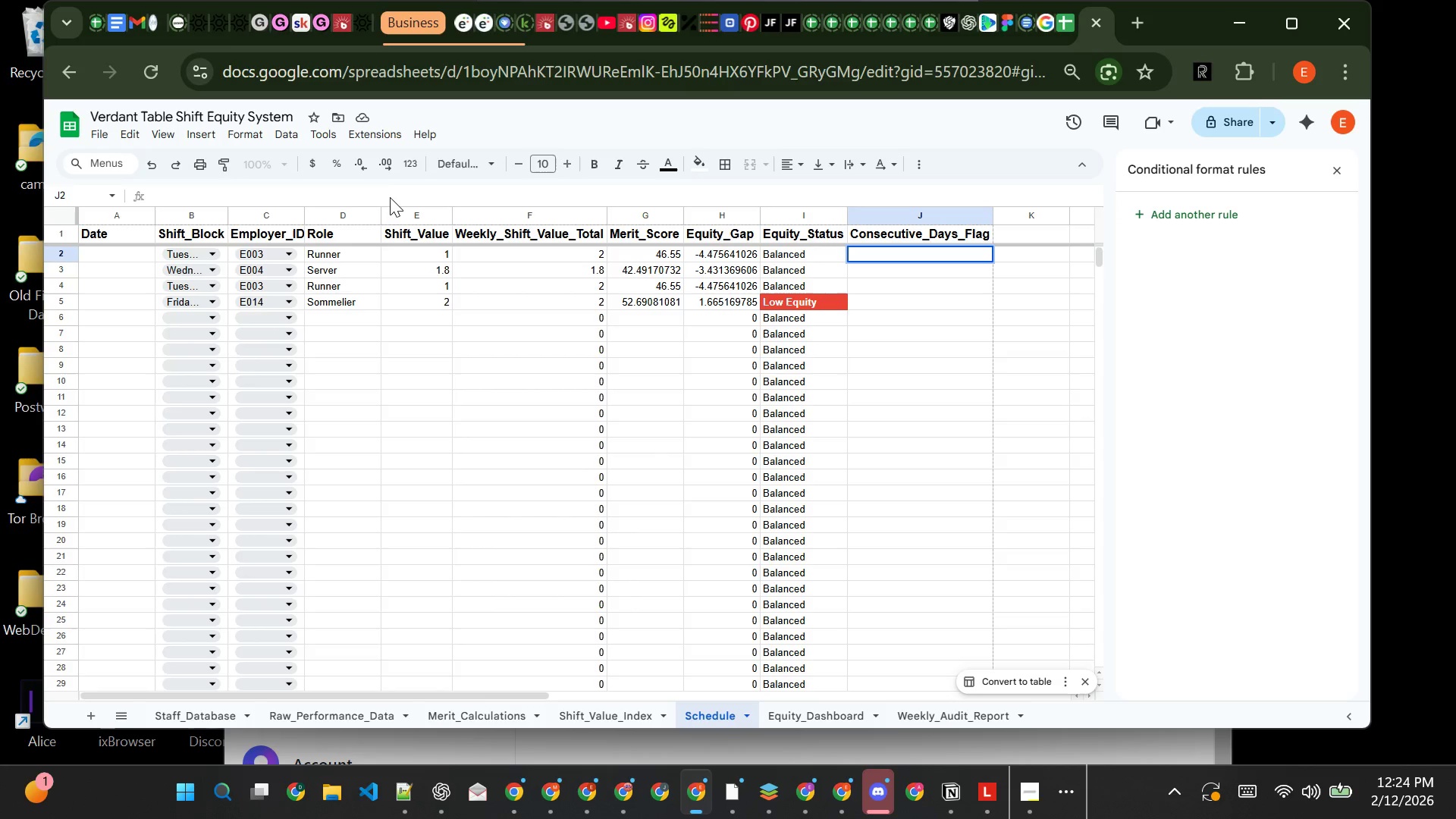 
key(Control+V)
 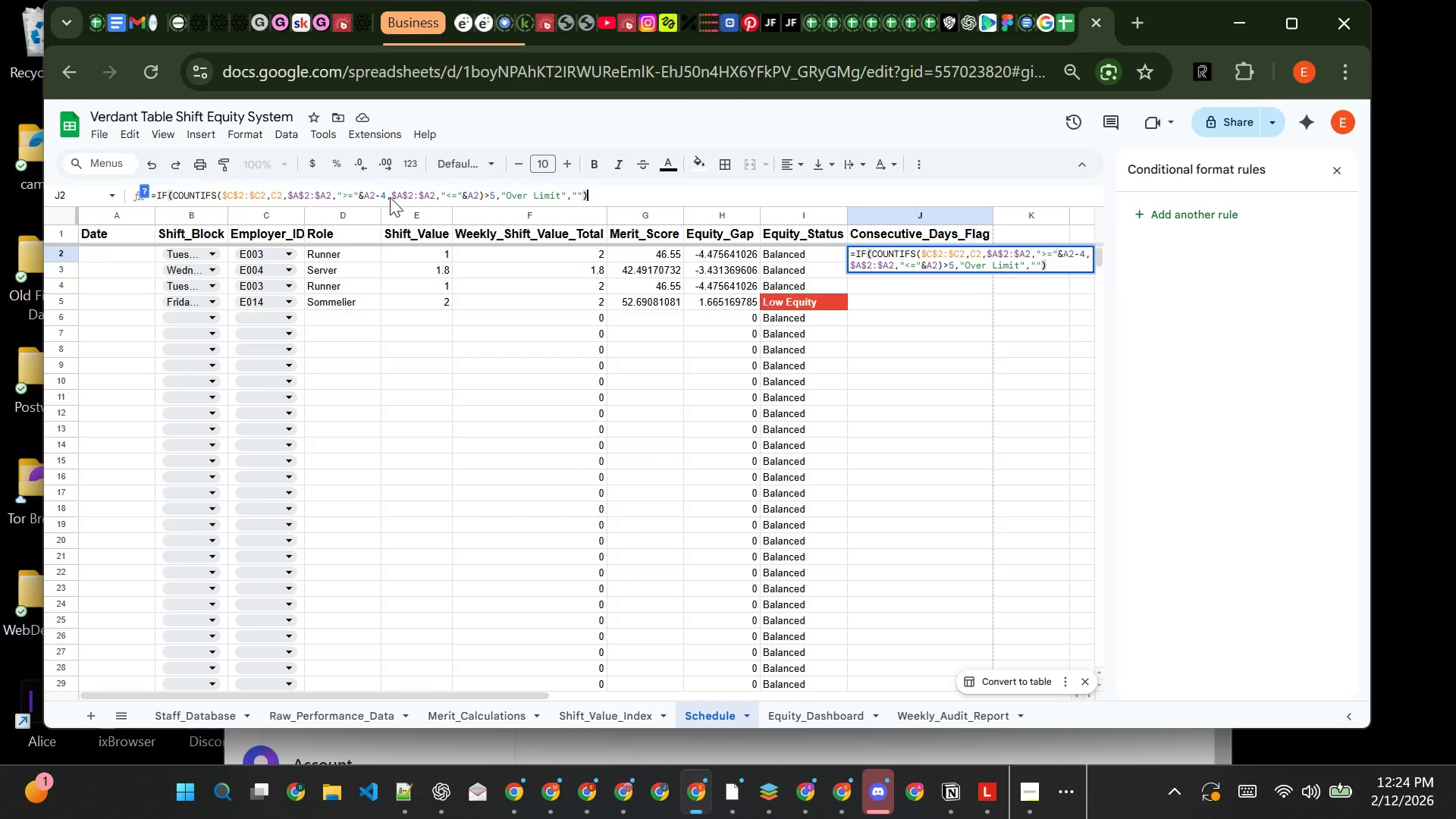 
key(Enter)
 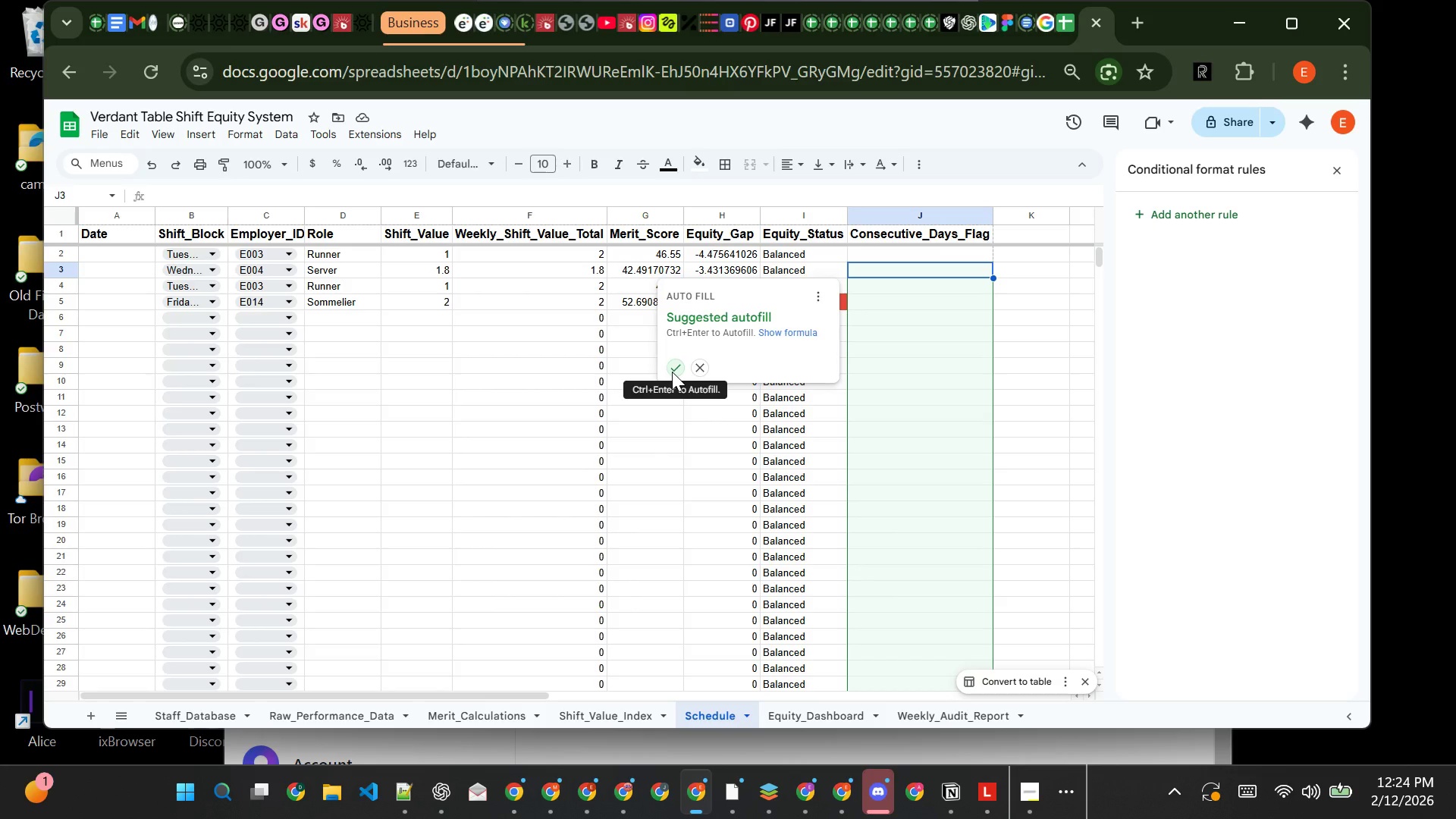 
wait(10.52)
 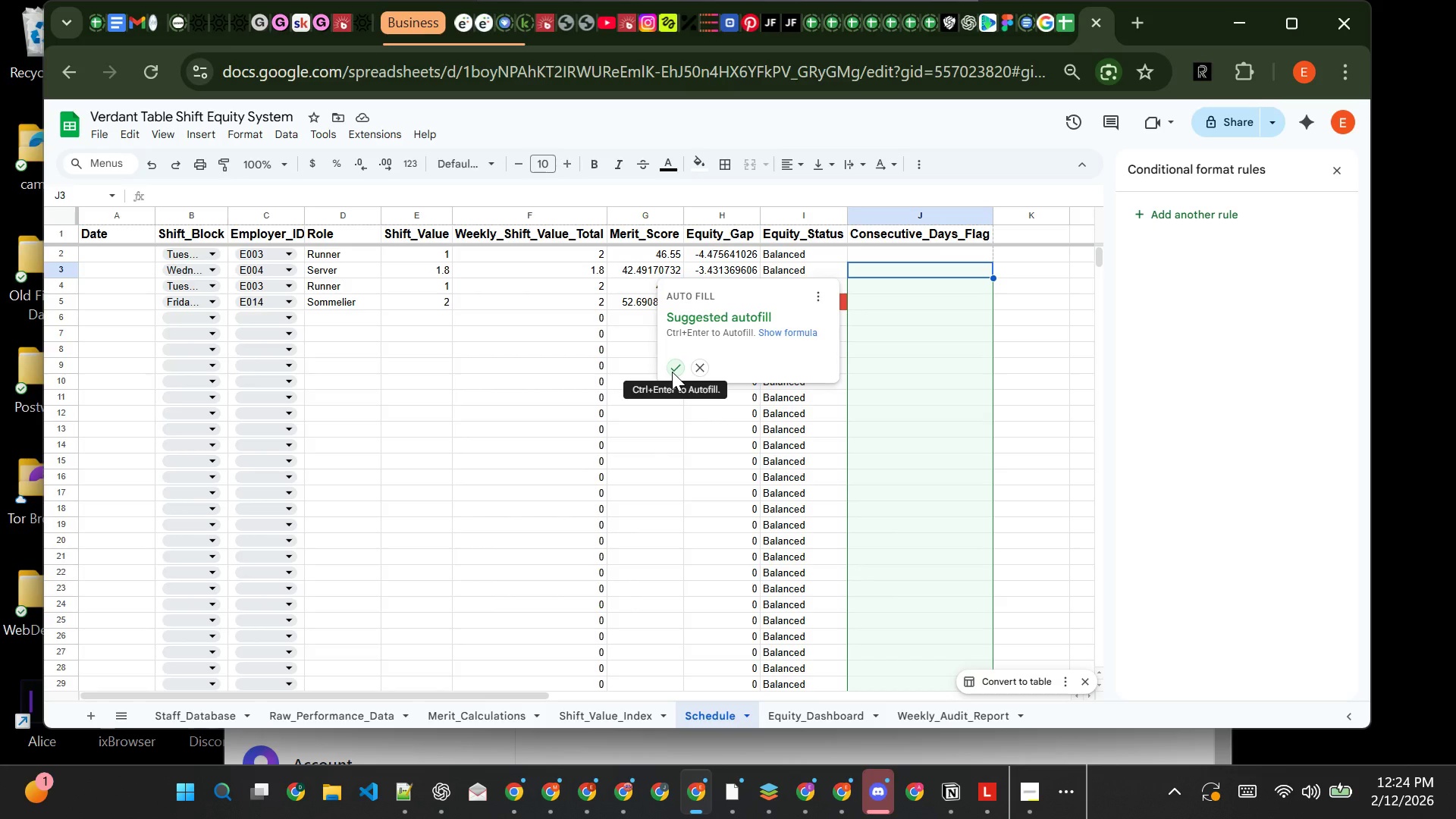 
left_click([672, 372])
 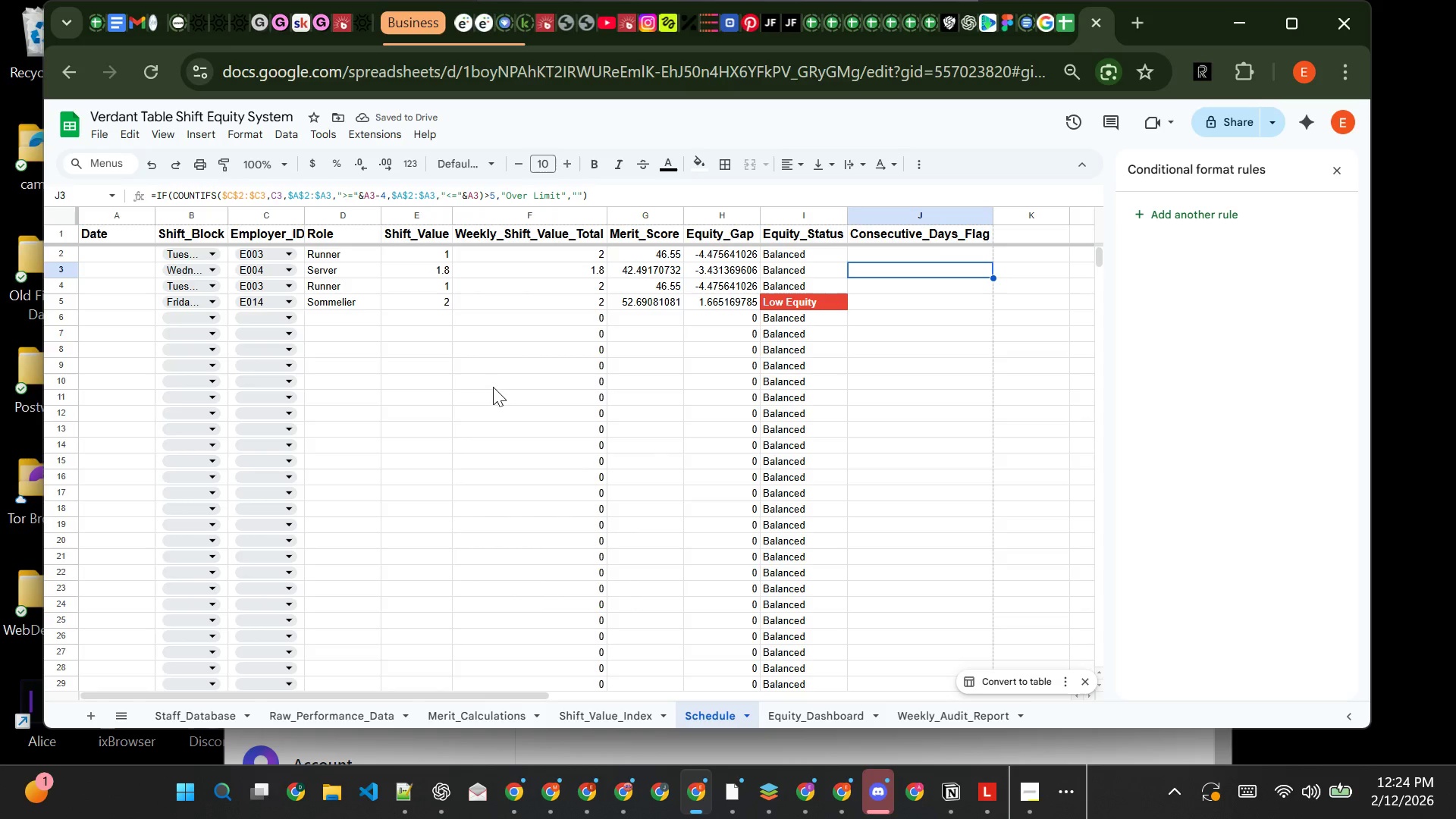 
wait(9.5)
 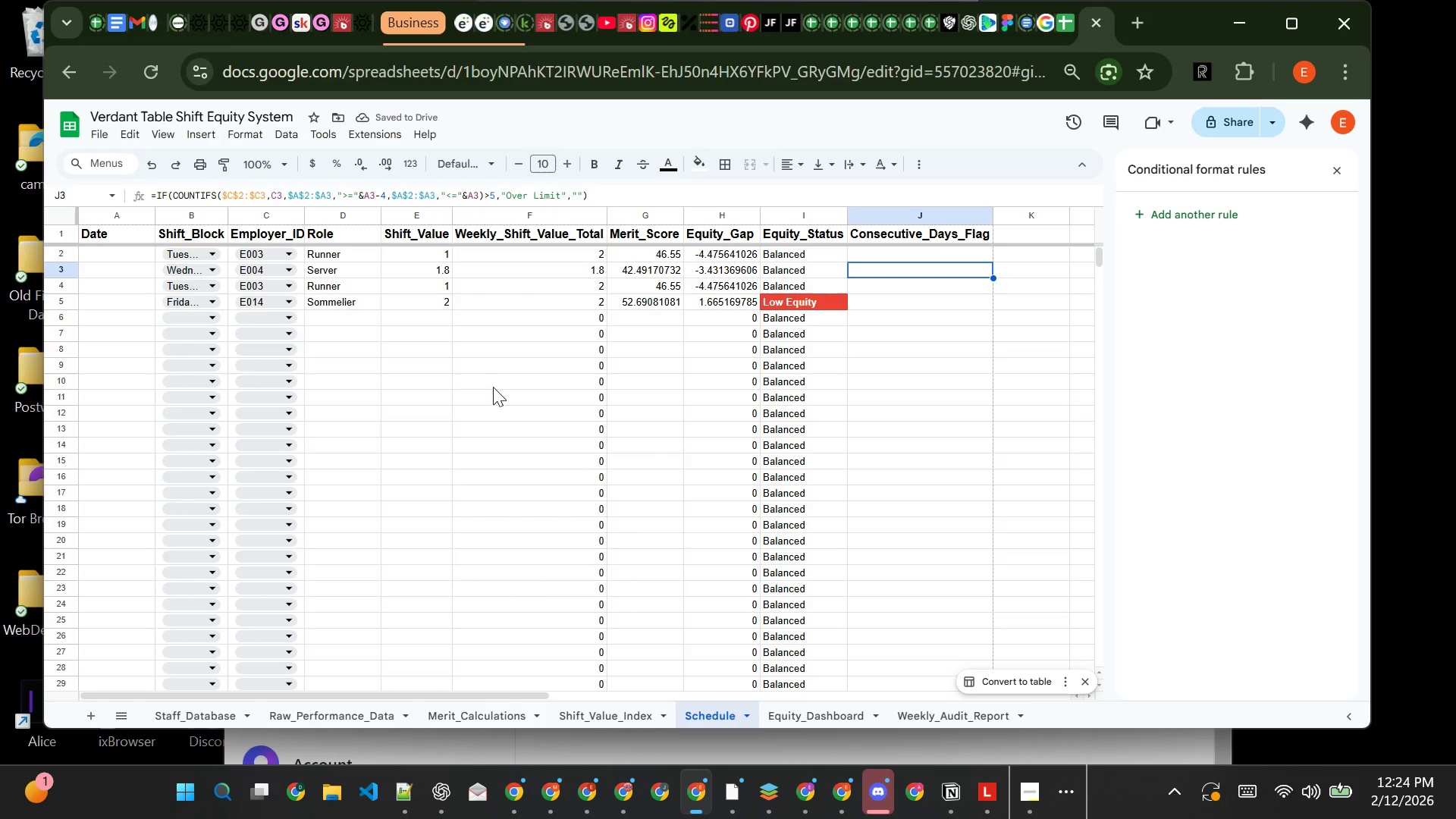 
left_click([188, 322])
 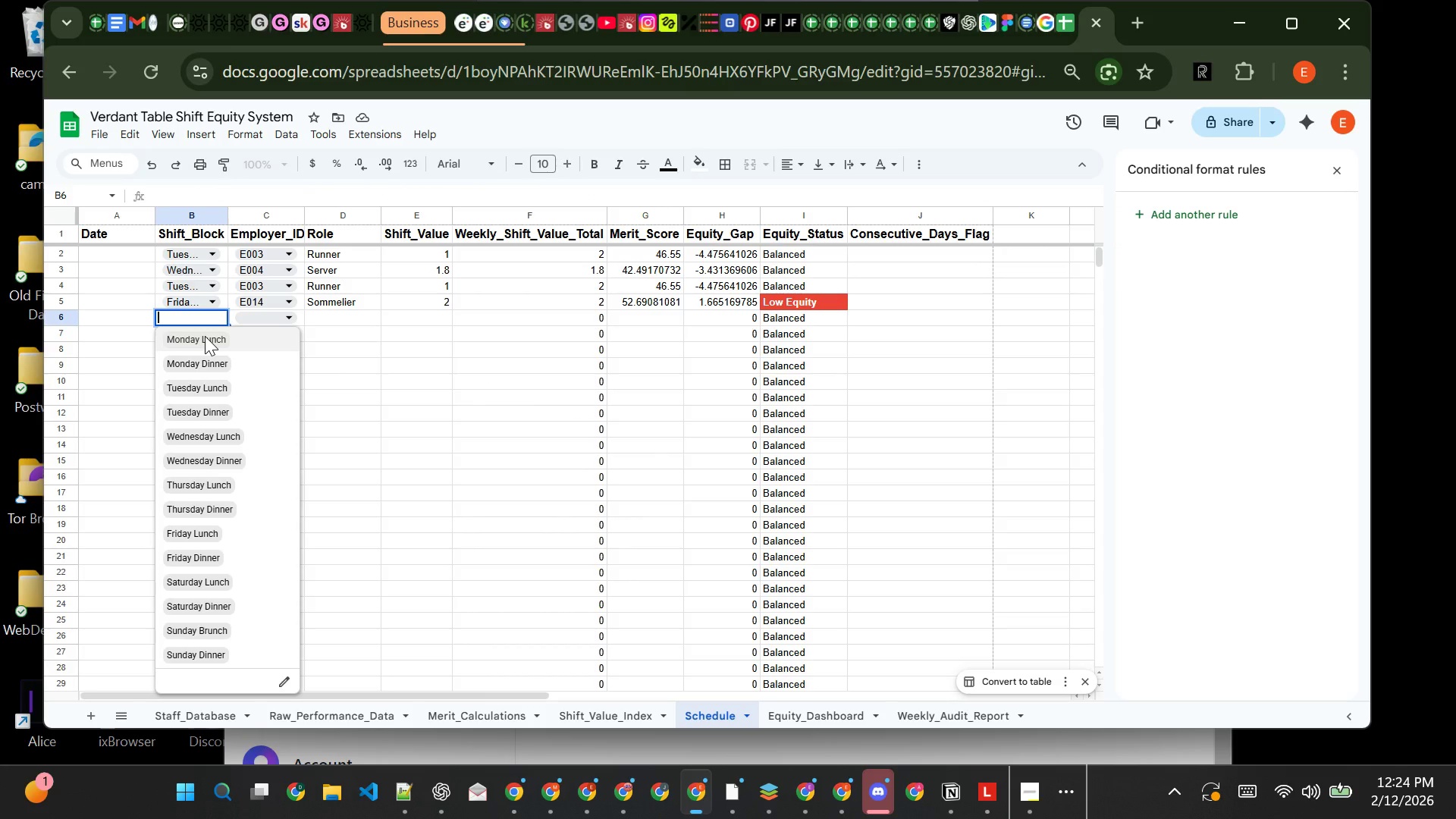 
left_click([205, 336])
 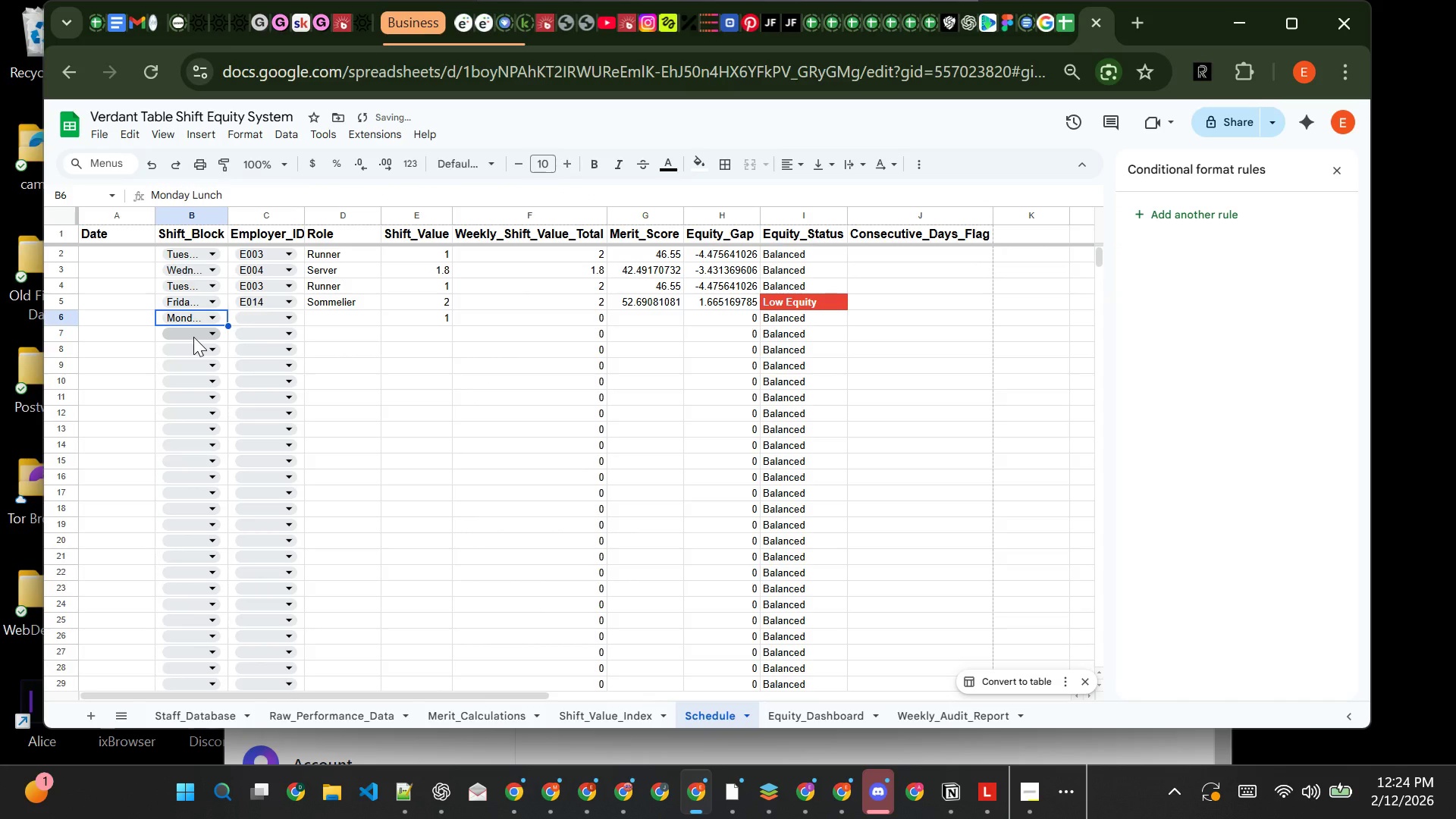 
left_click([193, 337])
 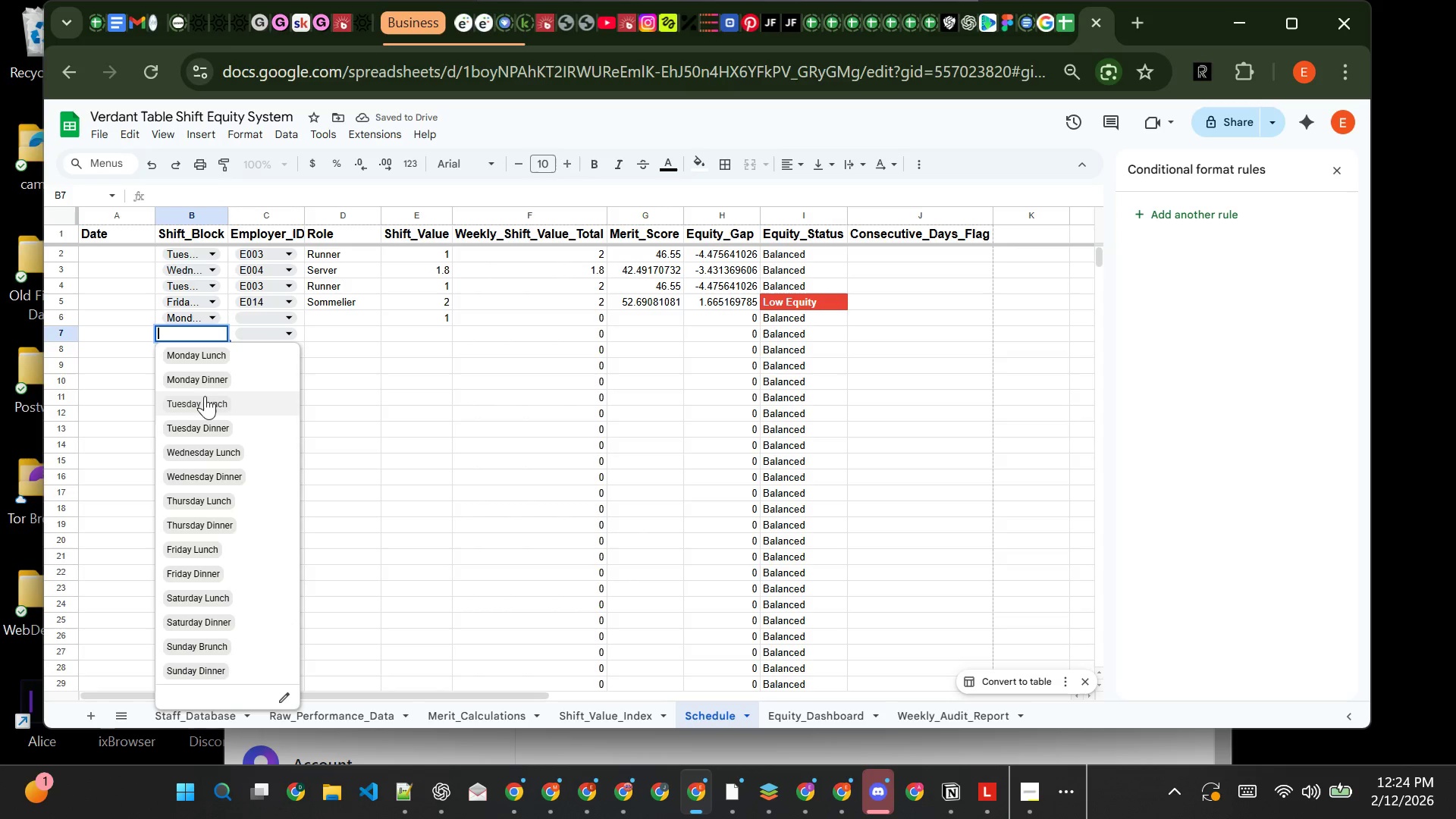 
left_click([206, 397])
 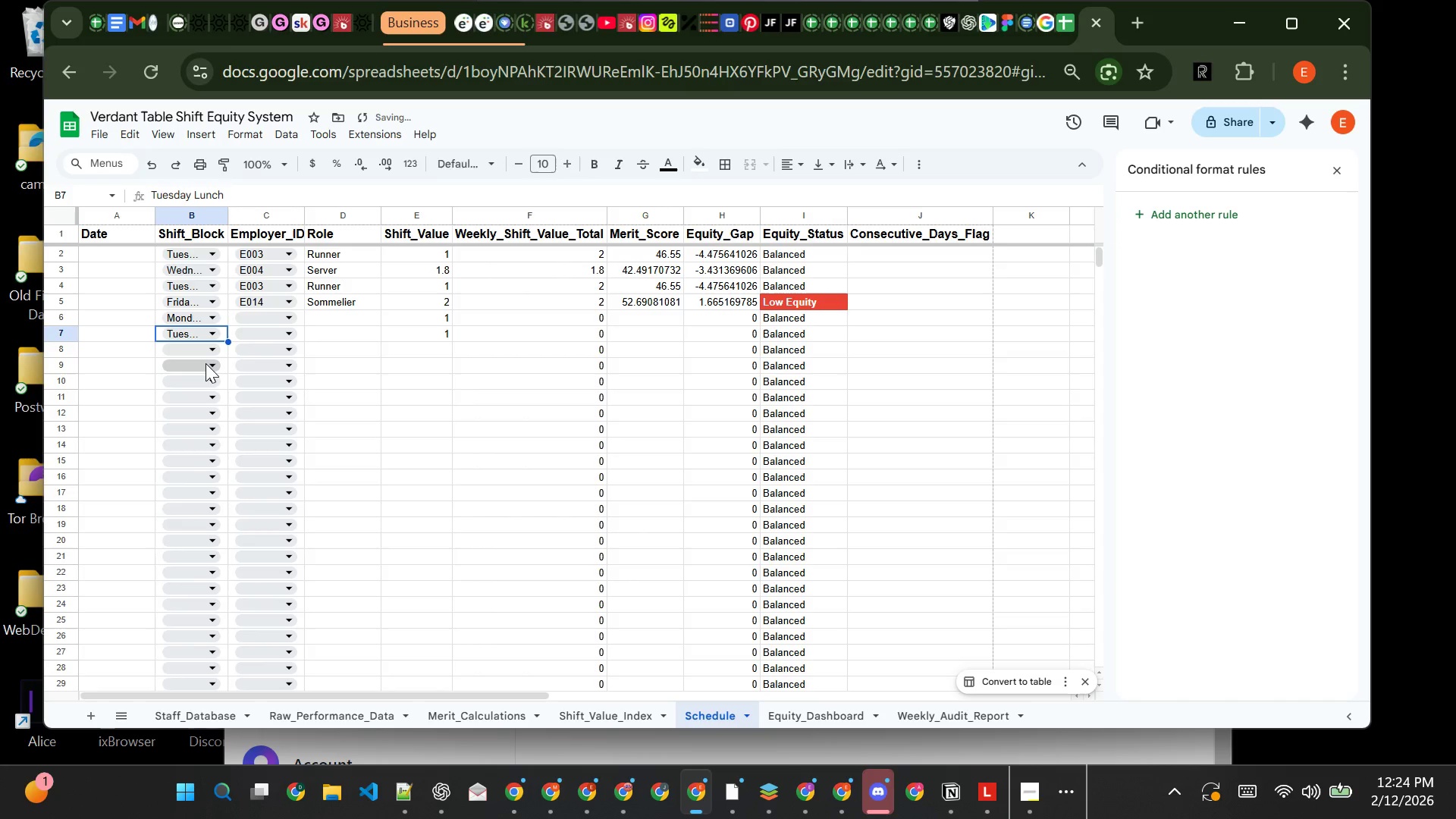 
left_click([206, 363])
 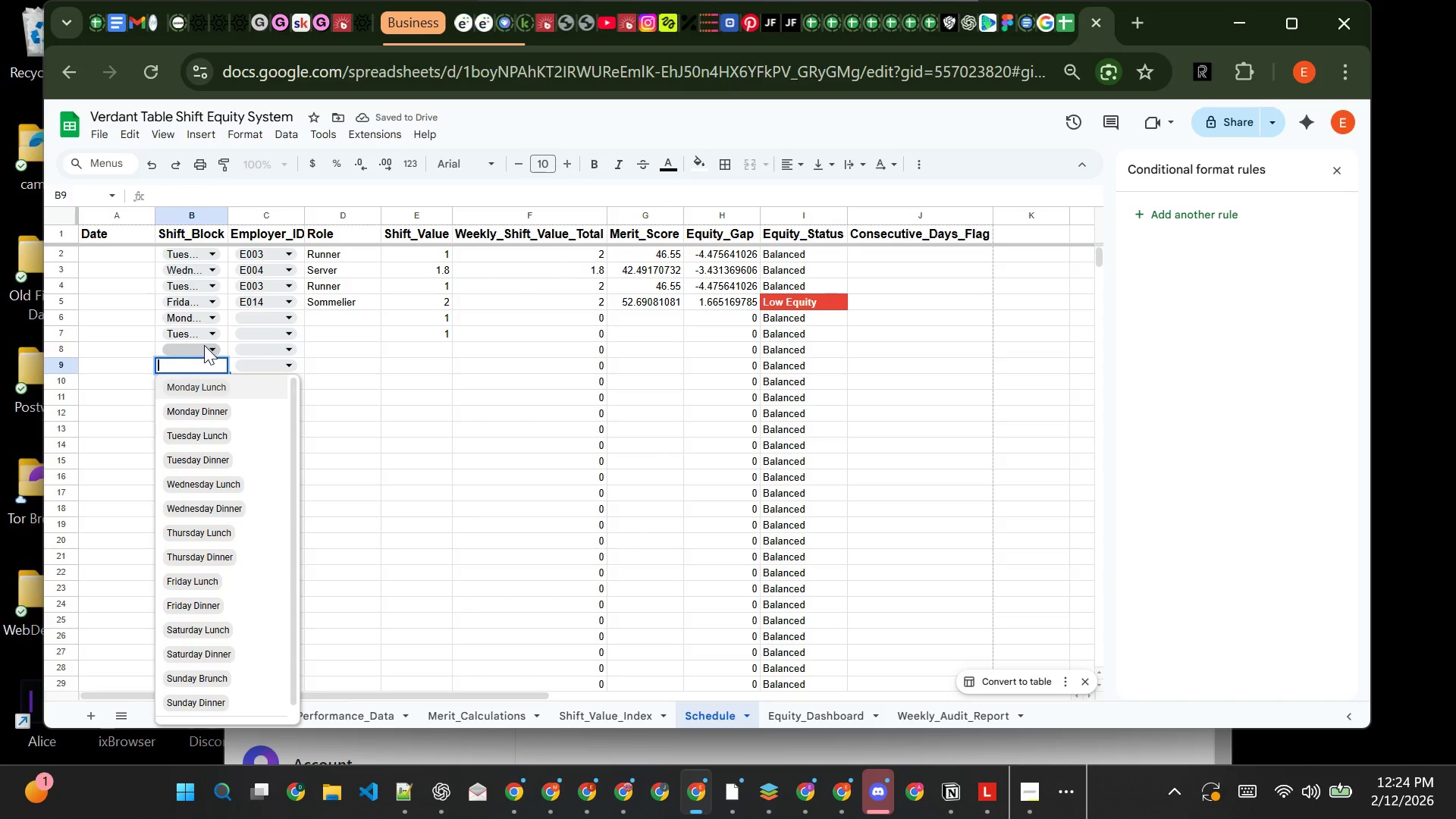 
left_click([204, 346])
 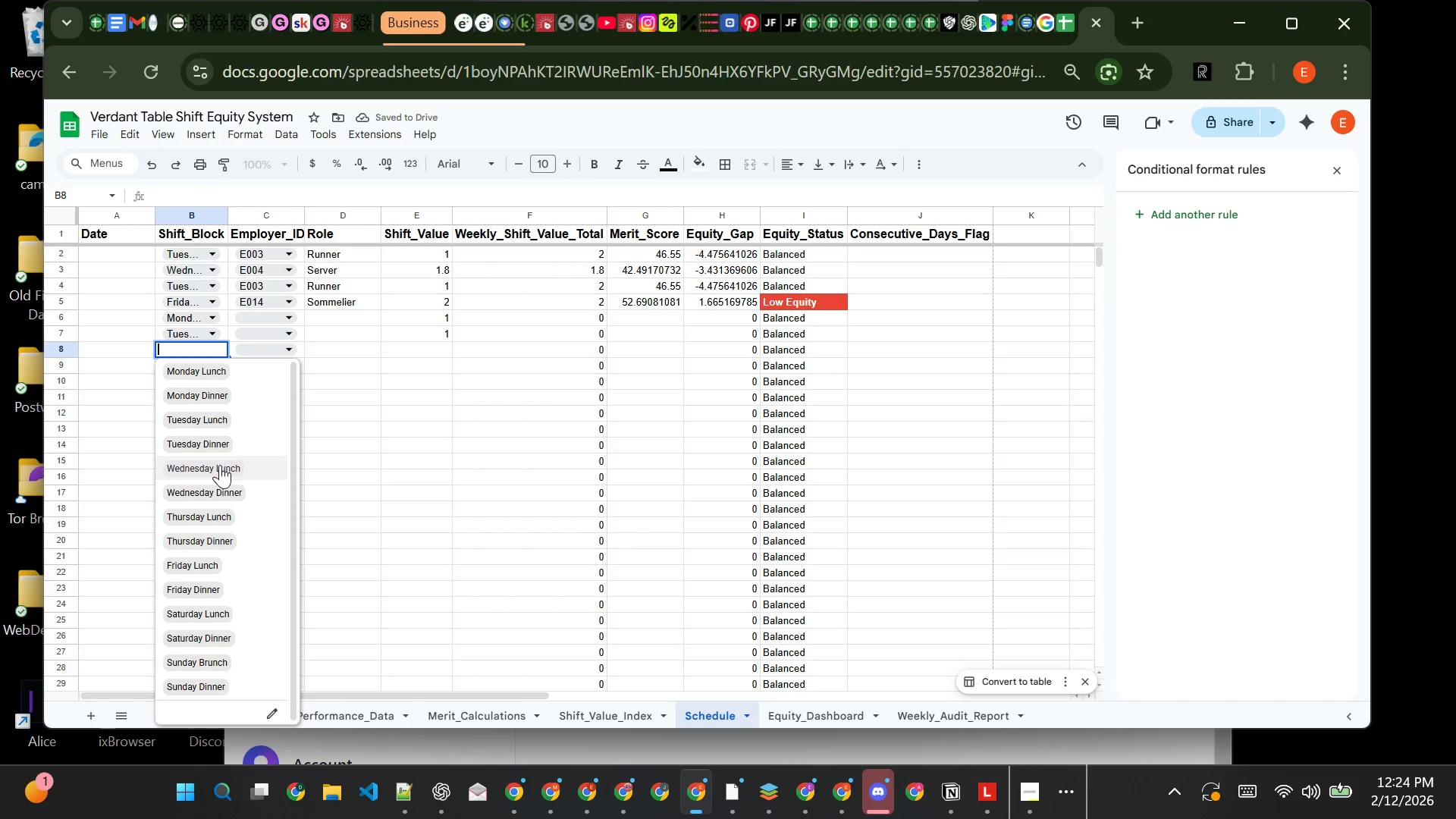 
left_click([221, 466])
 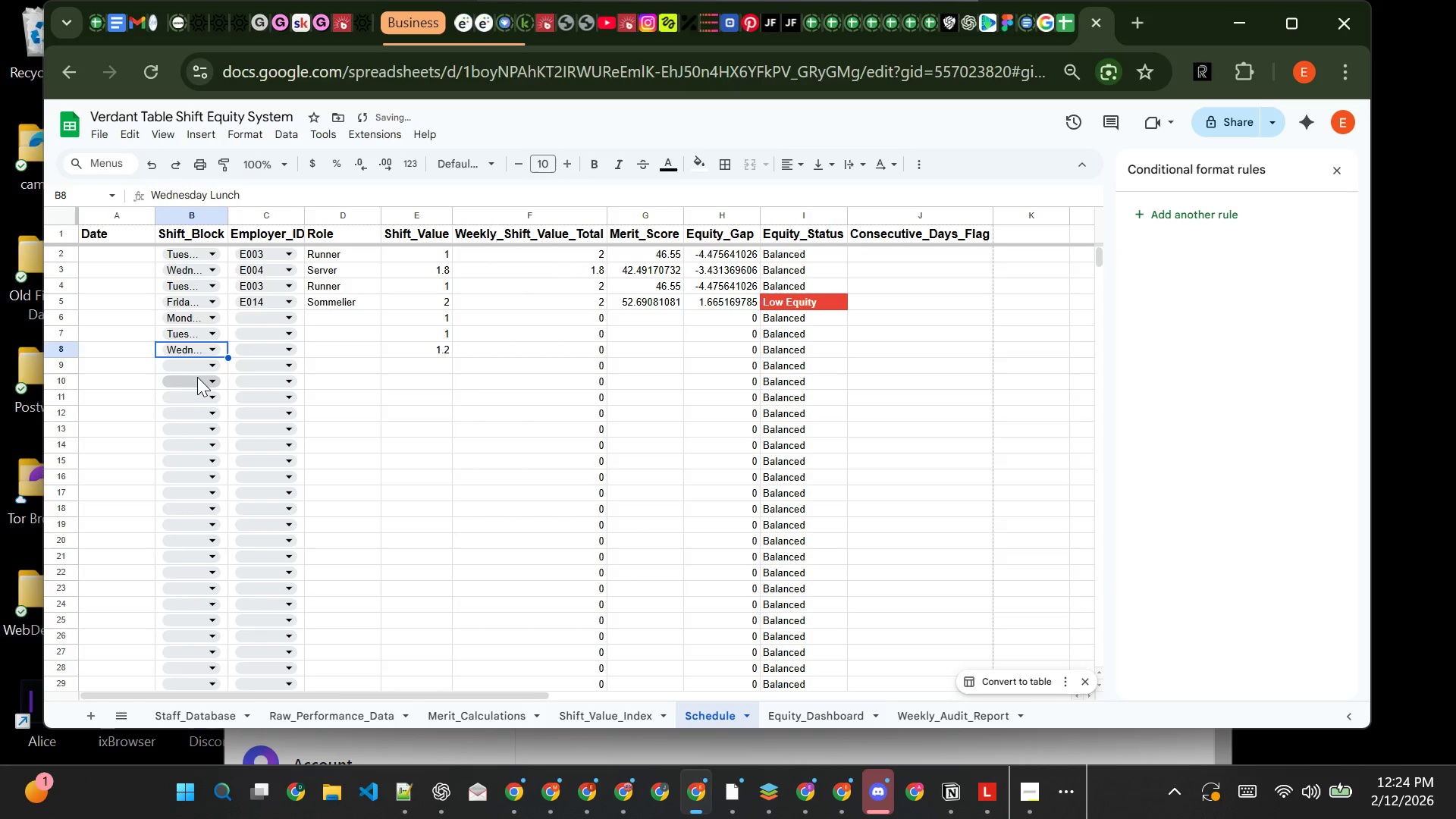 
left_click([197, 377])
 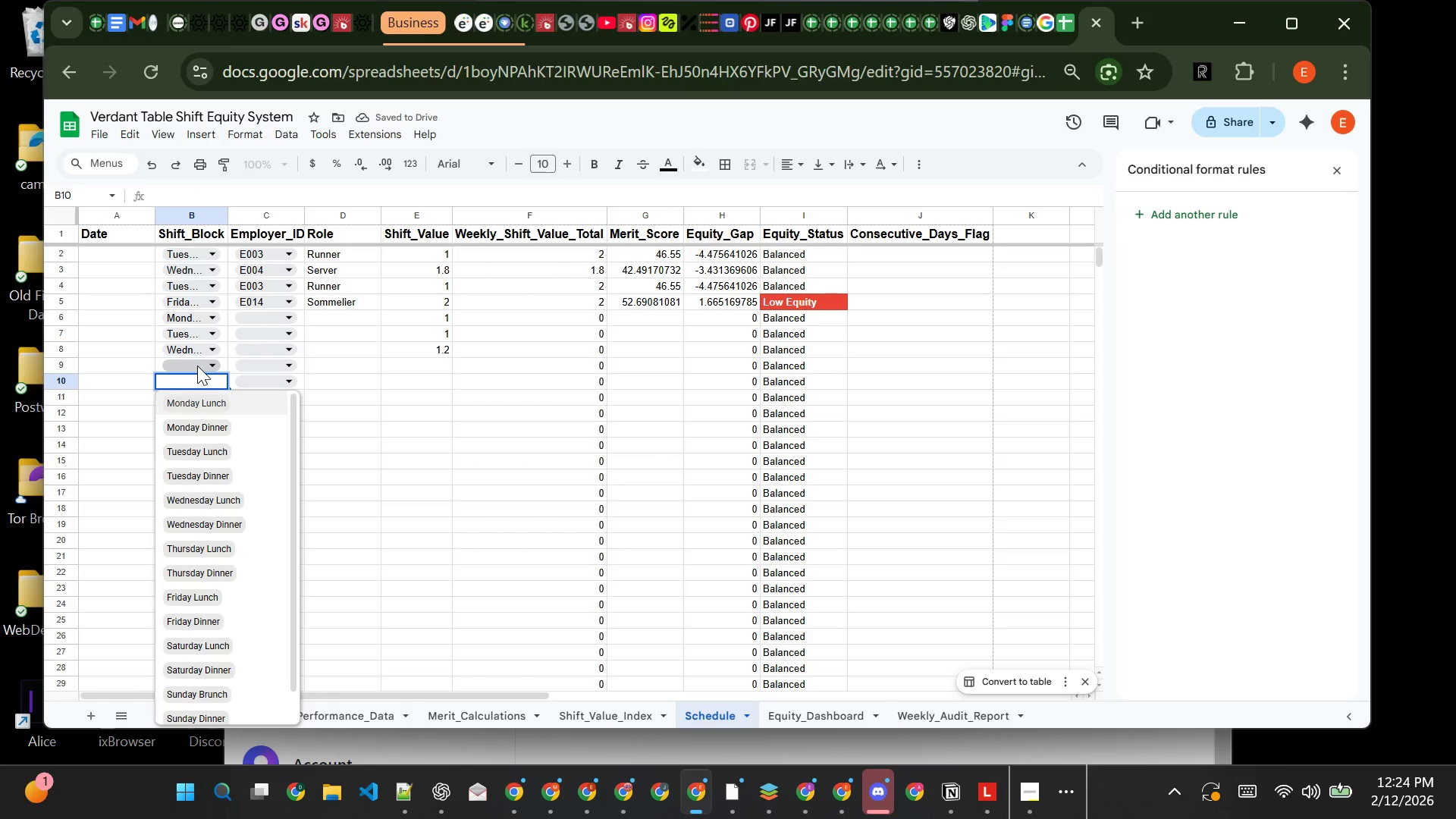 
left_click([197, 366])
 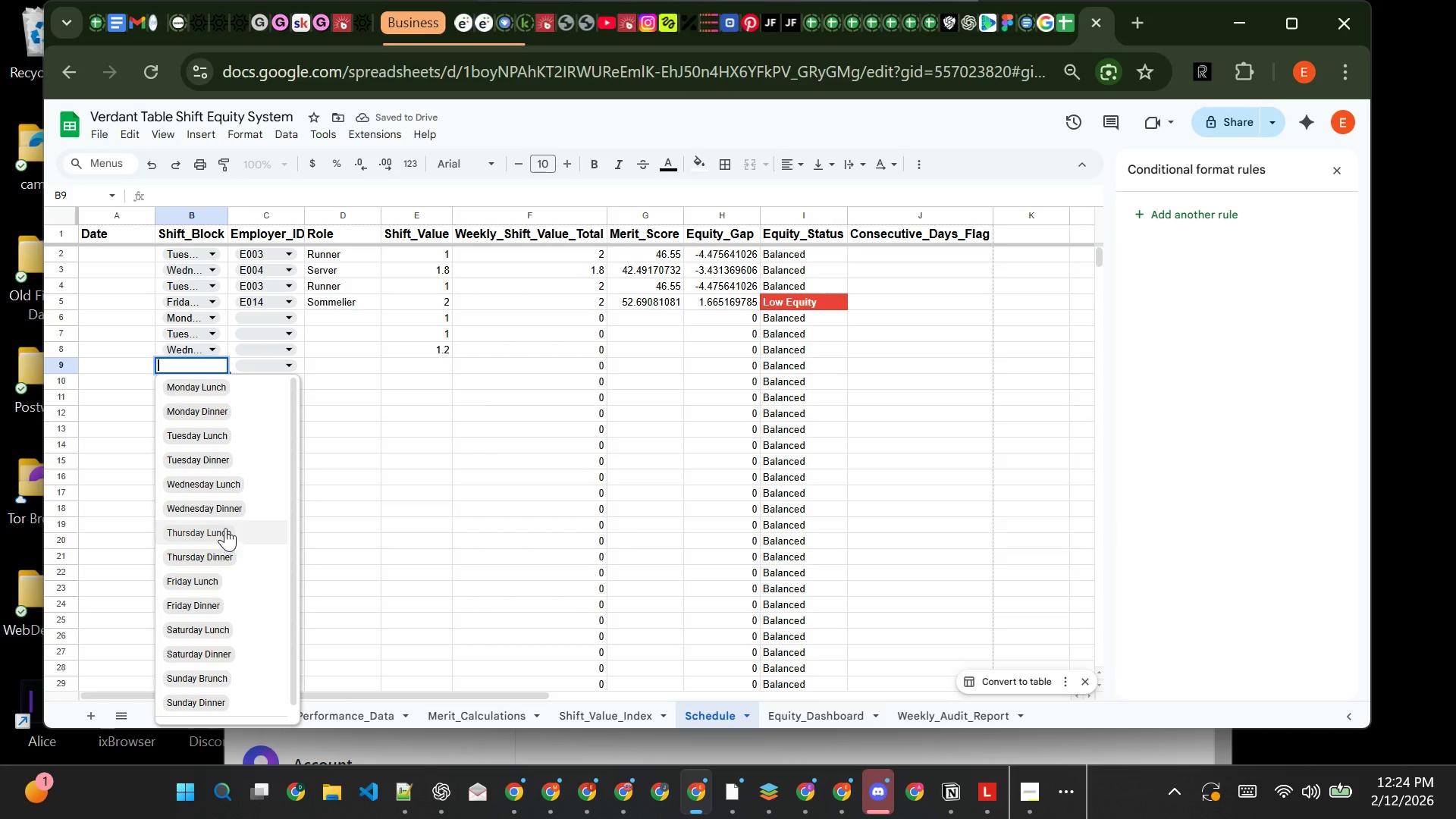 
left_click([225, 528])
 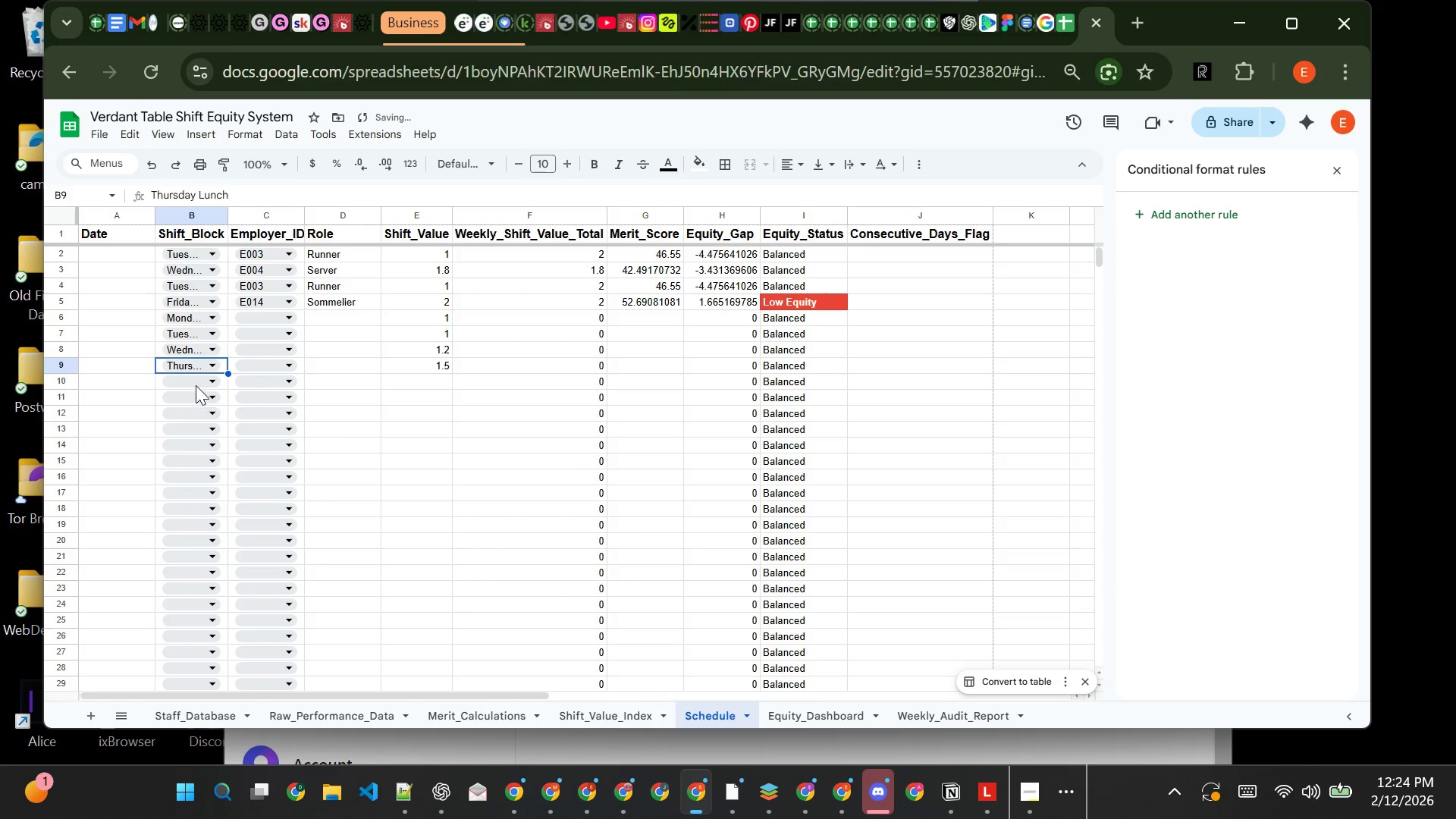 
left_click([196, 382])
 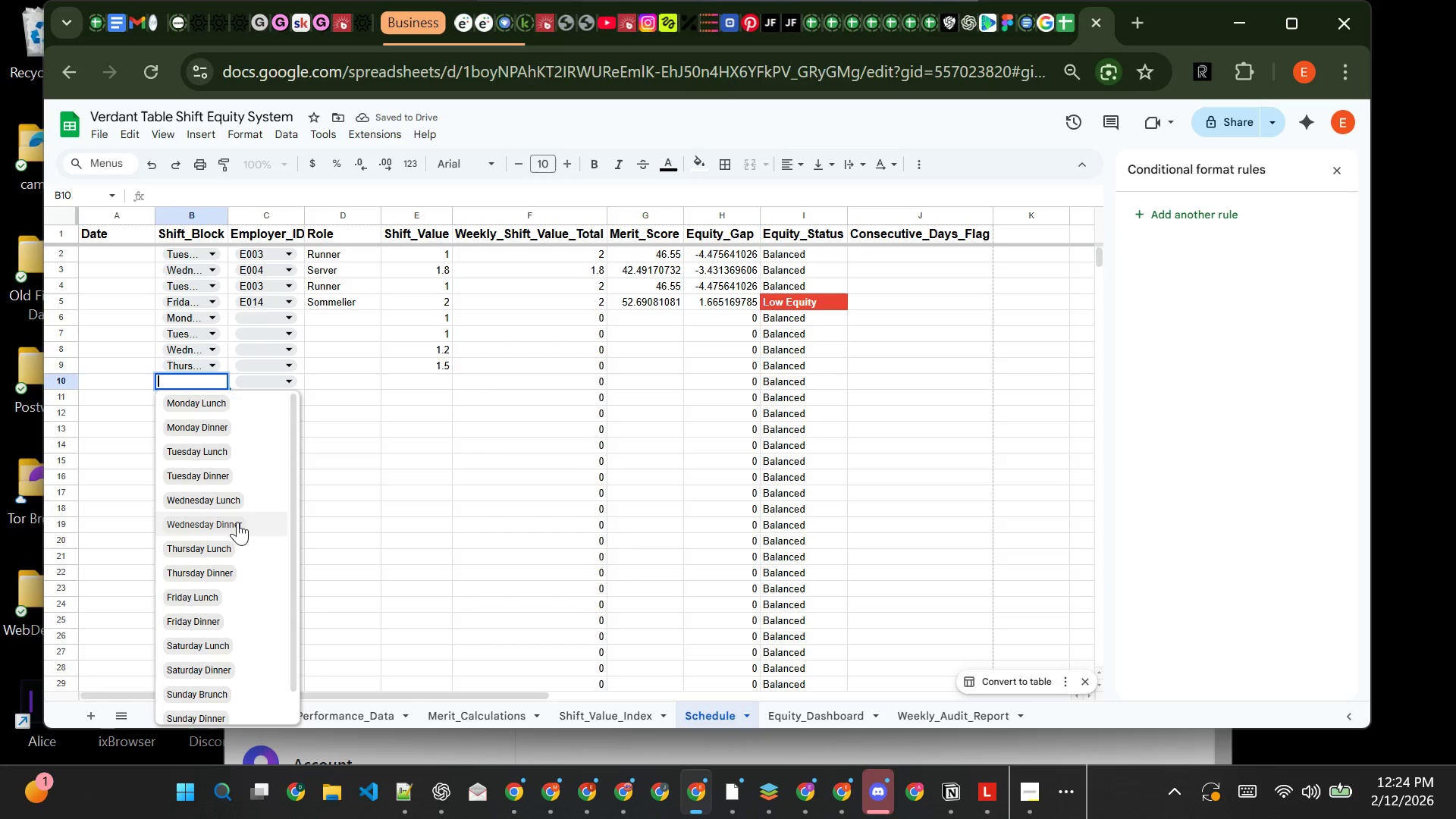 
left_click([237, 524])
 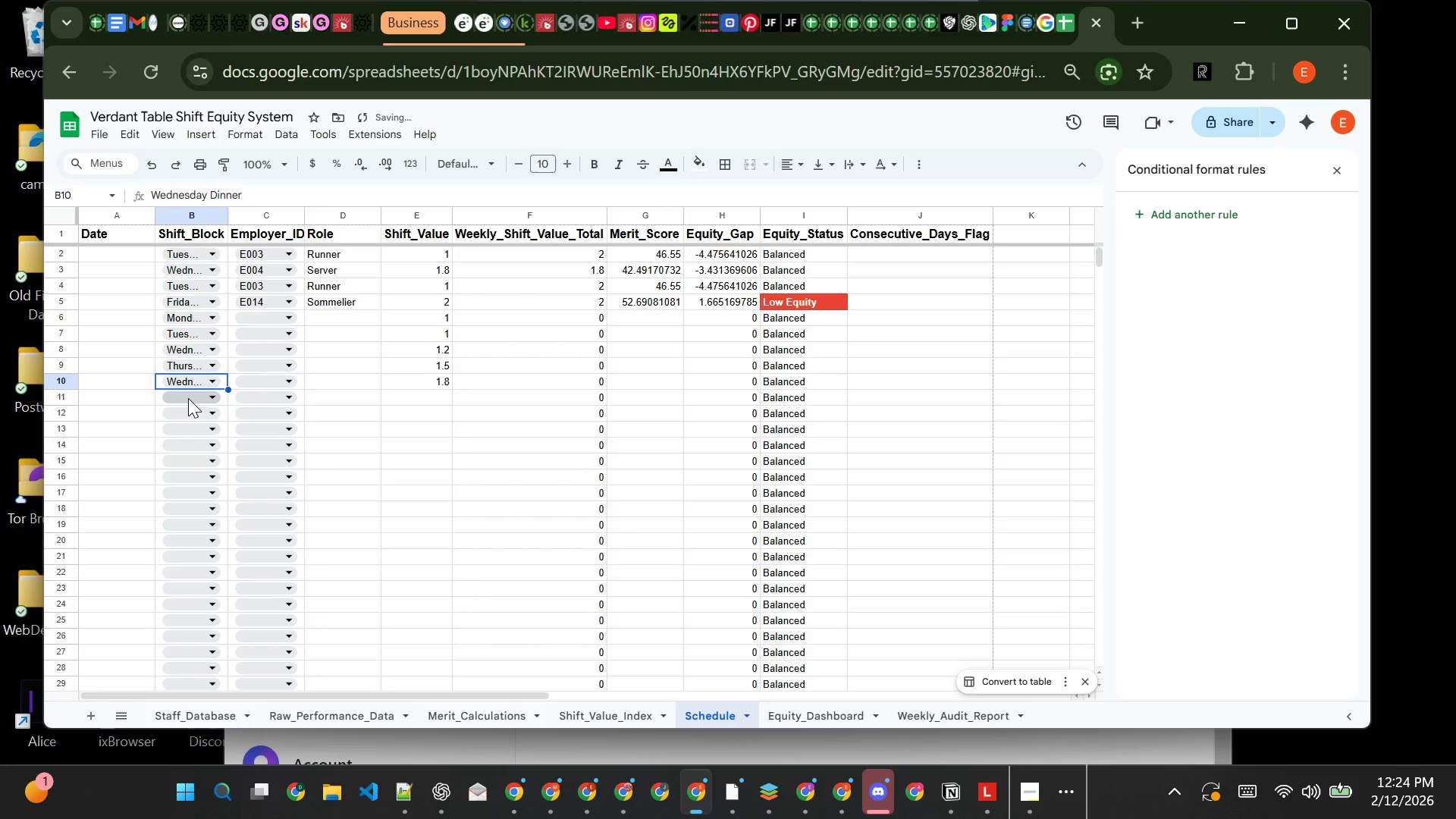 
left_click([188, 398])
 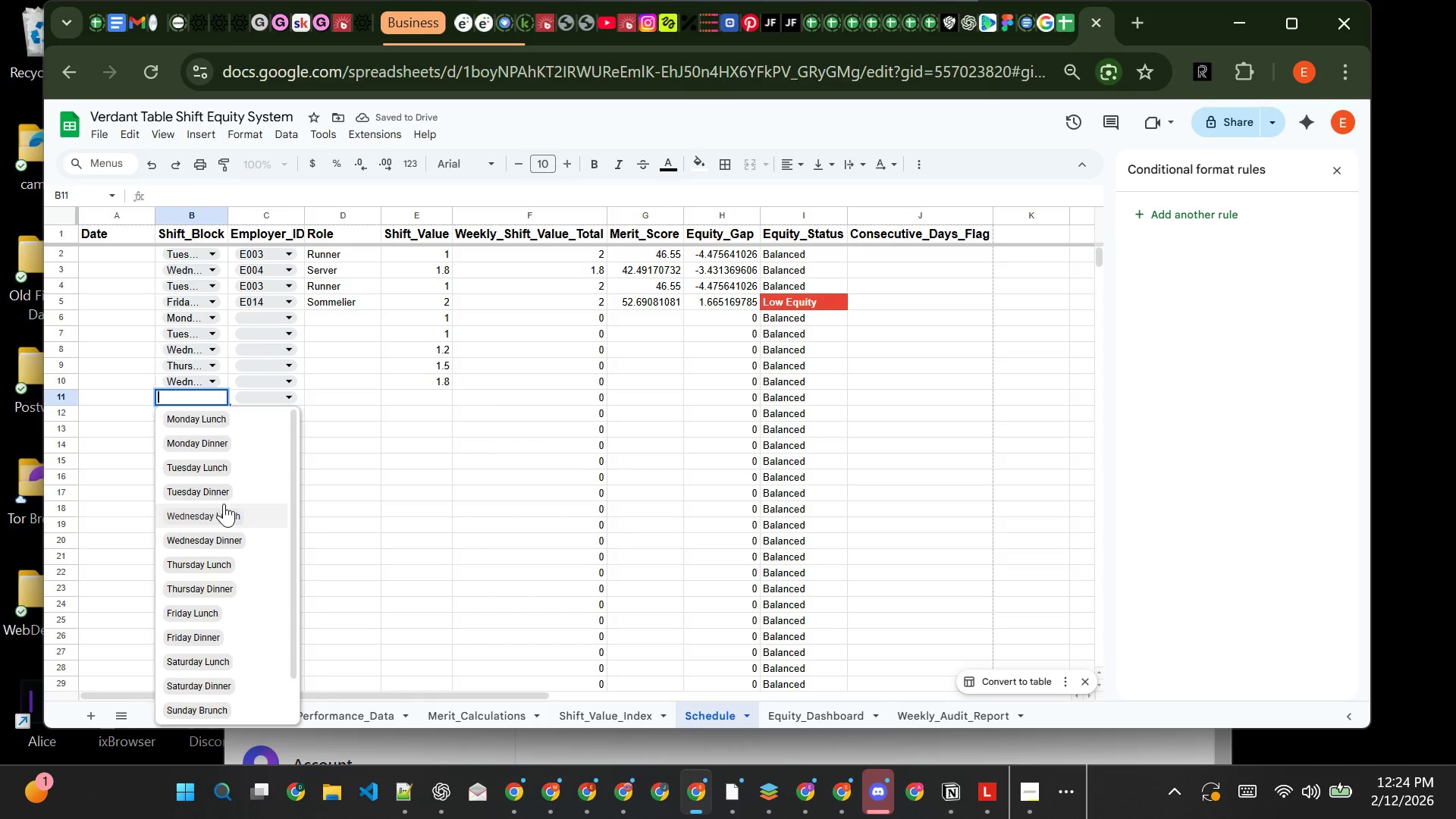 
left_click([225, 505])
 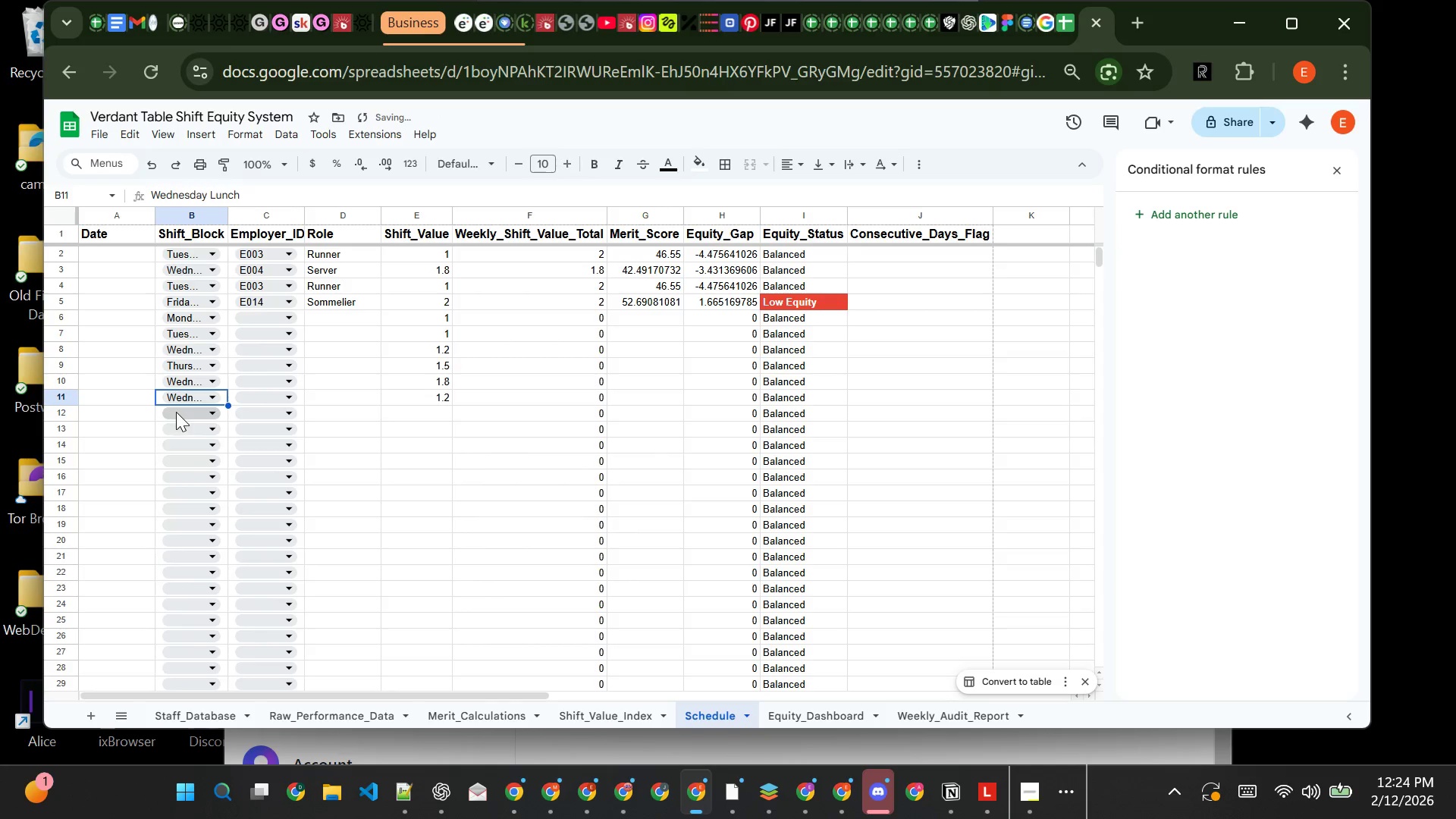 
left_click([179, 412])
 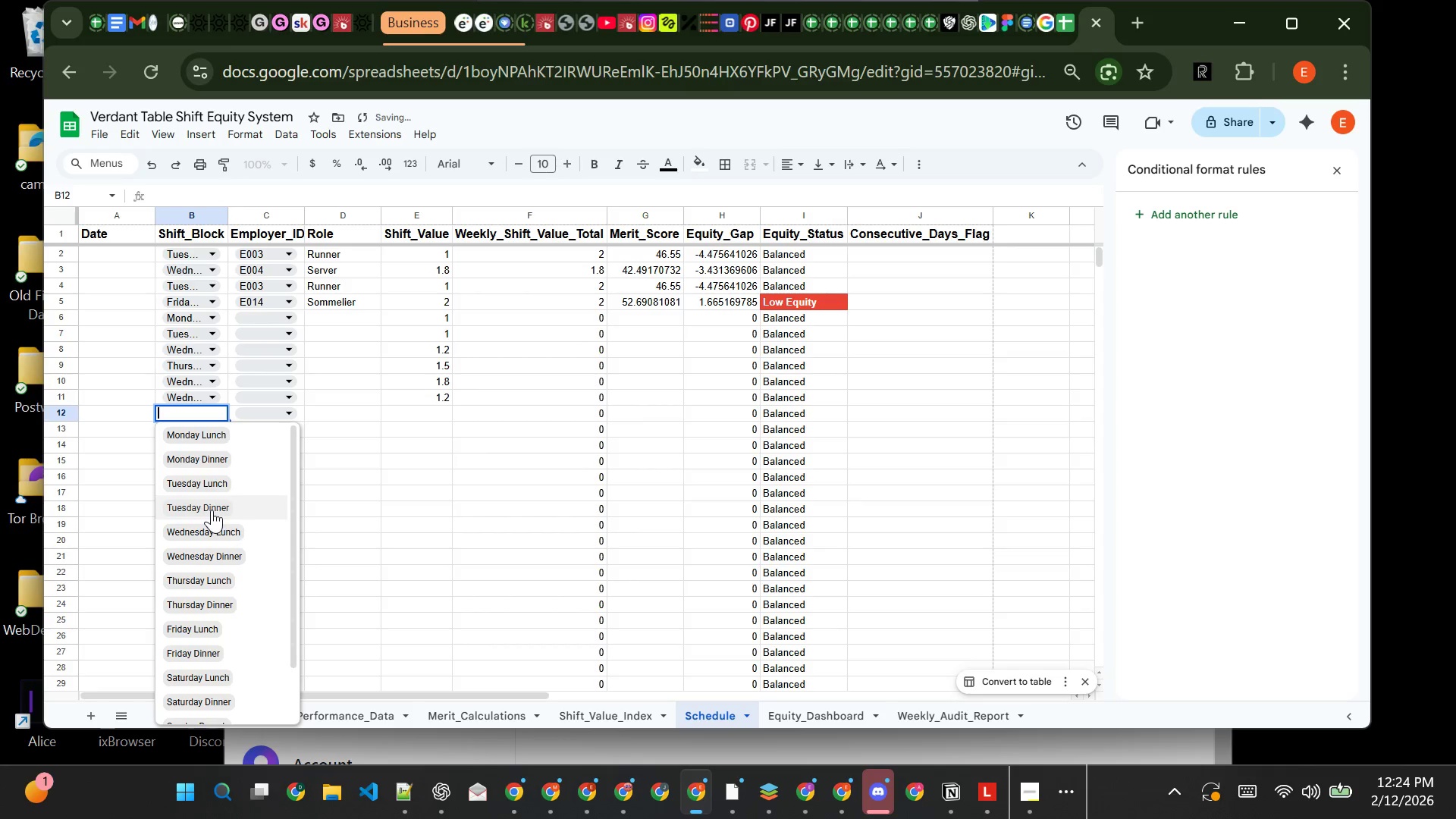 
left_click([212, 508])
 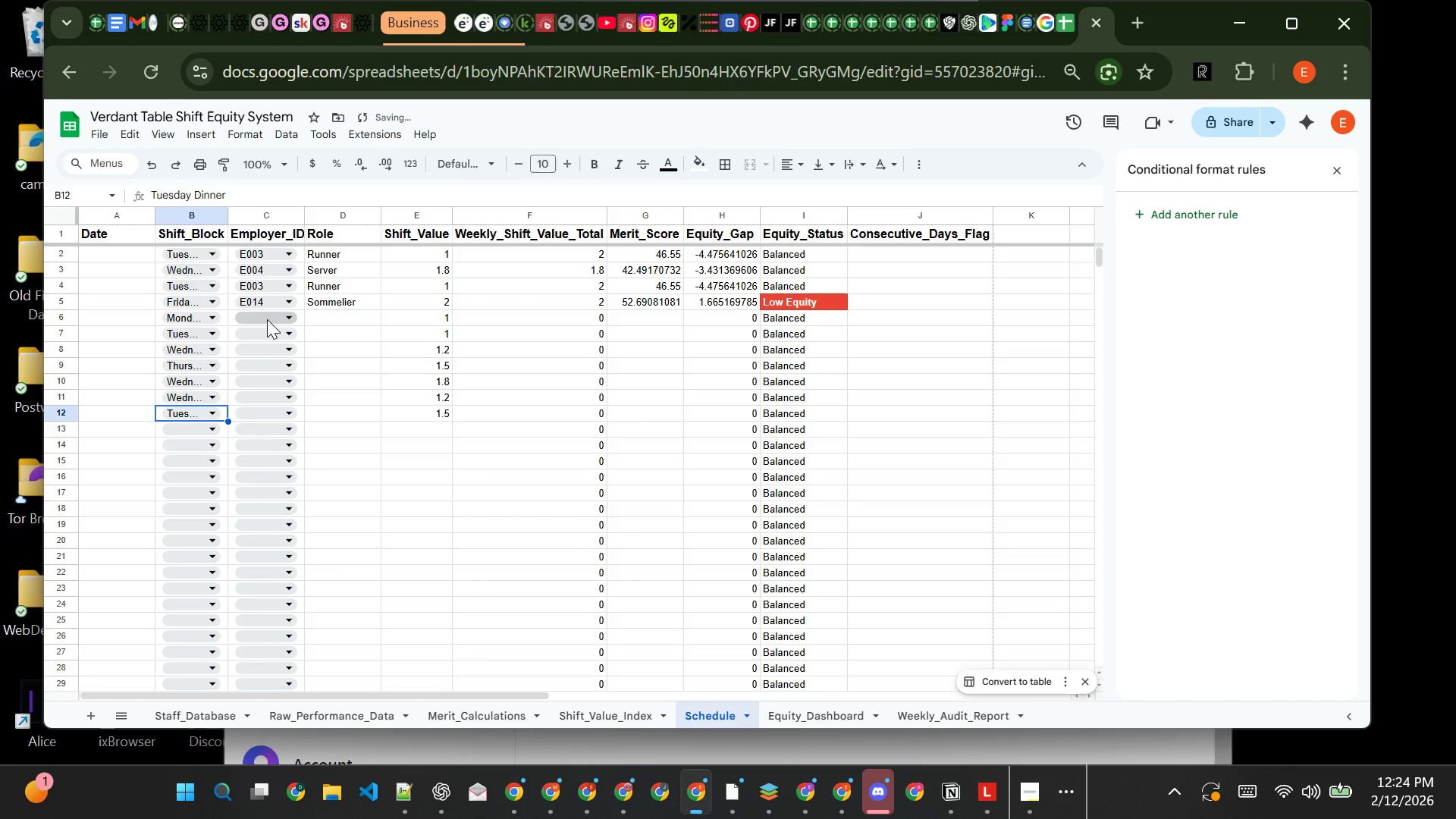 
left_click([267, 319])
 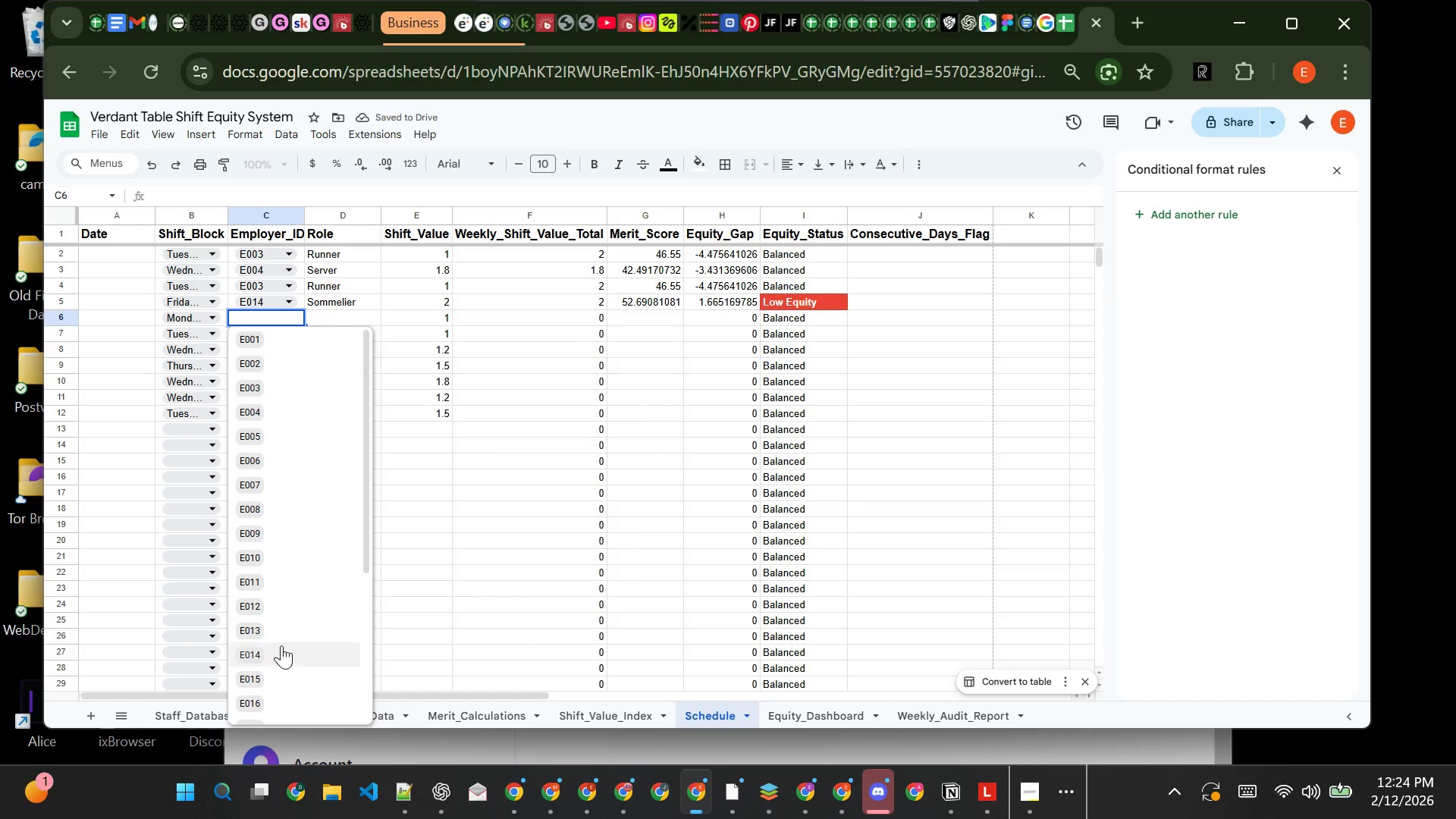 
left_click([280, 651])
 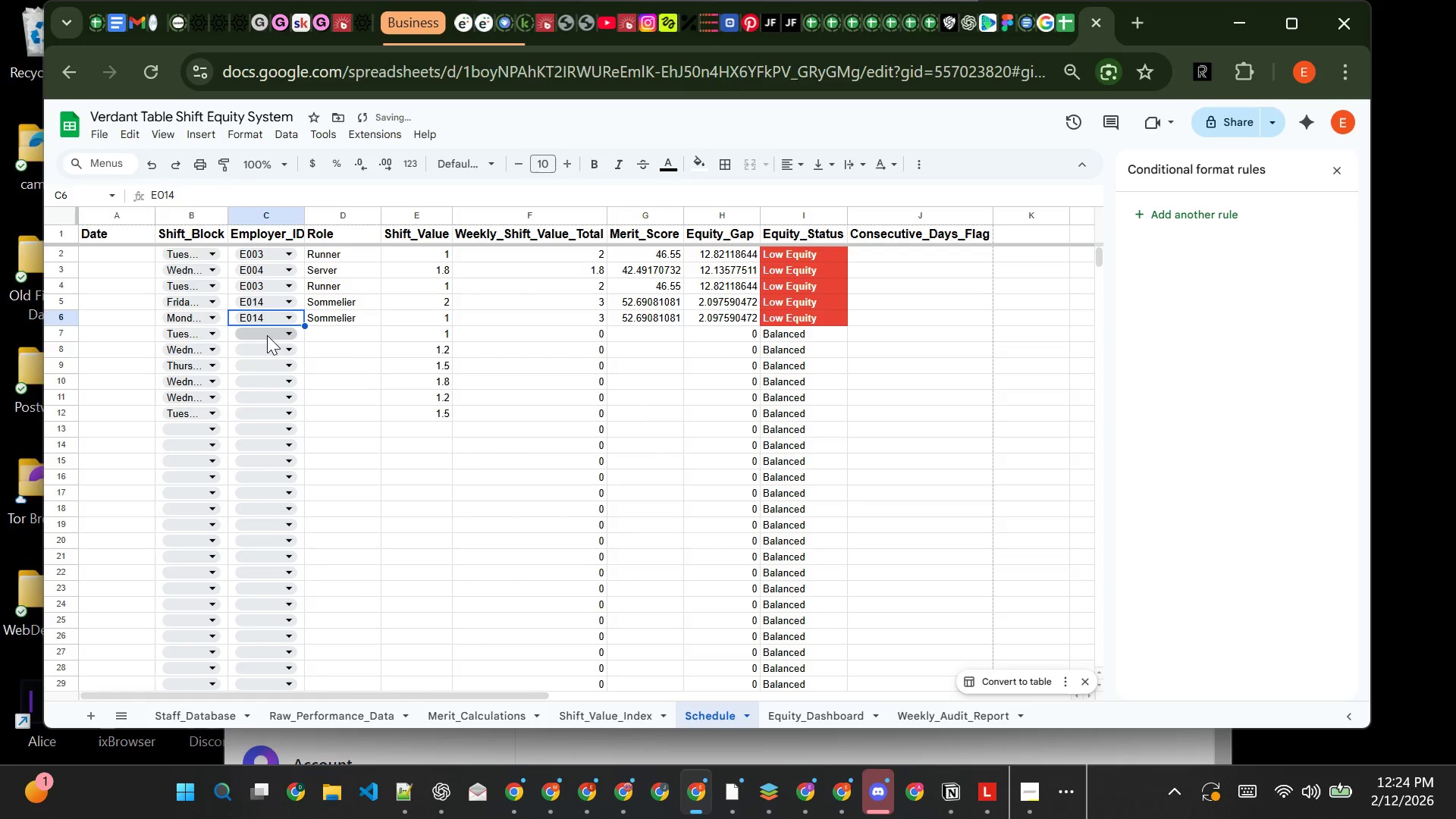 
left_click([267, 335])
 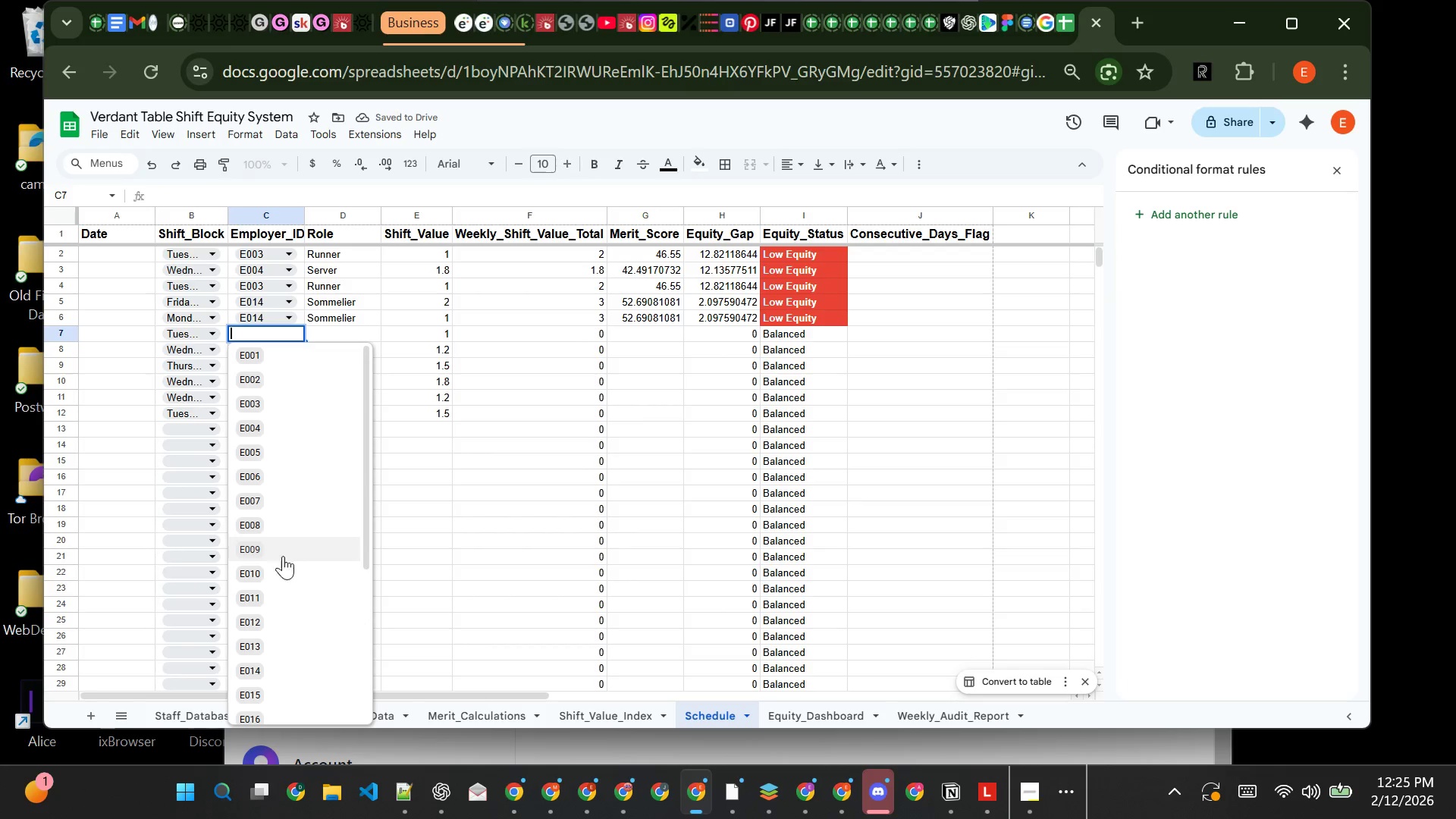 
left_click([284, 674])
 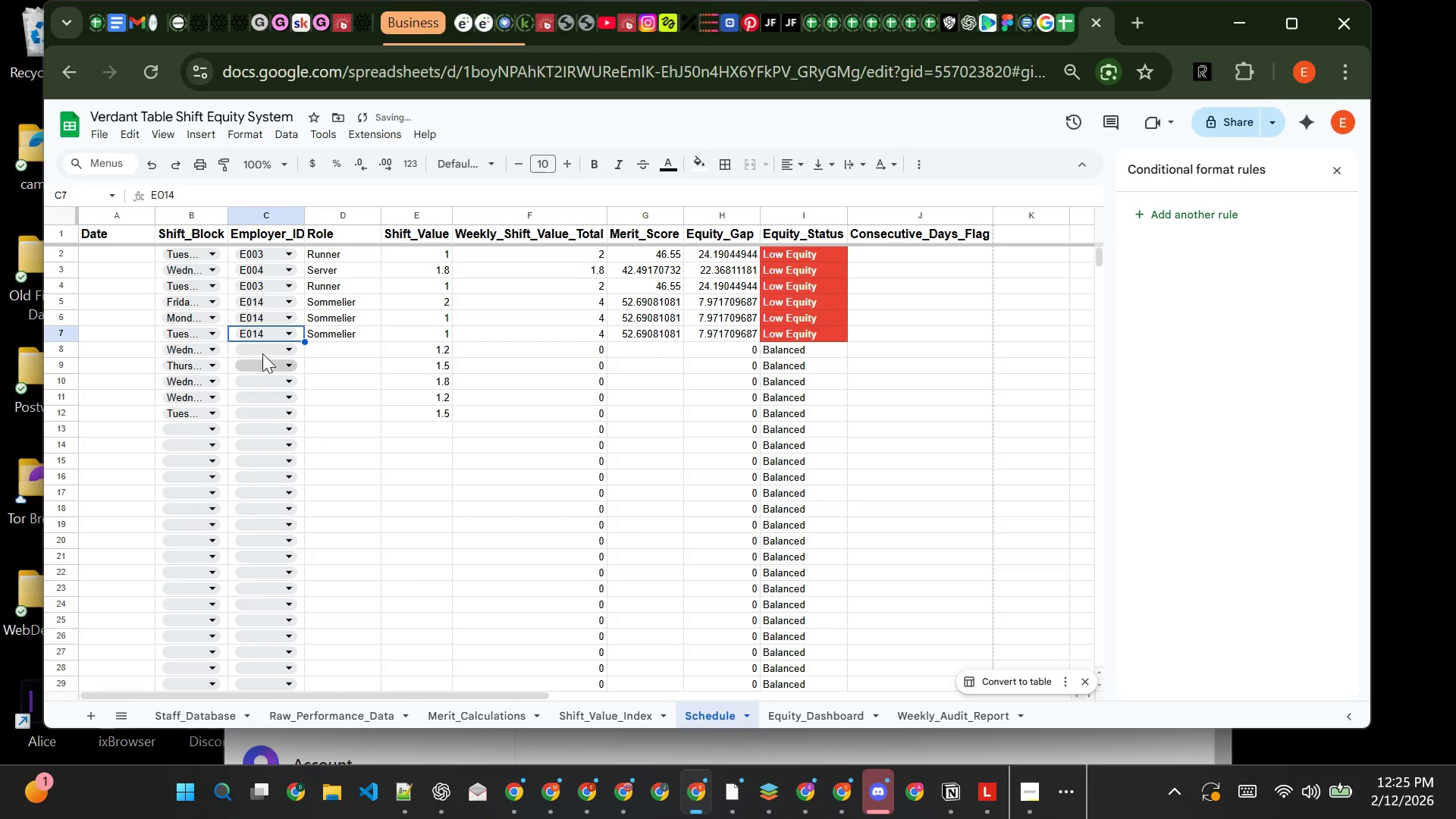 
left_click([262, 352])
 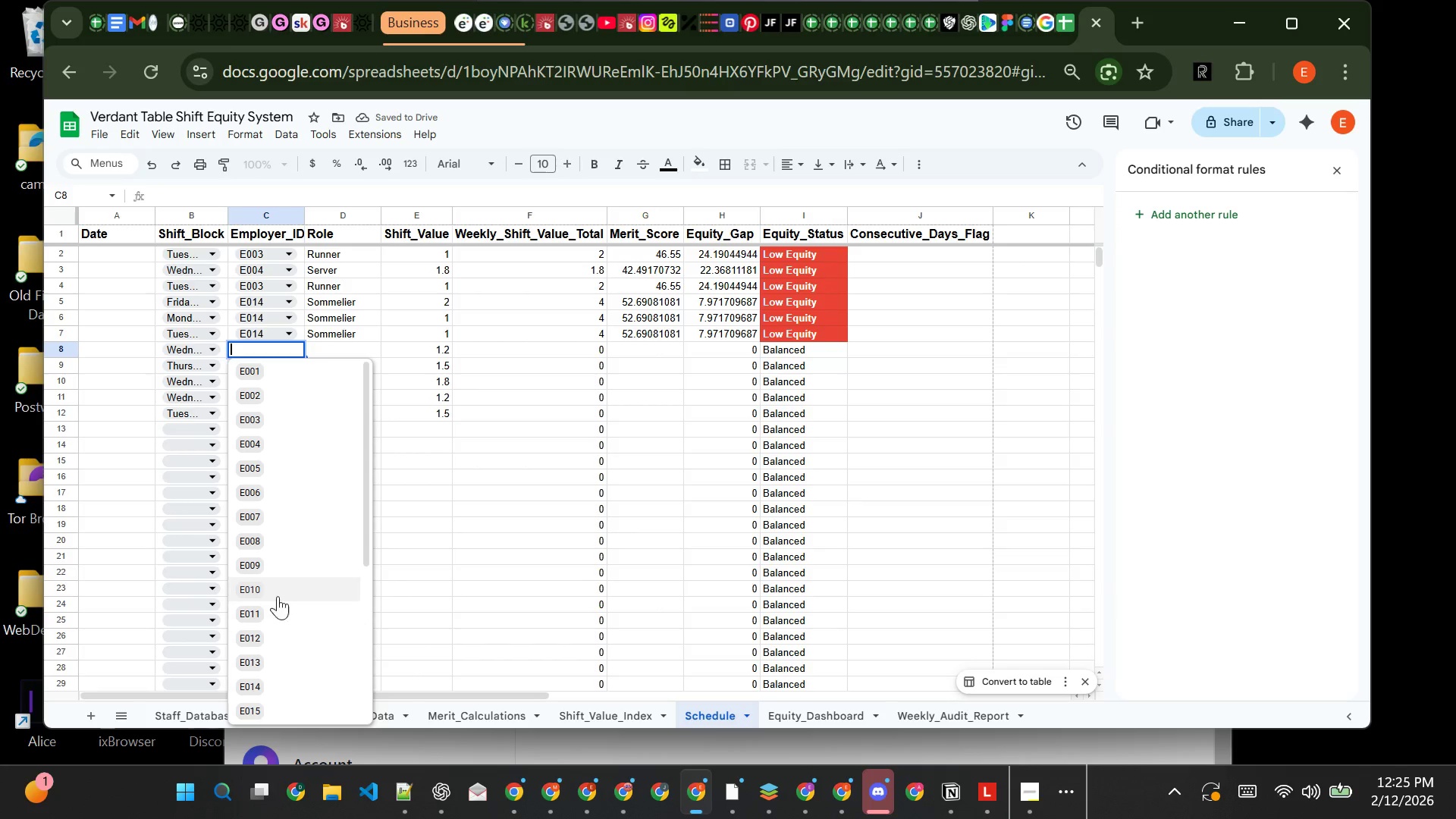 
left_click([284, 680])
 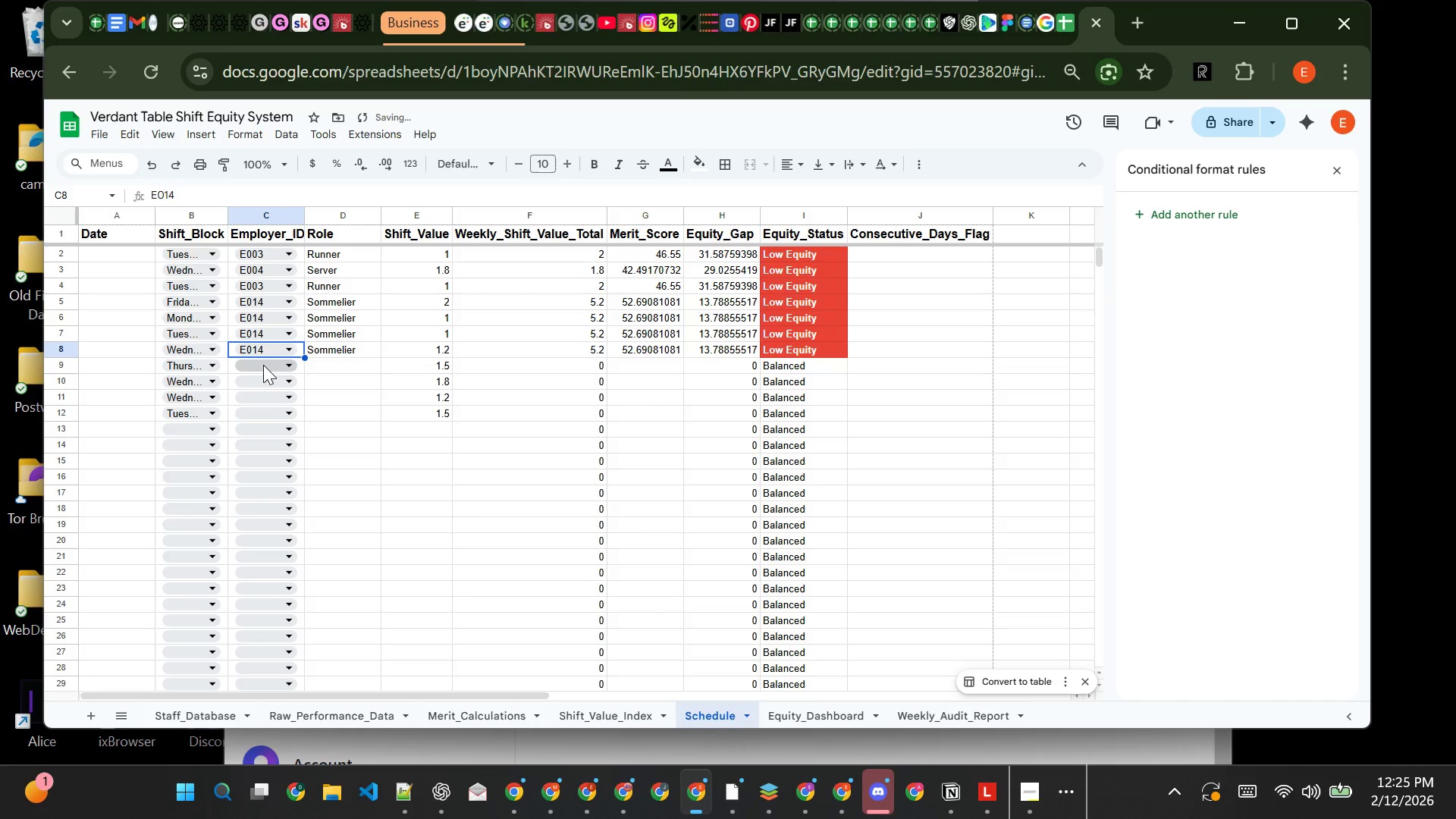 
left_click([263, 365])
 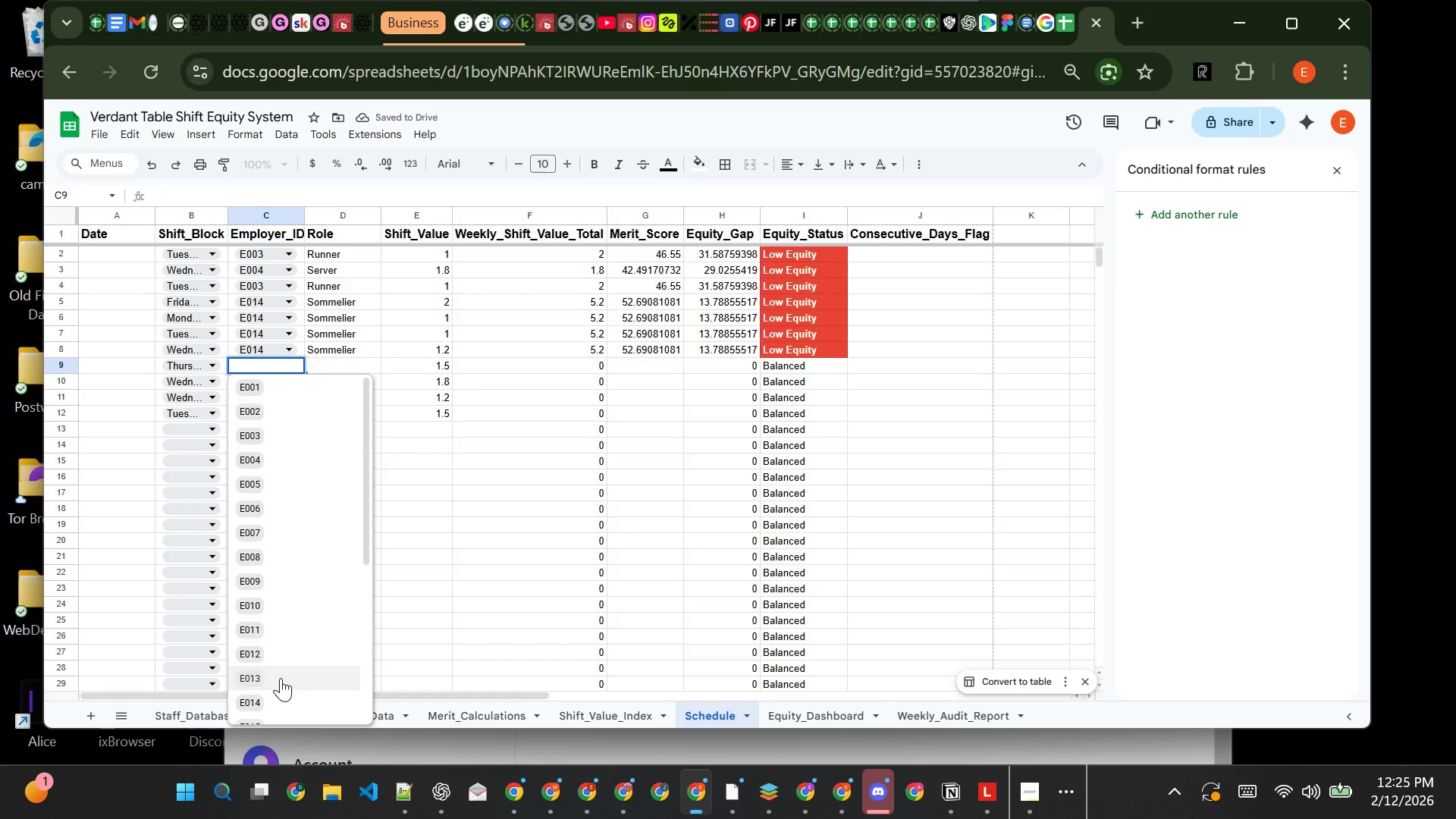 
left_click([278, 703])
 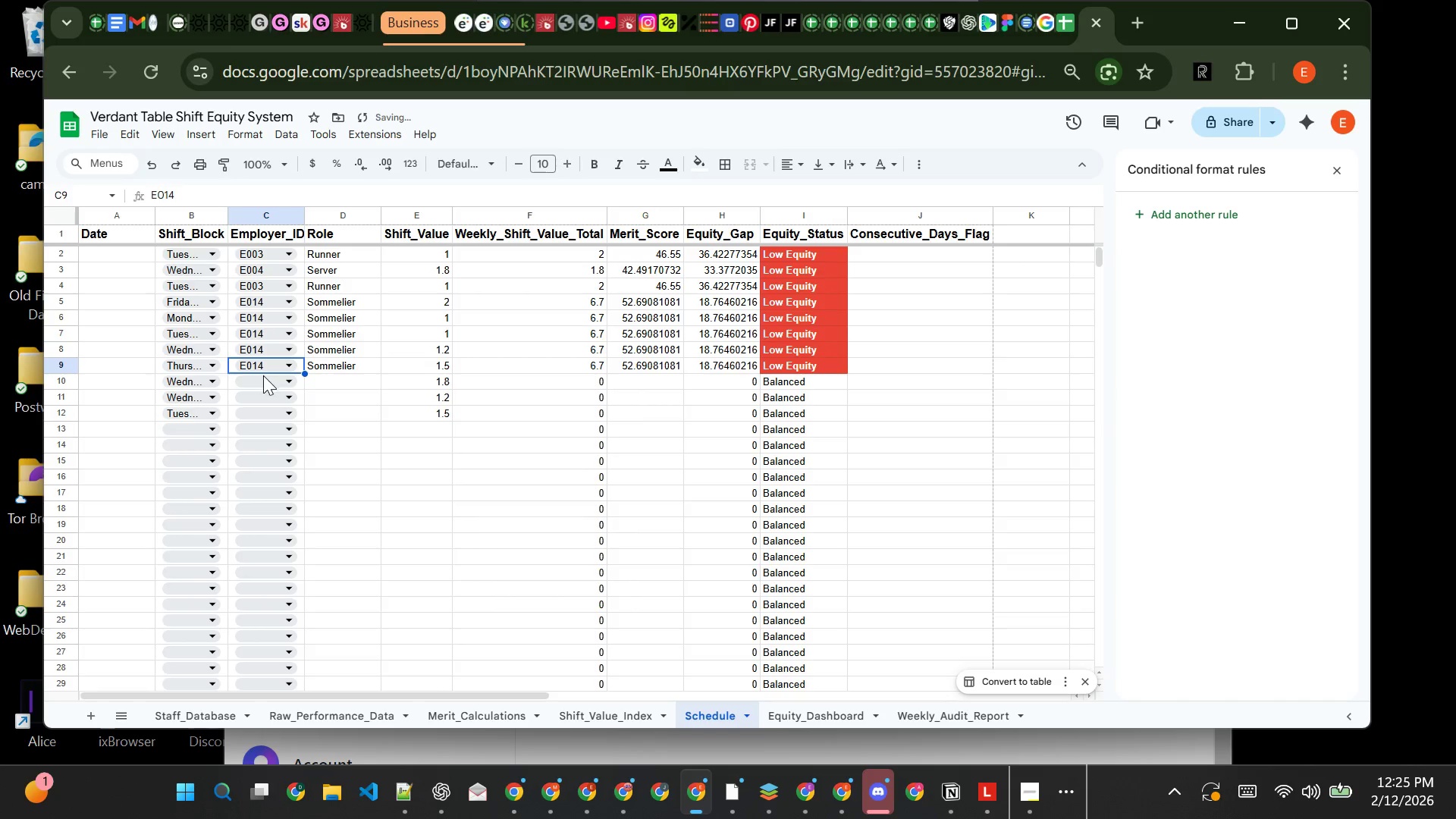 
left_click([262, 380])
 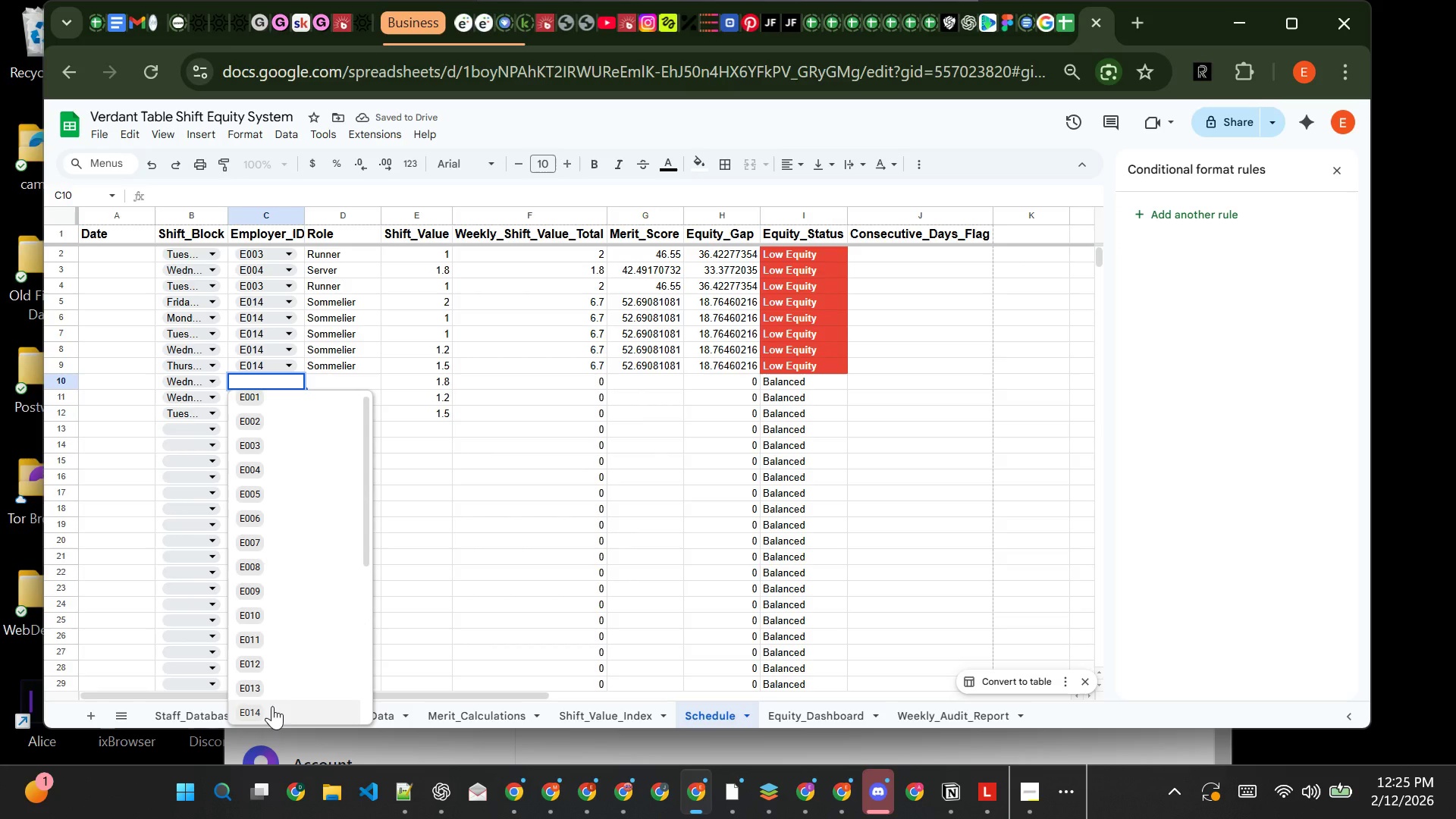 
left_click([272, 706])
 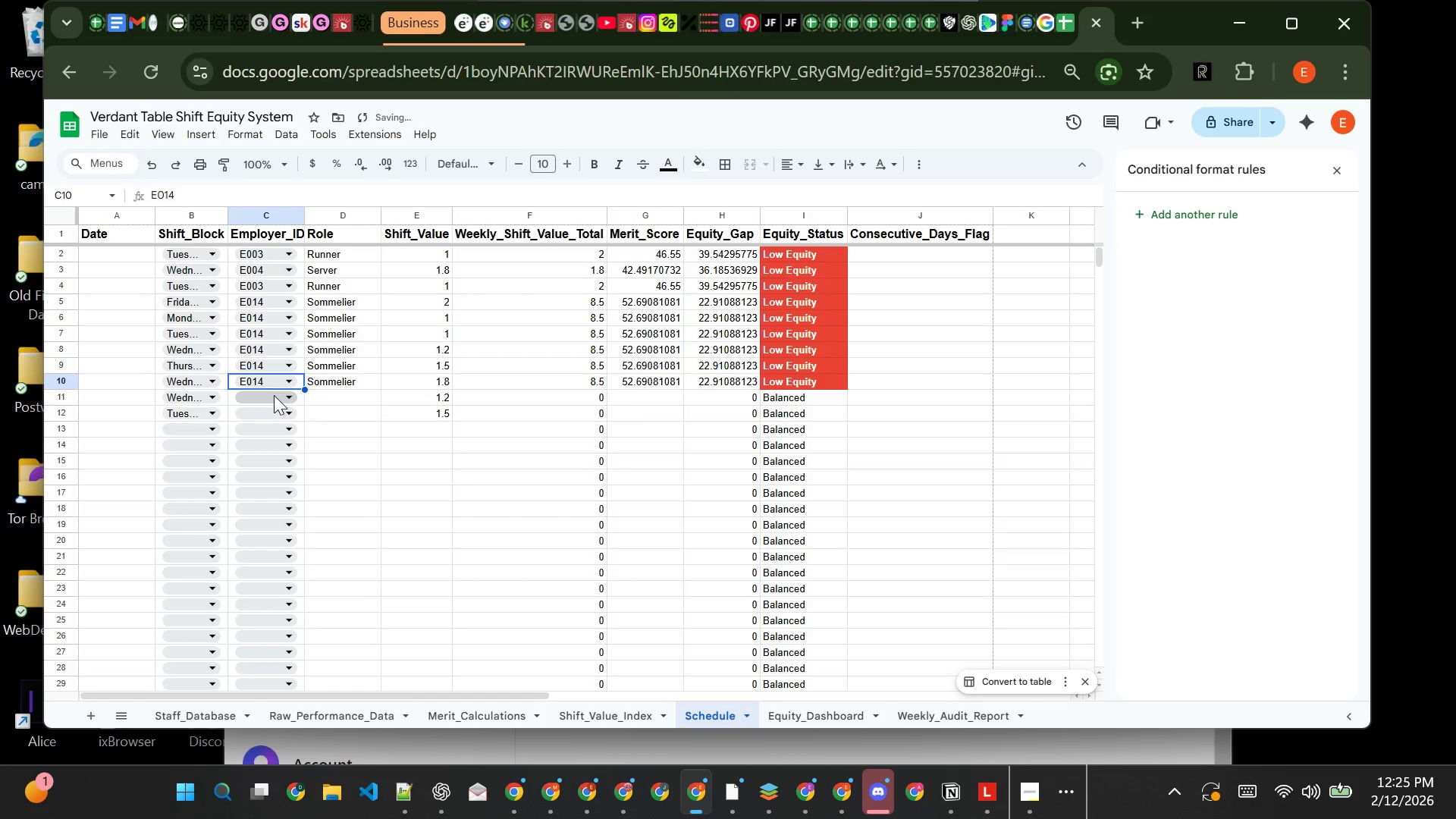 
left_click([274, 395])
 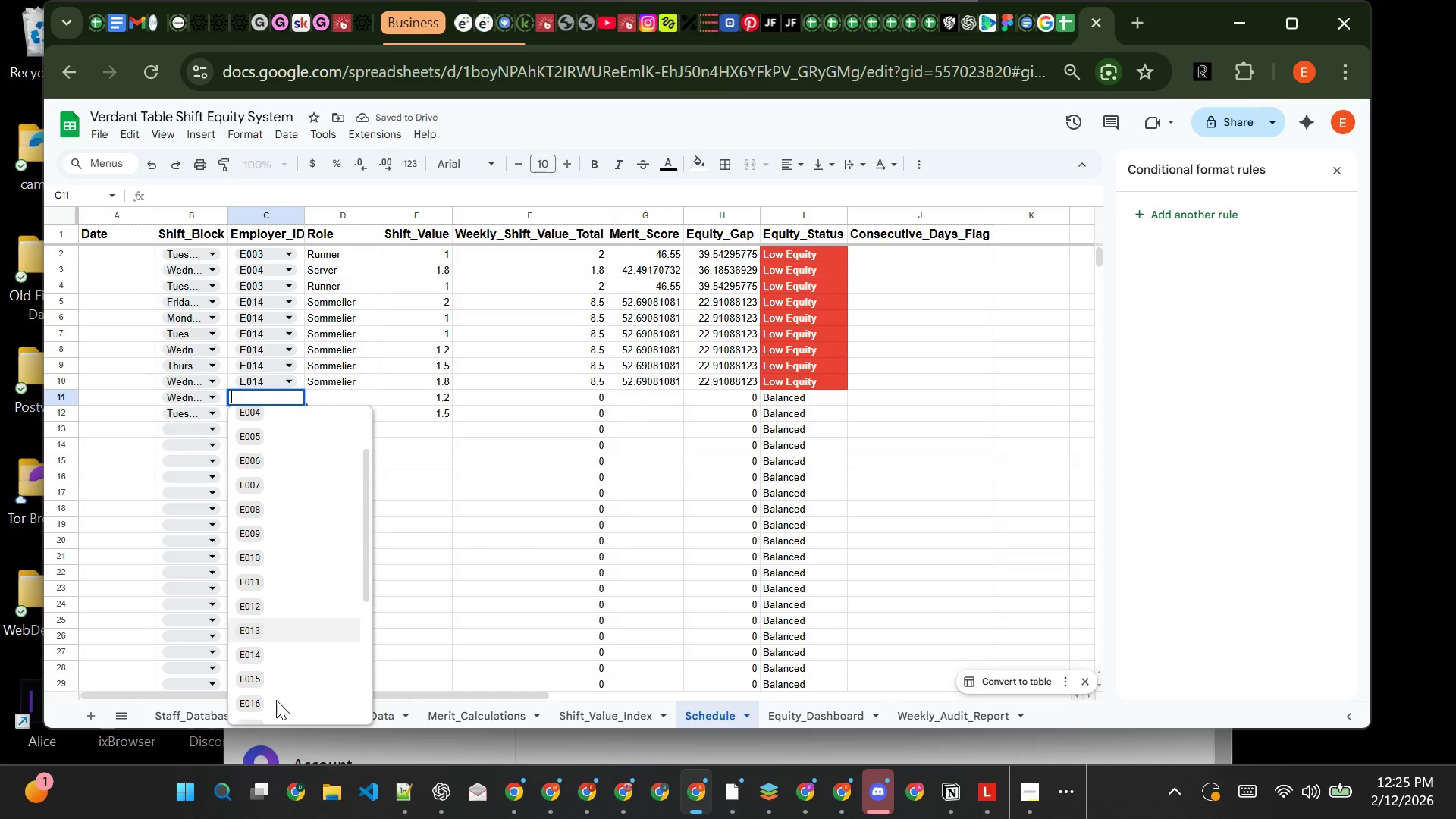 
left_click([285, 653])
 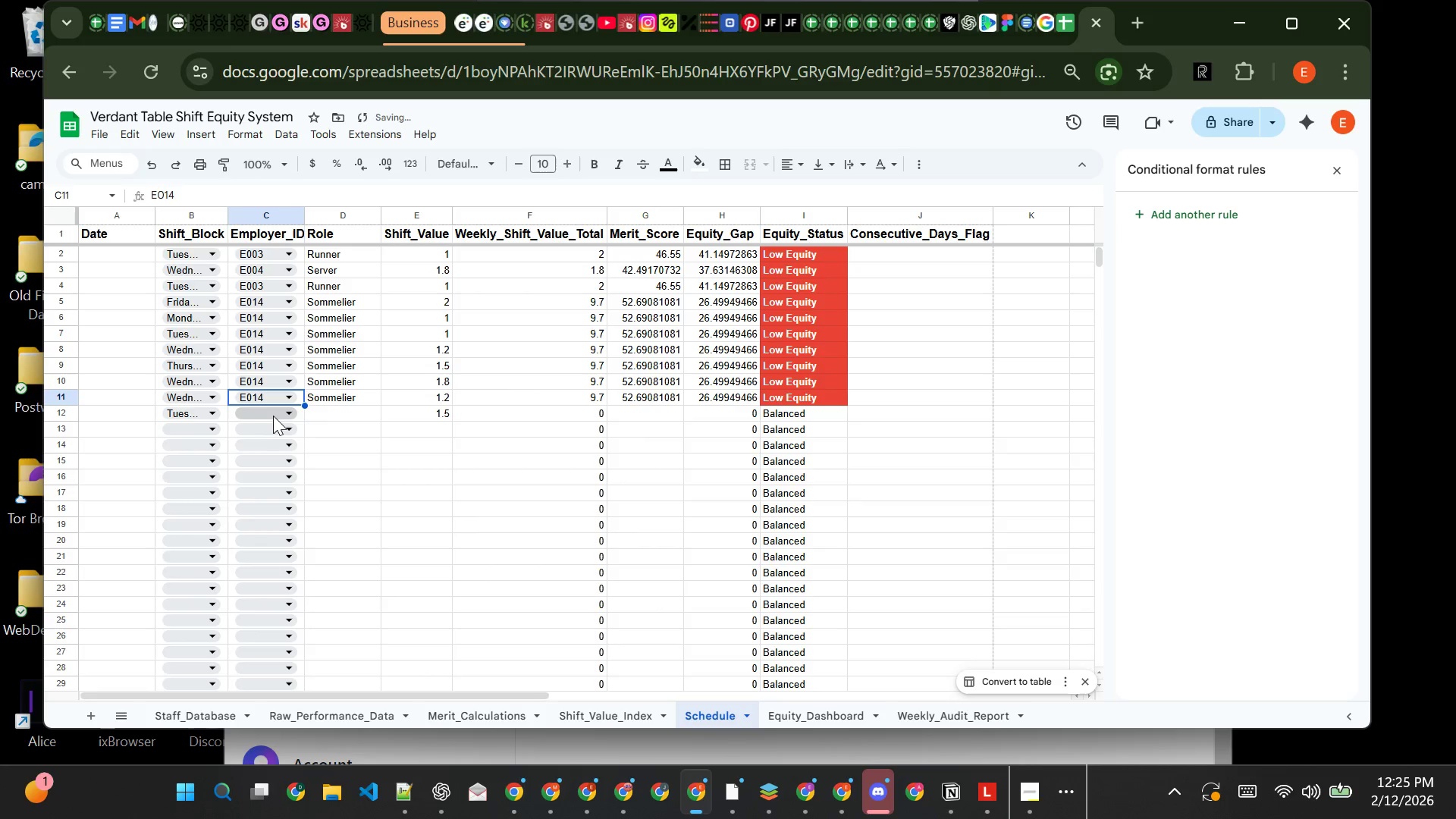 
left_click([273, 414])
 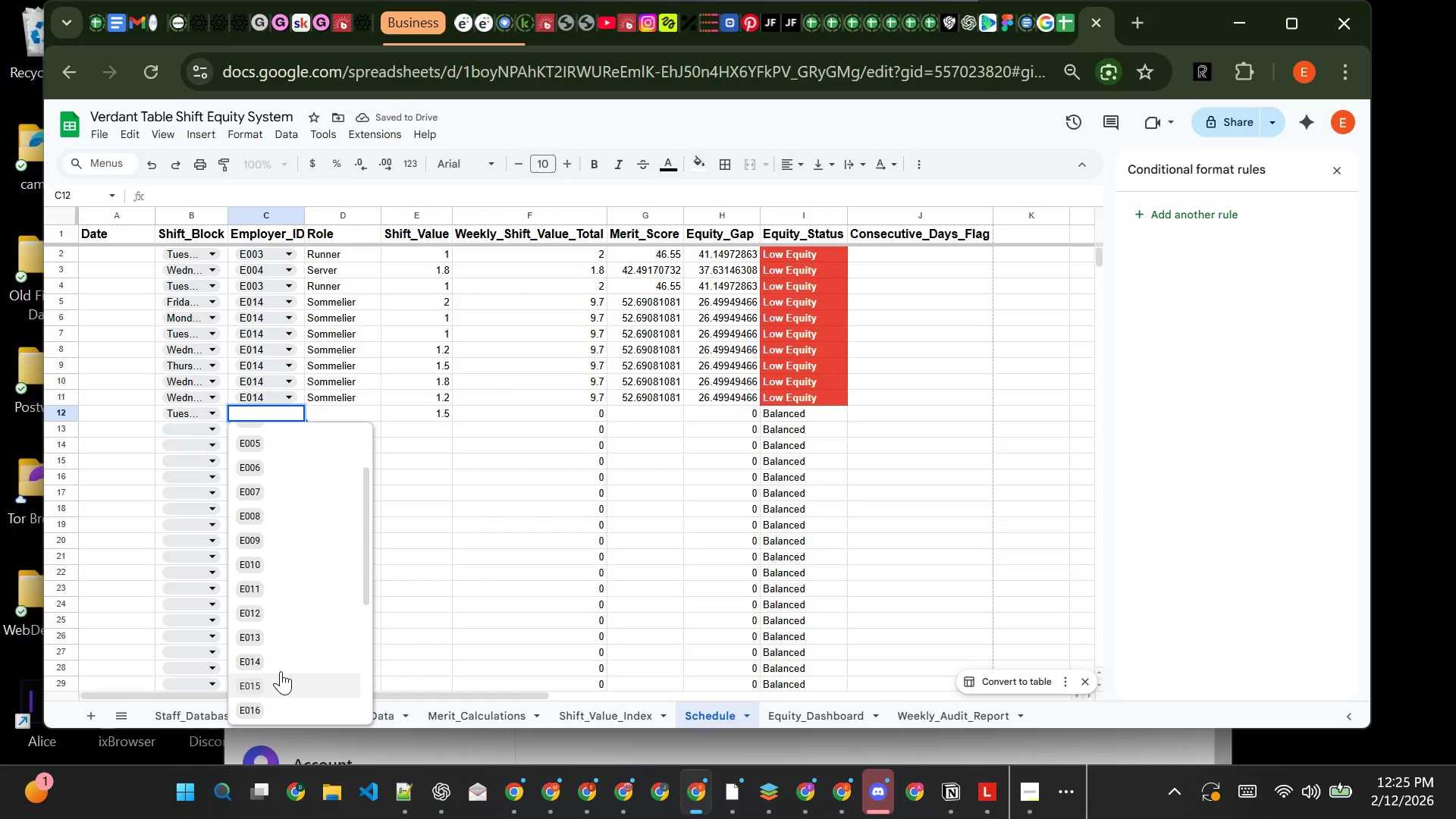 
left_click([284, 664])
 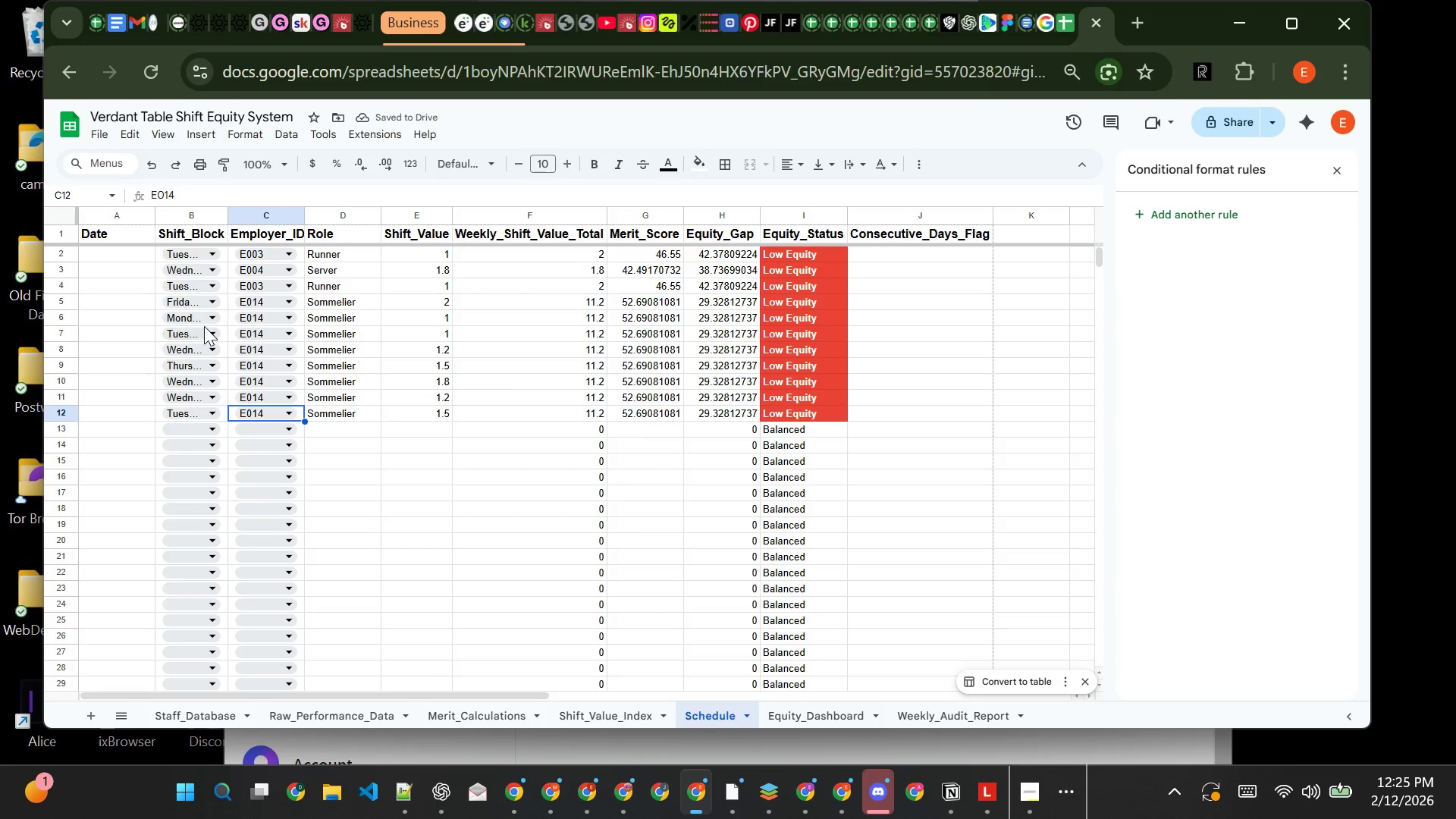 
wait(6.39)
 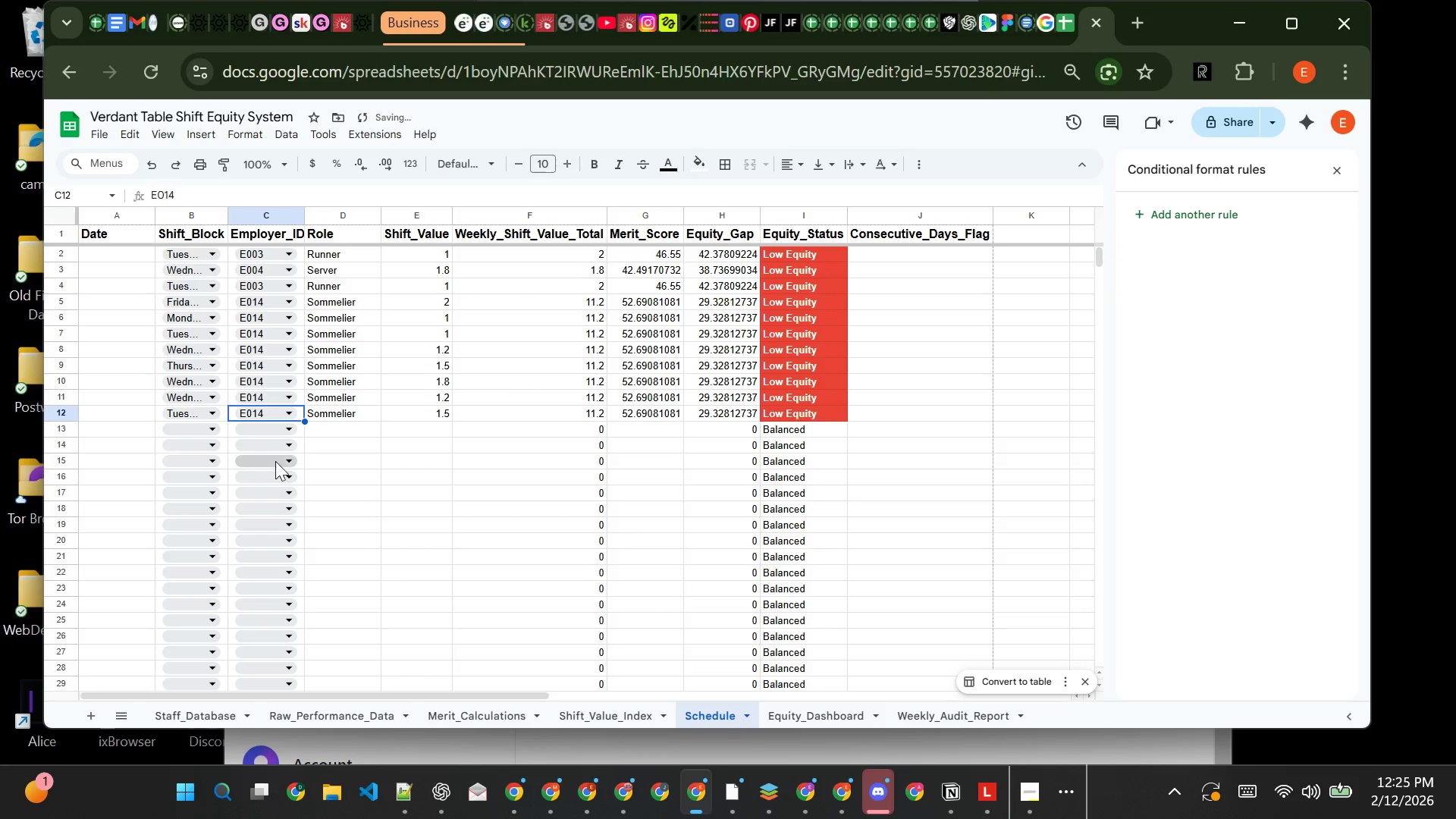 
left_click([204, 308])
 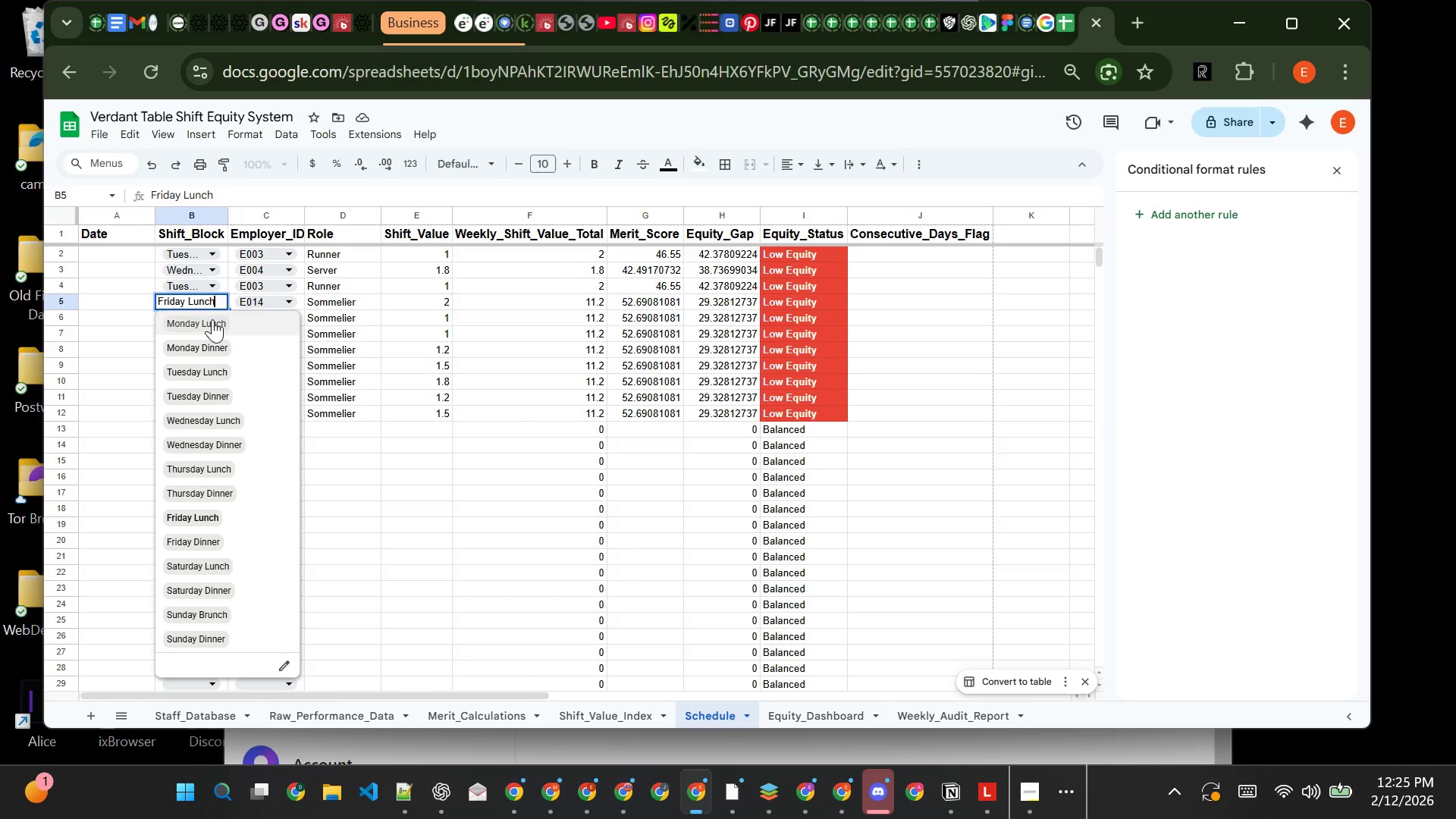 
left_click([212, 320])
 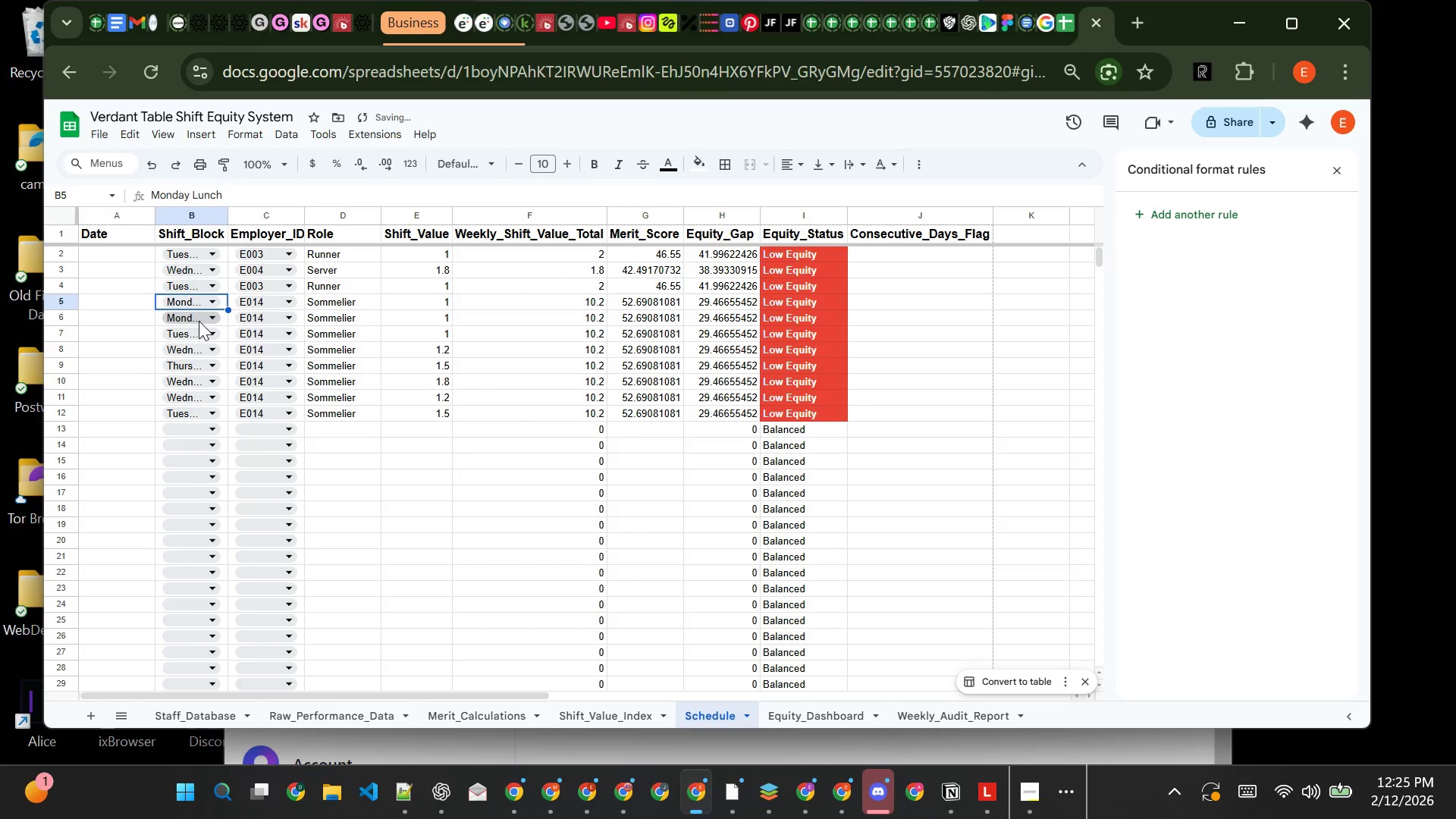 
left_click([199, 322])
 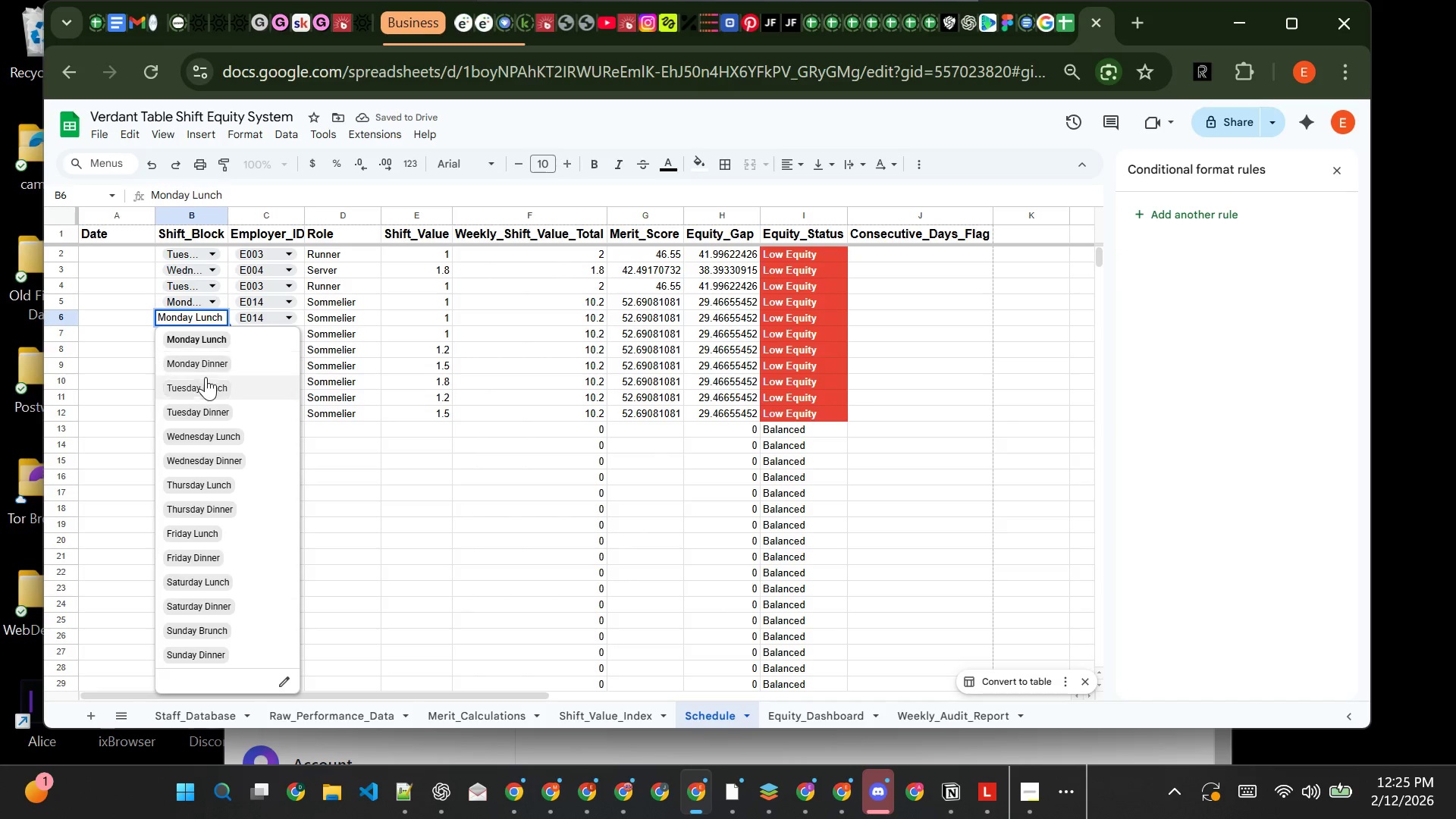 
left_click([206, 378])
 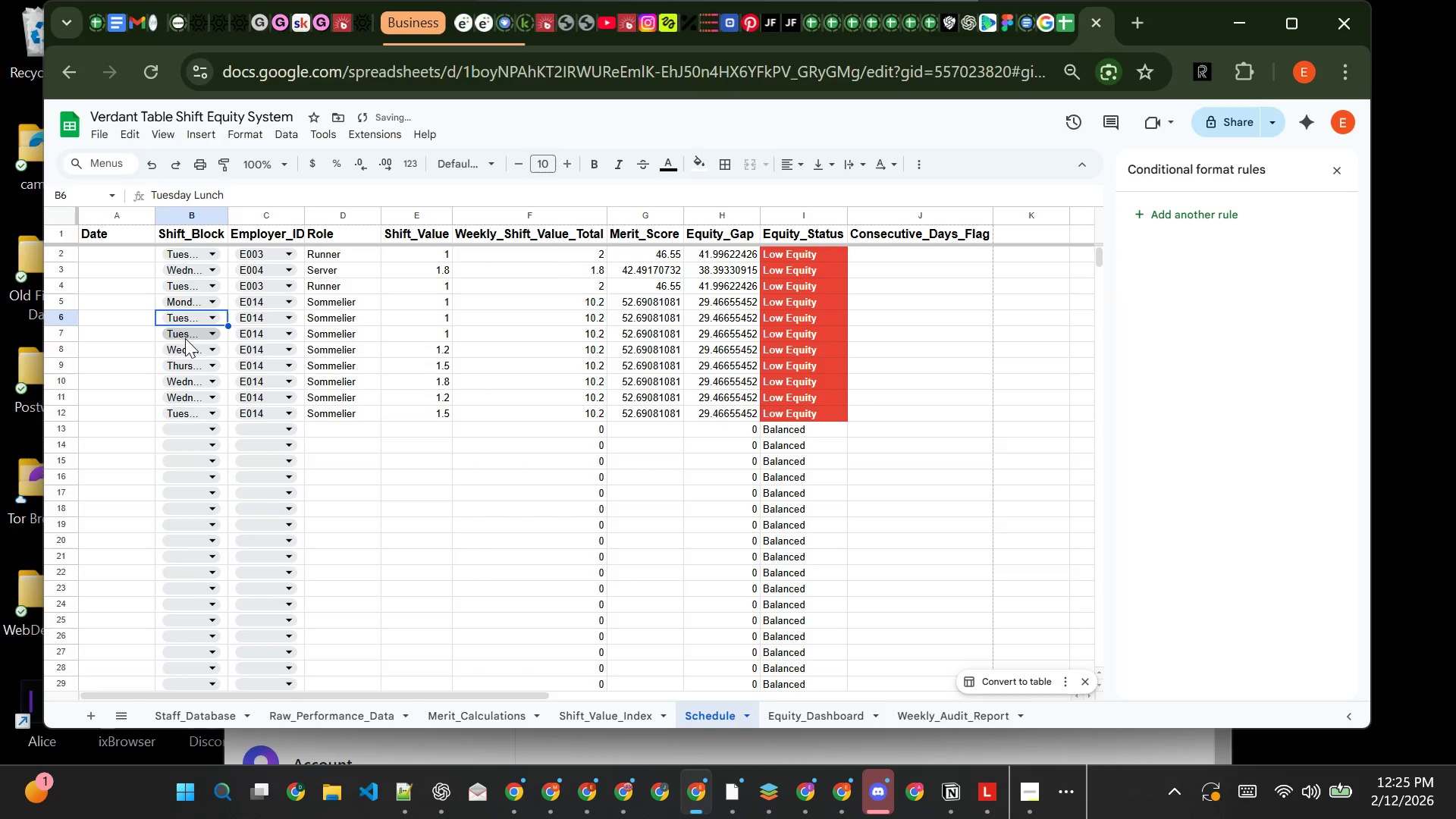 
left_click_drag(start_coordinate=[186, 338], to_coordinate=[228, 451])
 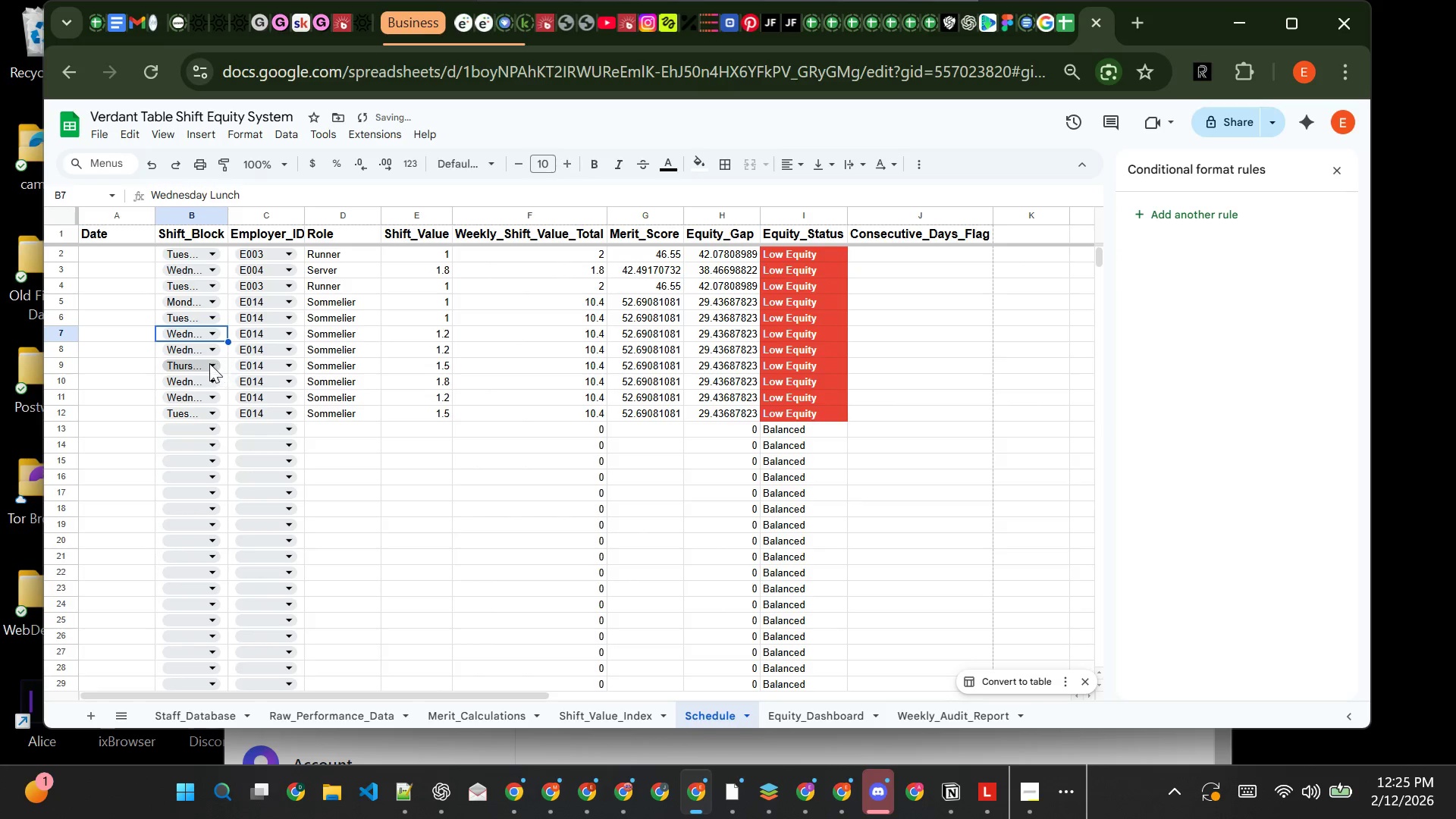 
left_click([228, 451])
 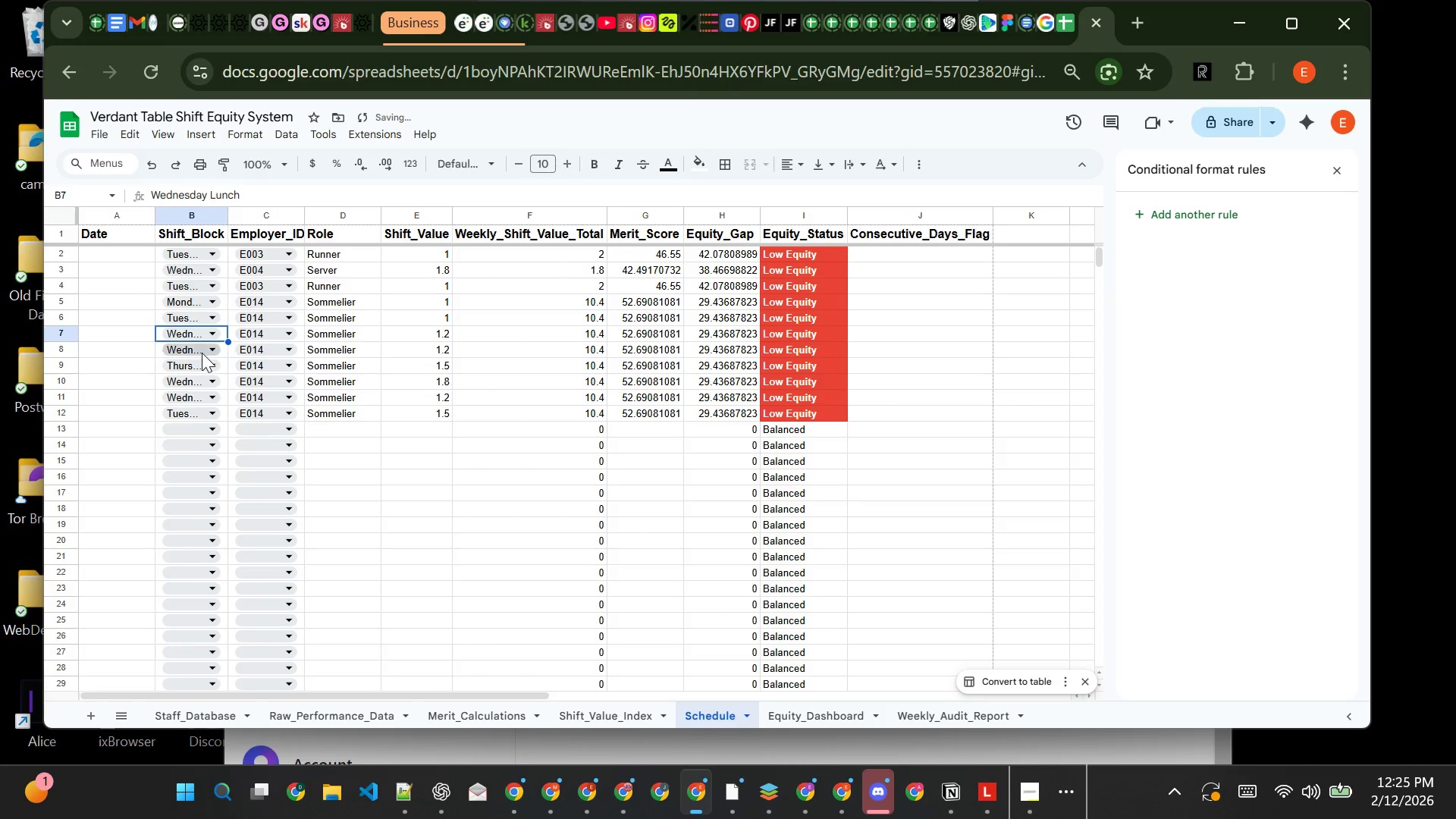 
left_click([202, 353])
 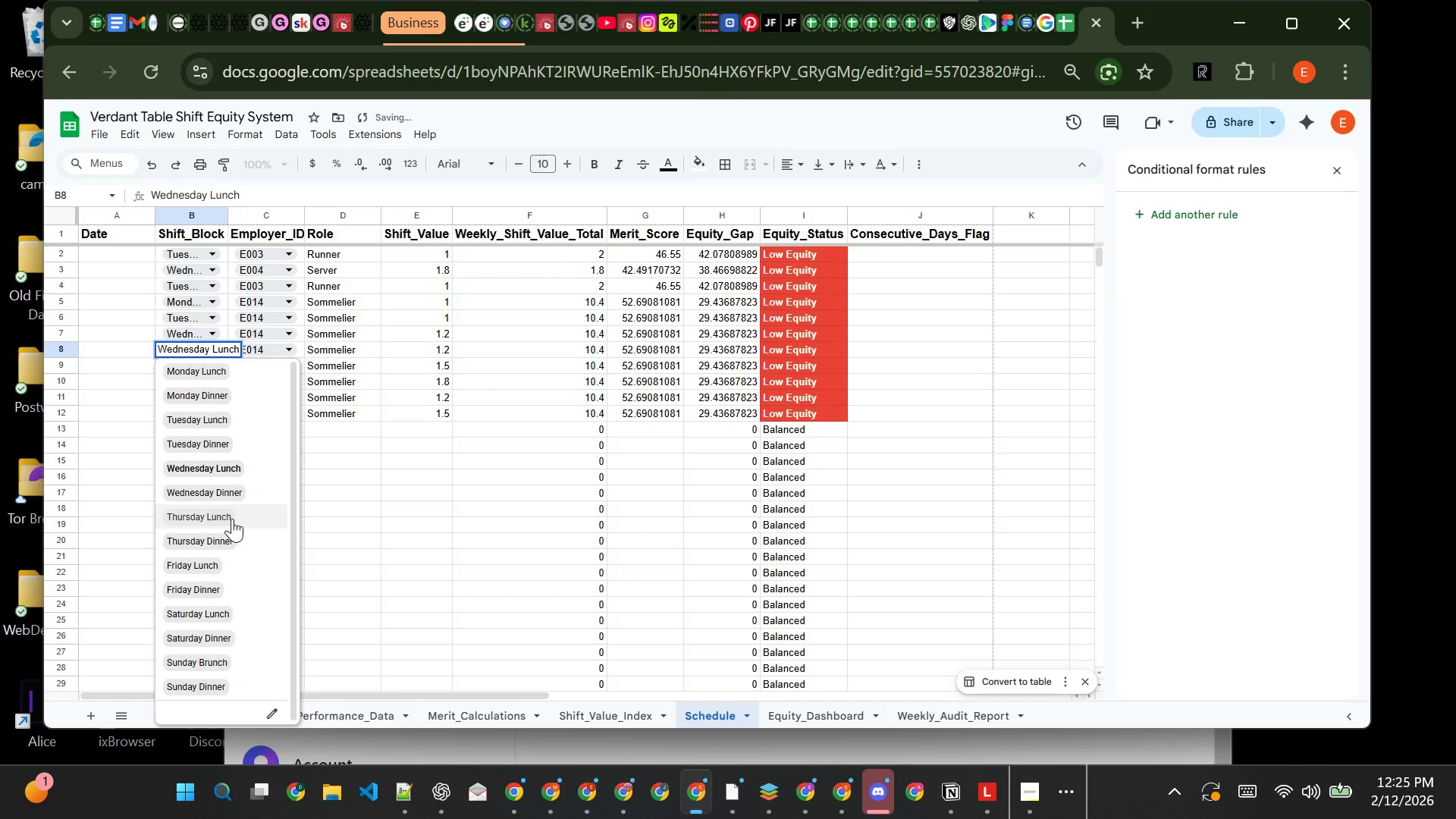 
left_click([233, 519])
 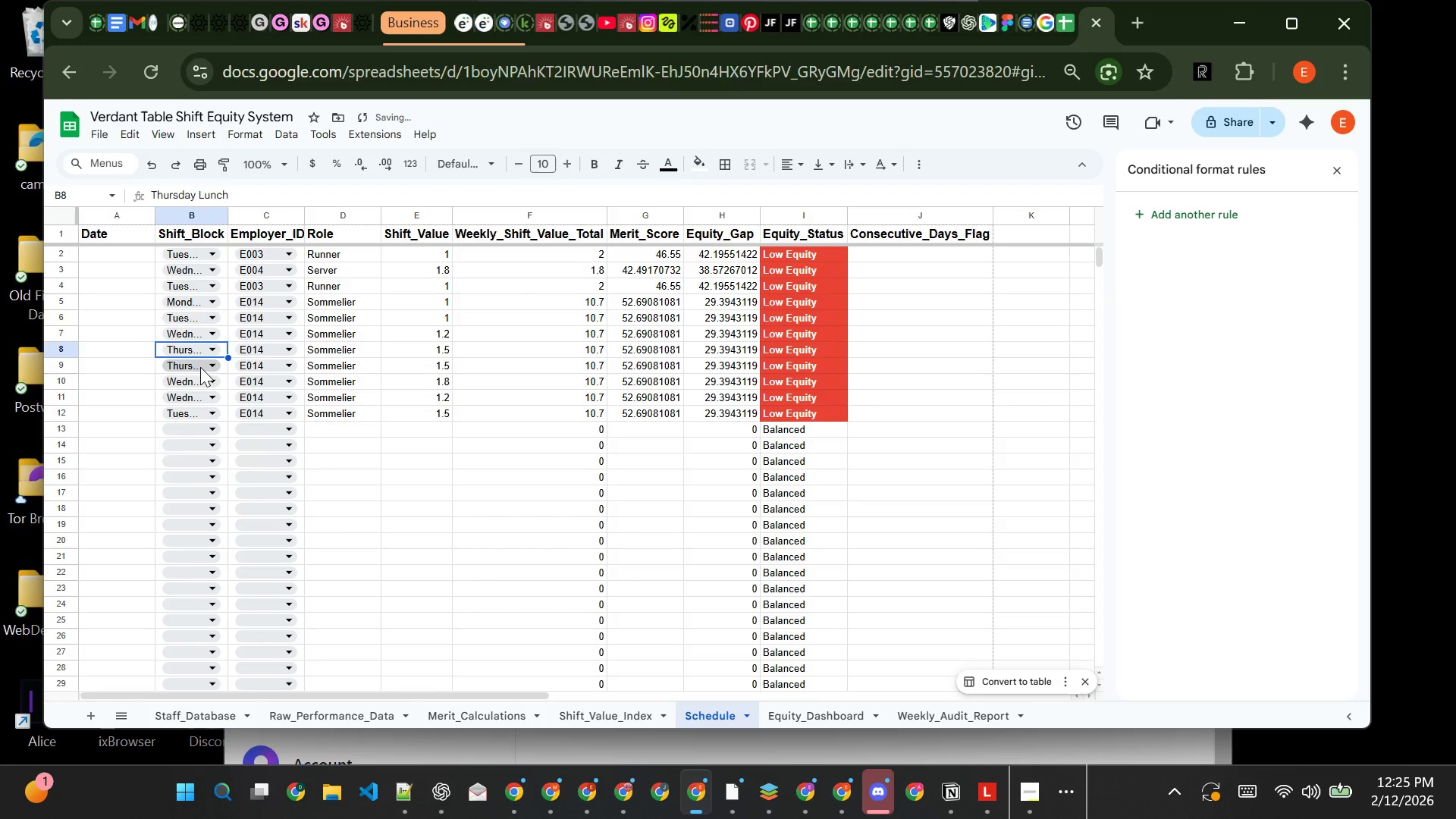 
left_click([200, 367])
 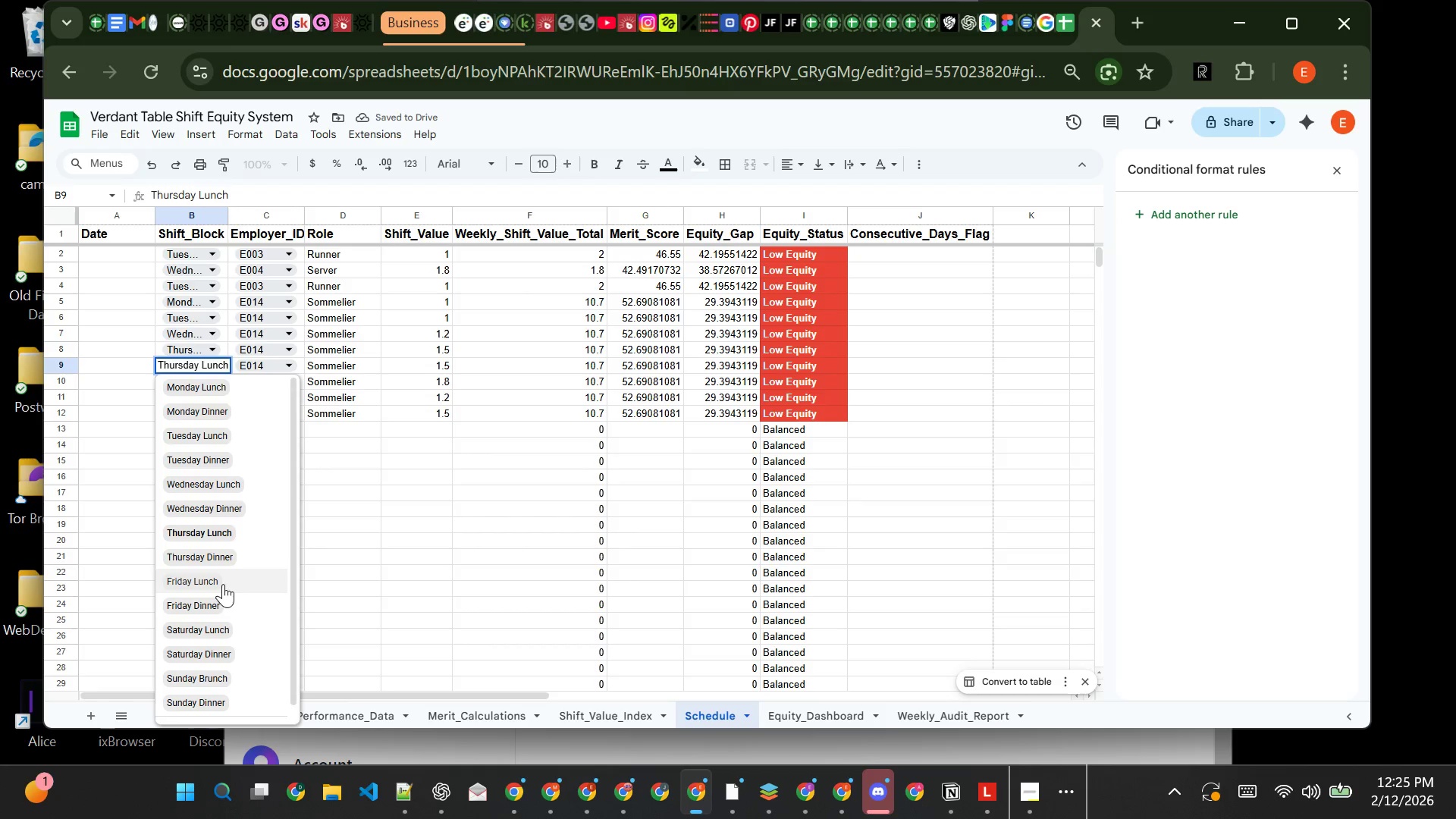 
left_click([223, 584])
 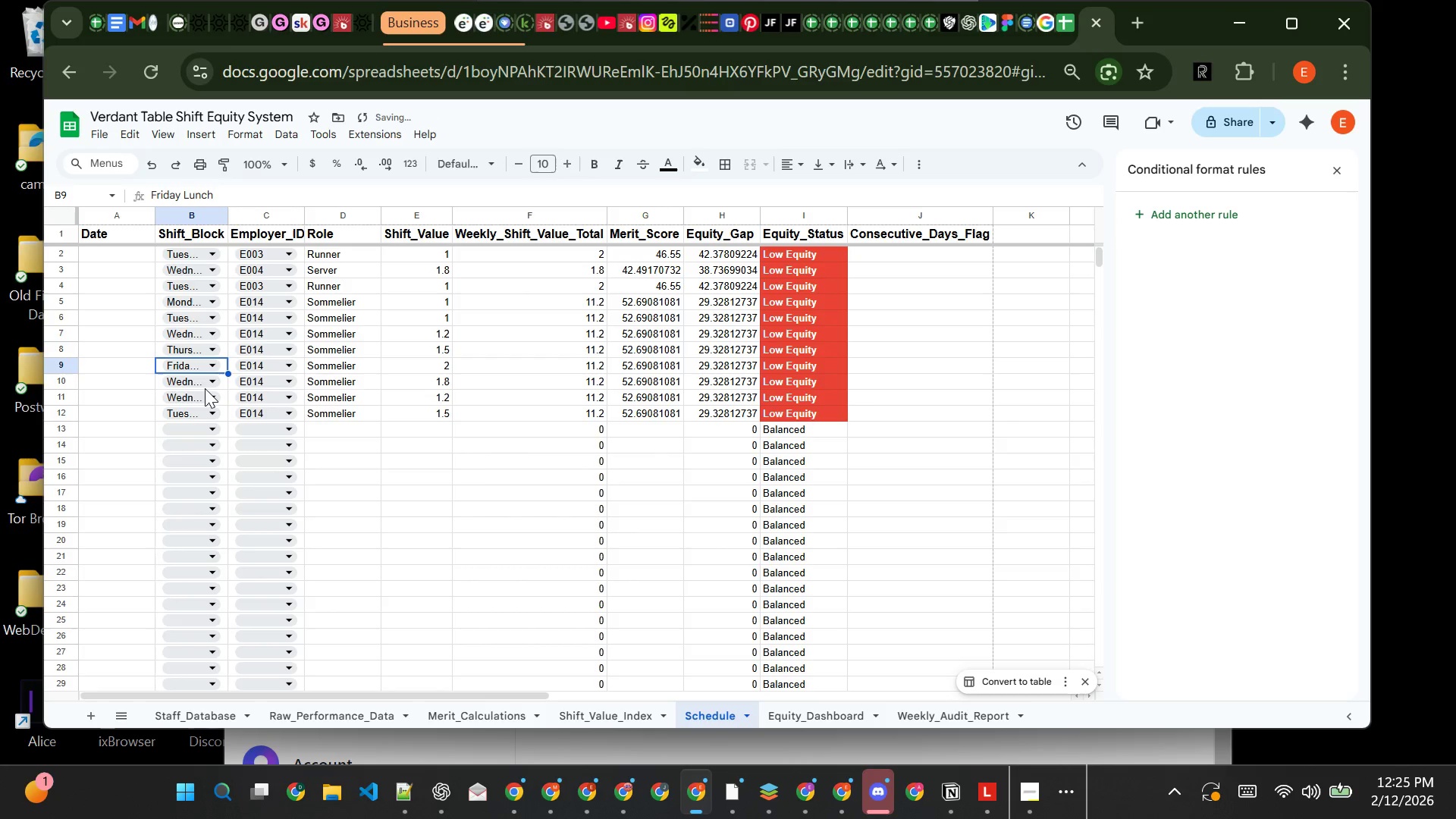 
left_click([206, 387])
 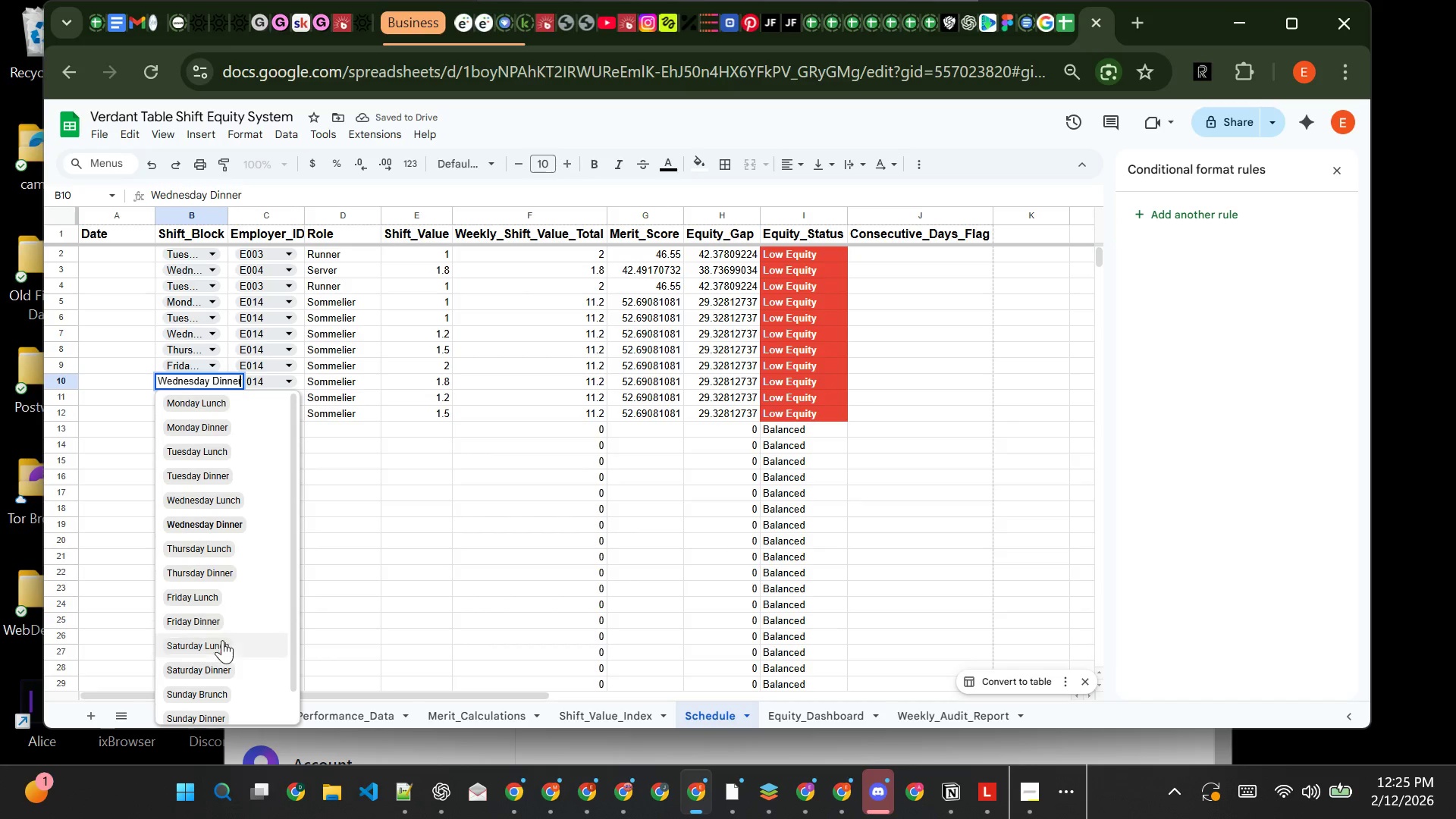 
left_click([222, 647])
 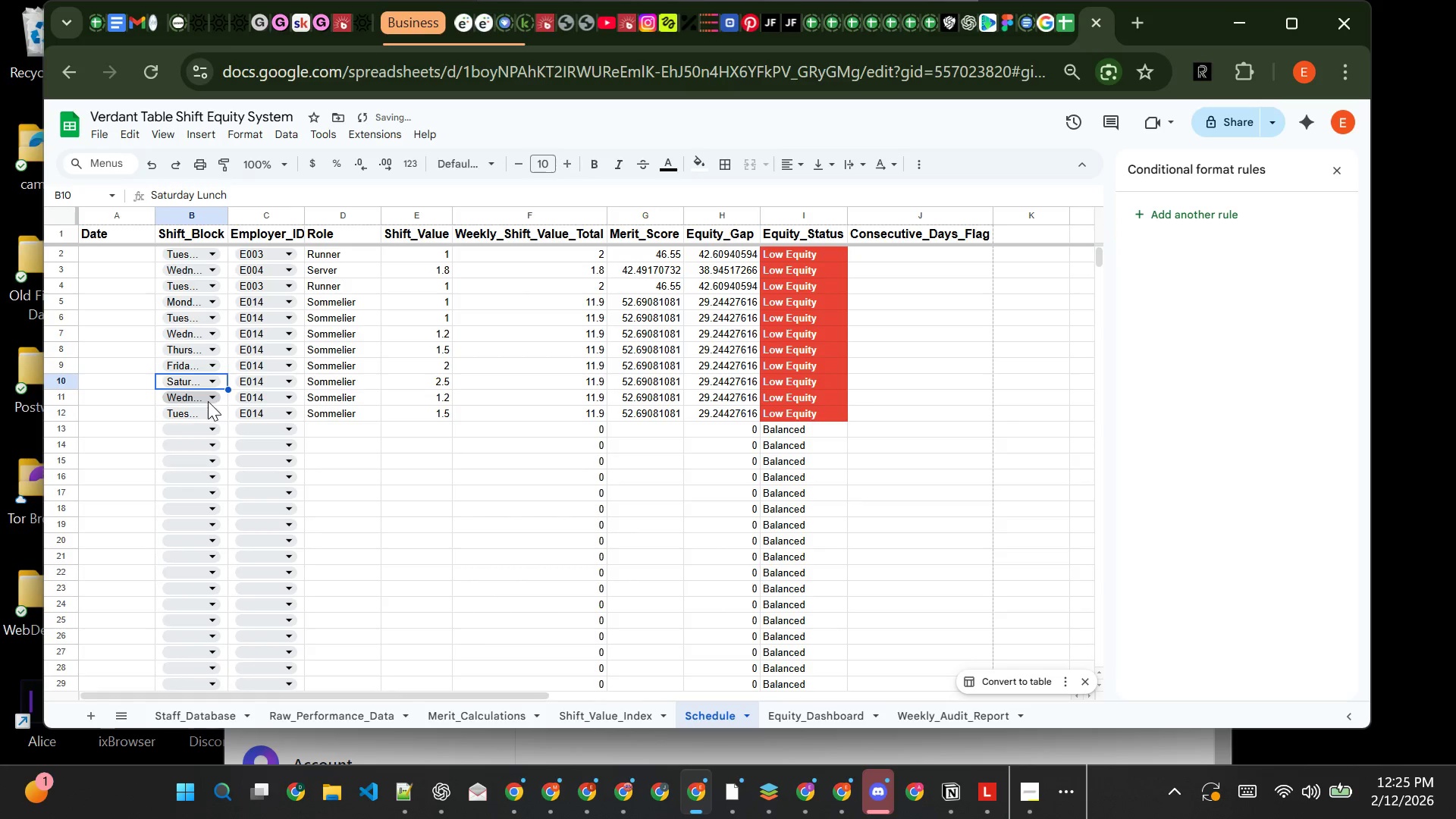 
left_click([207, 400])
 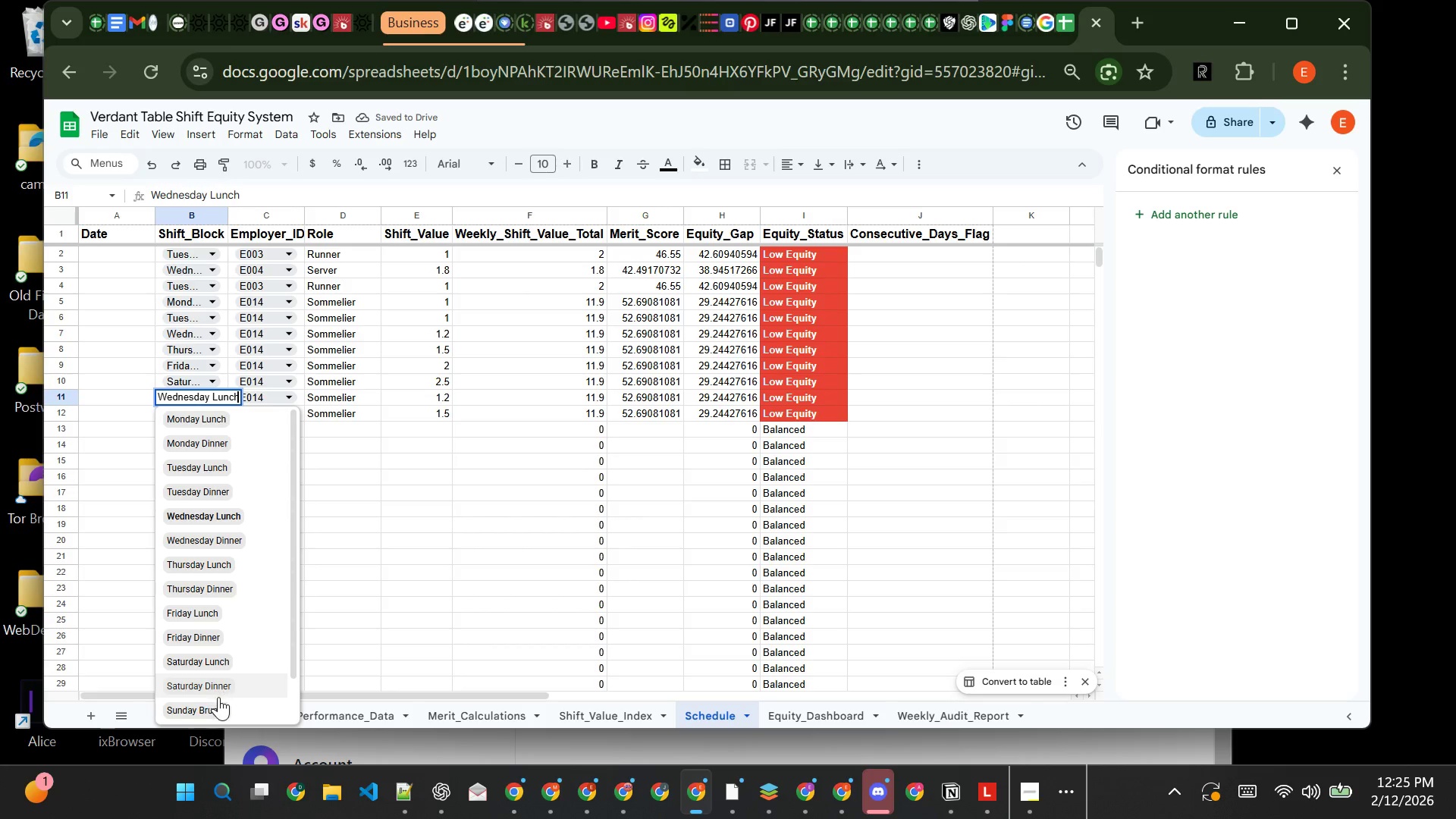 
left_click([221, 702])
 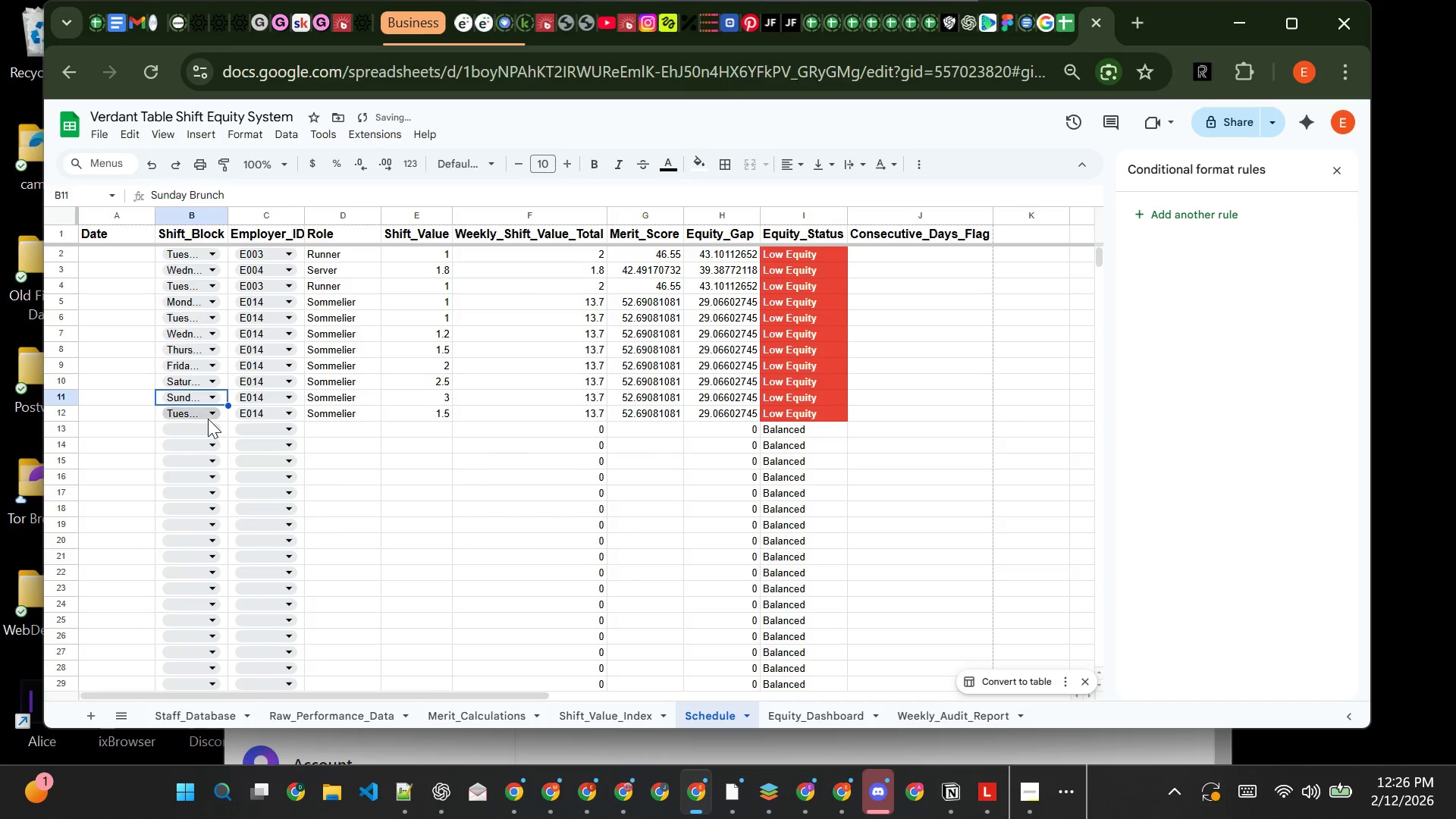 
left_click([208, 419])
 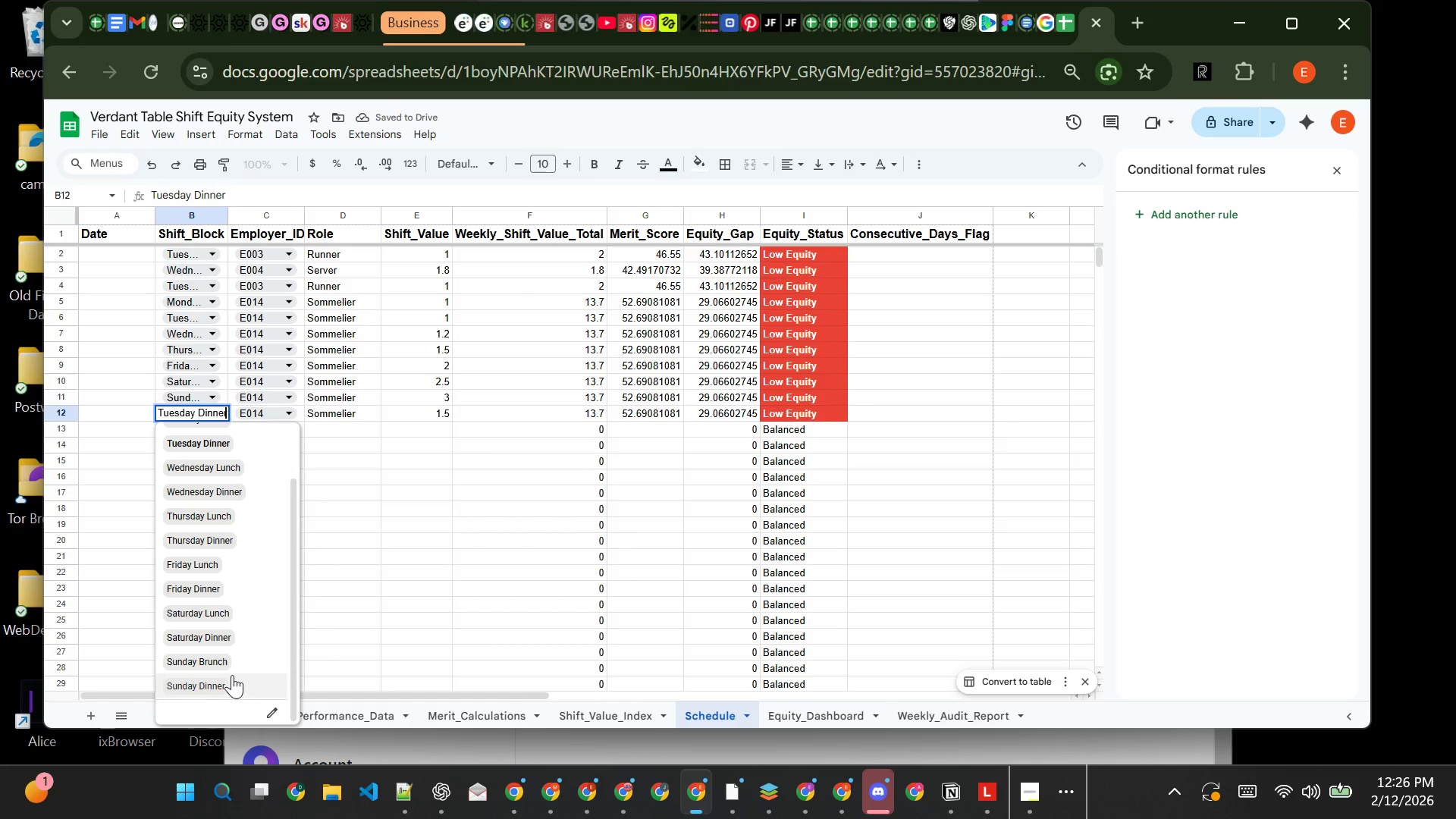 
left_click([237, 668])
 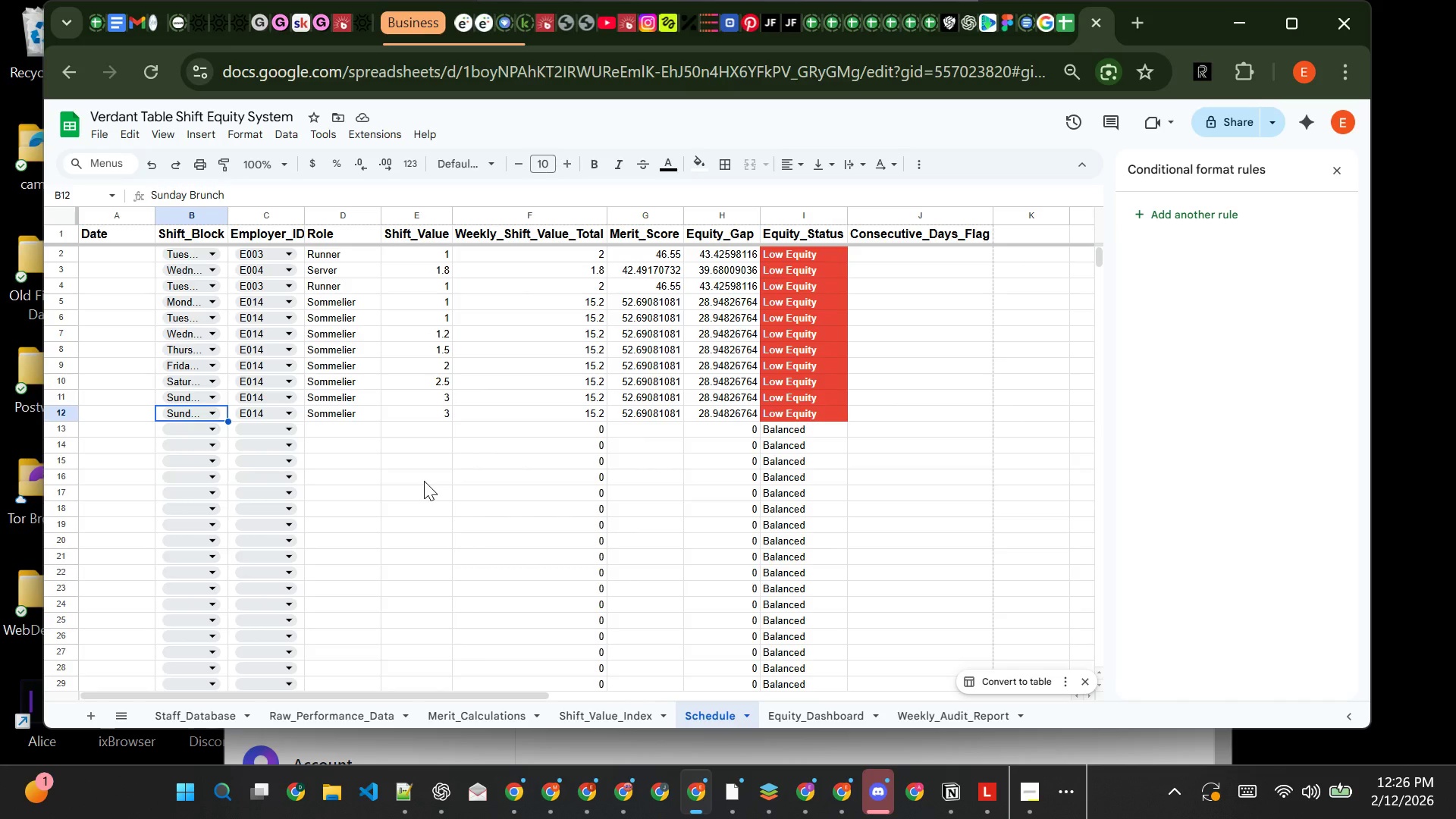 
wait(28.89)
 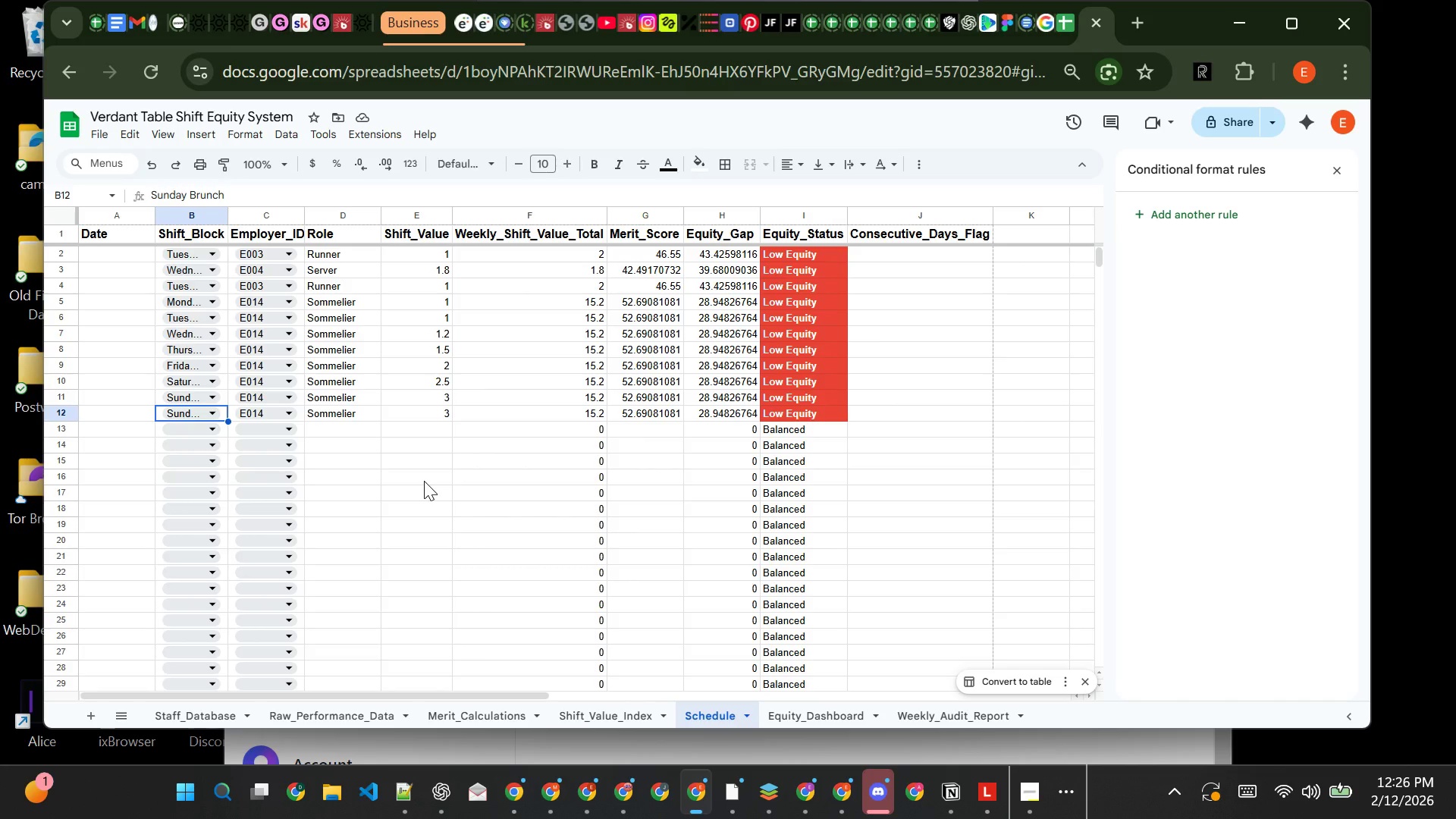 
left_click([114, 256])
 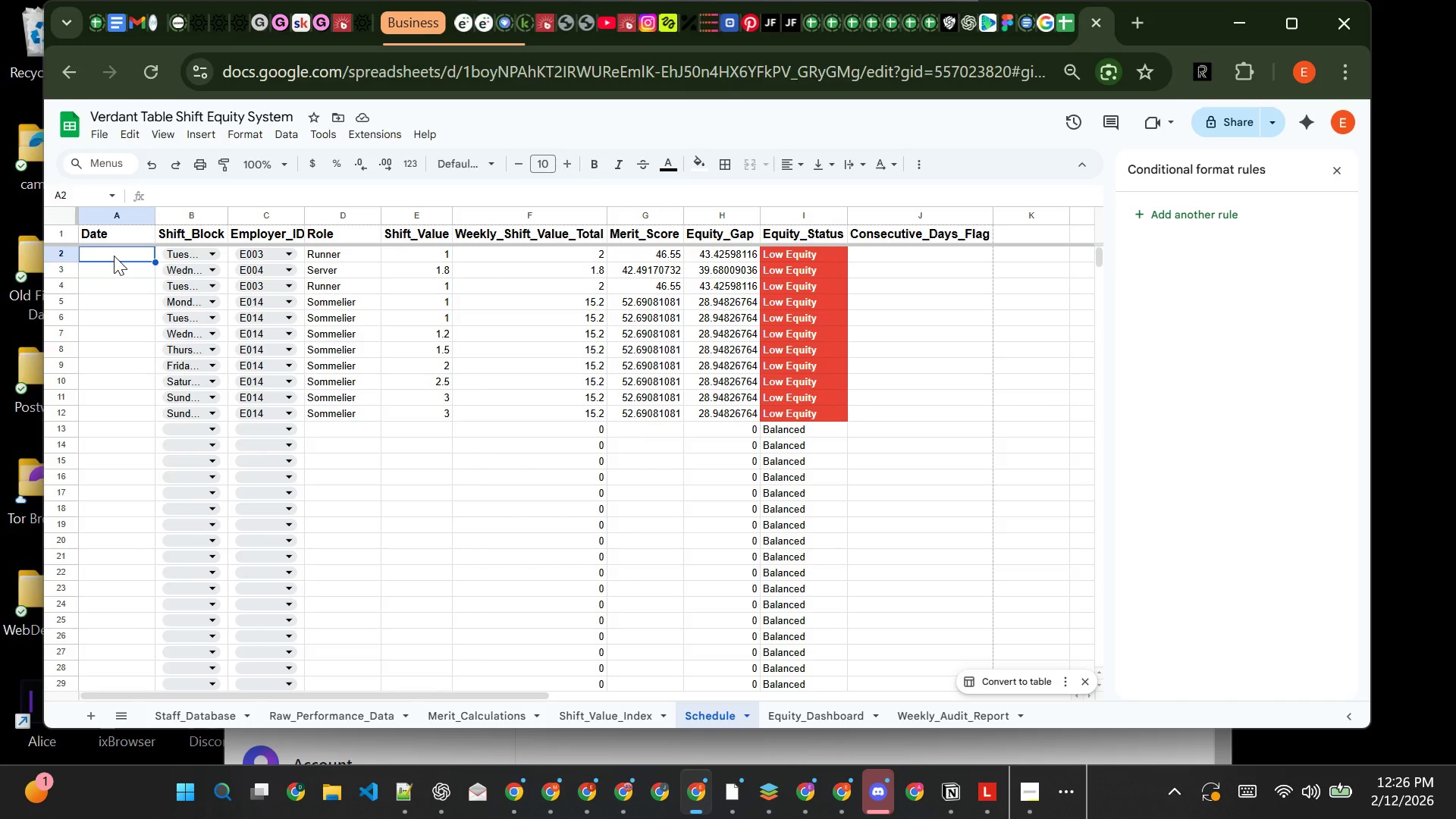 
wait(5.3)
 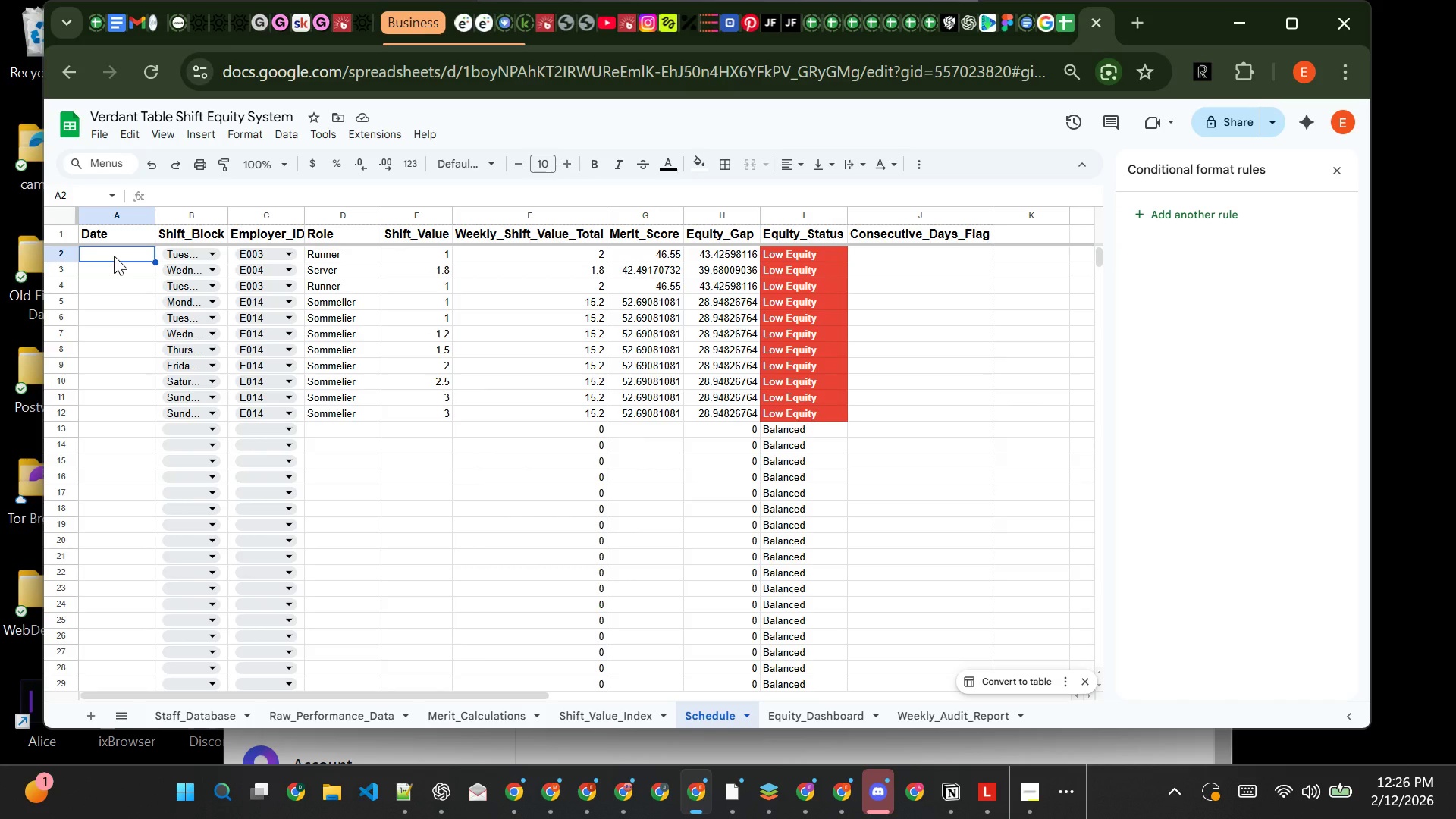 
type(1.12.26)
 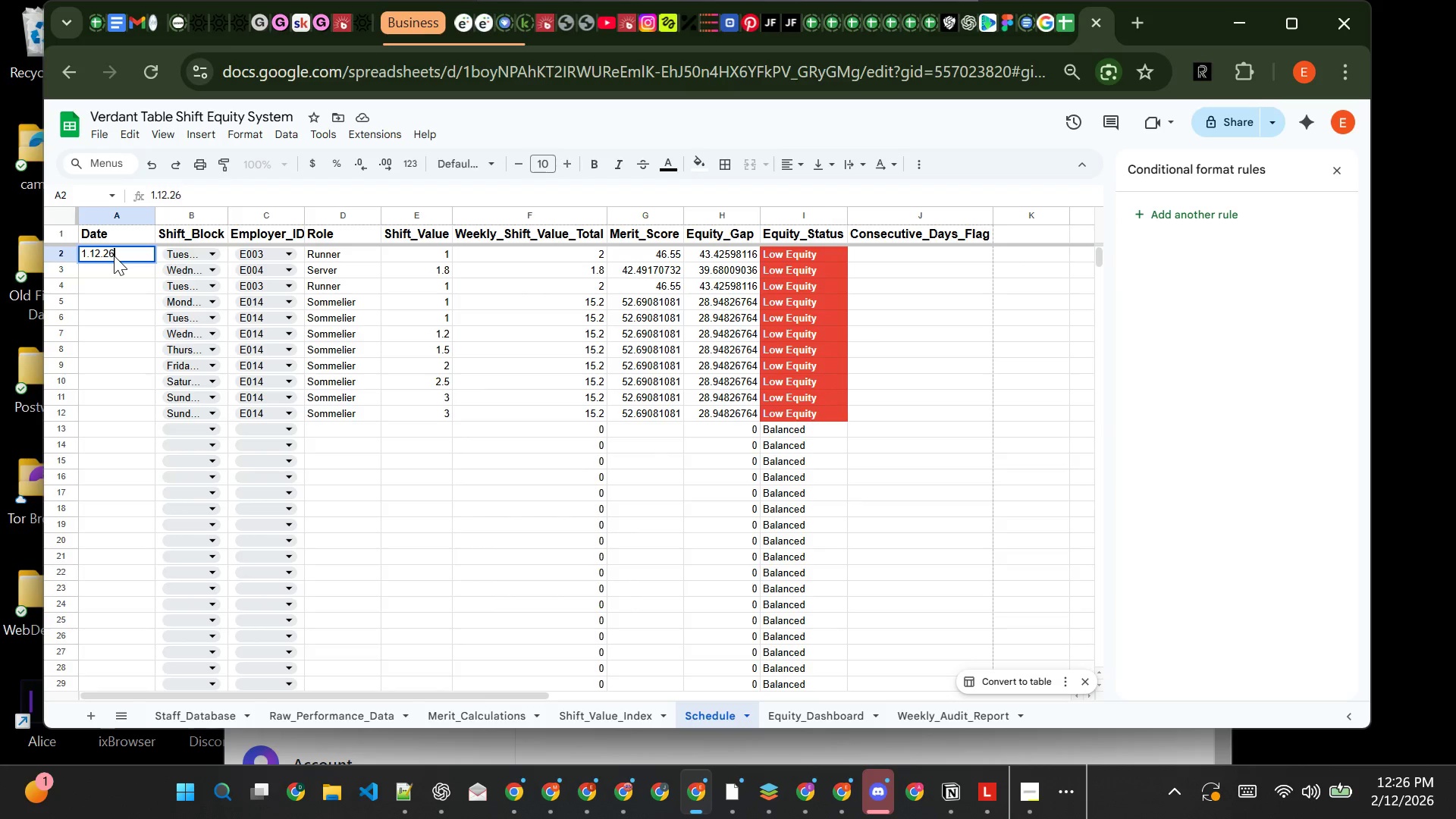 
key(Enter)
 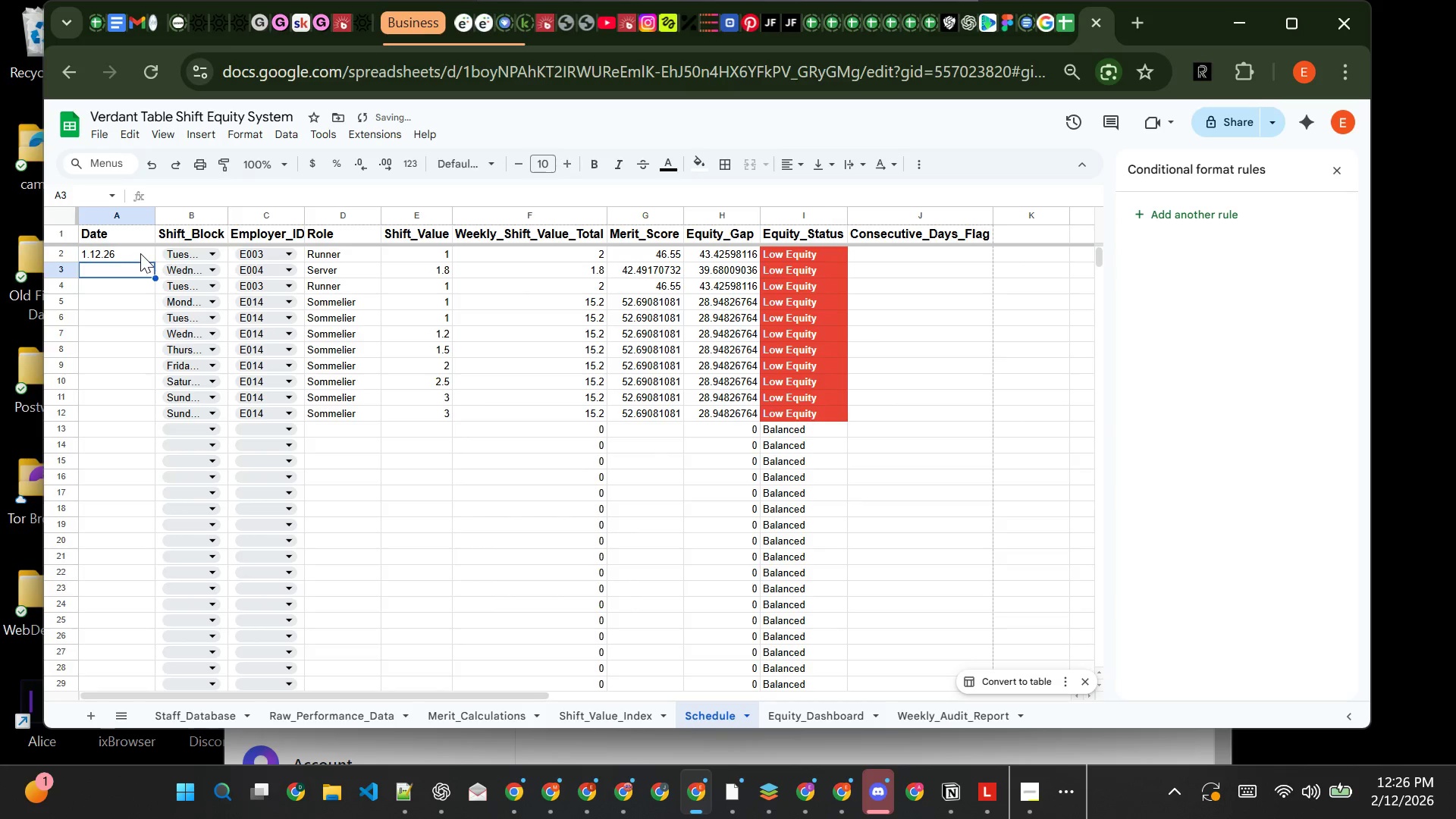 
left_click([141, 253])
 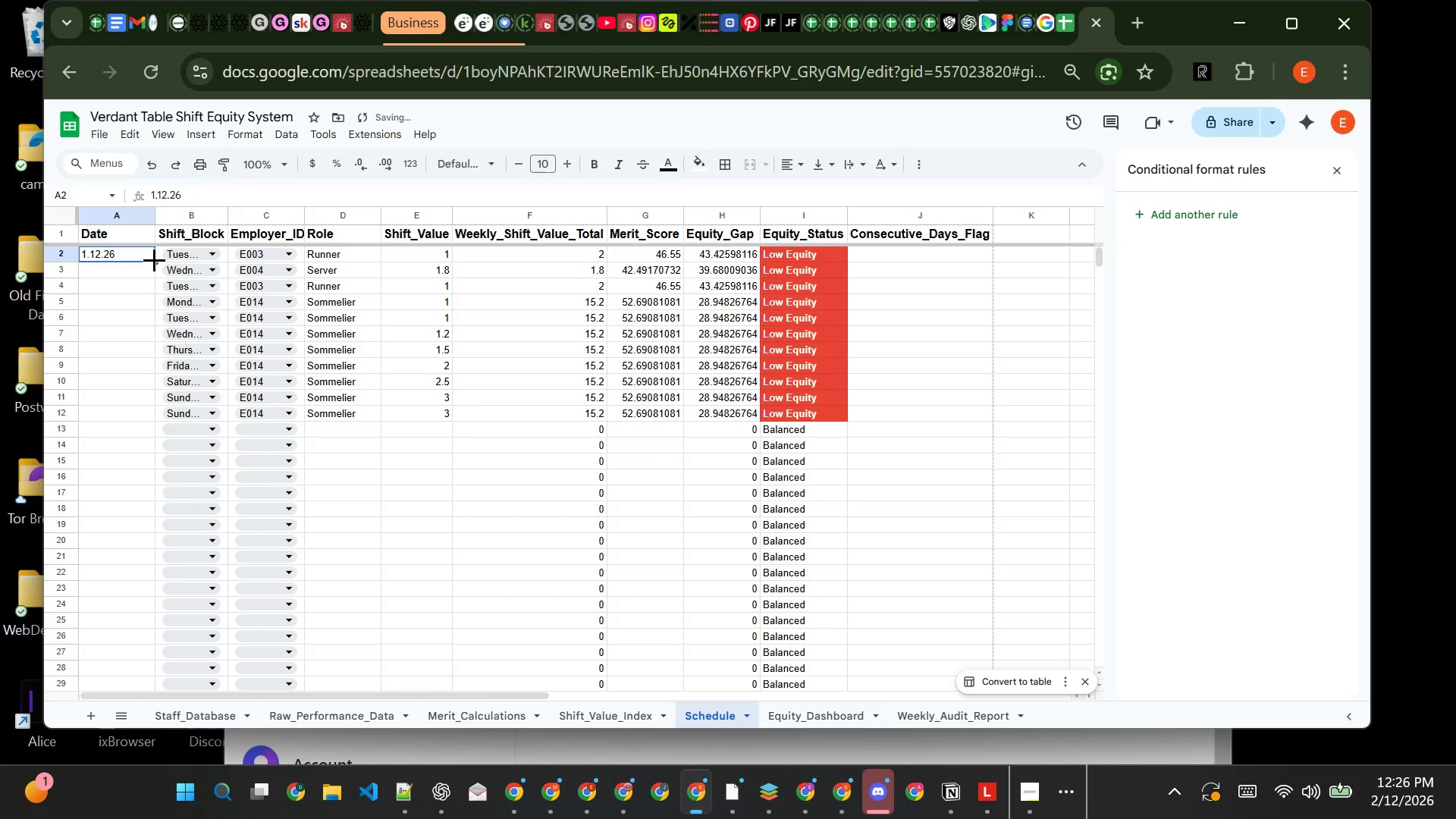 
left_click_drag(start_coordinate=[154, 259], to_coordinate=[154, 265])
 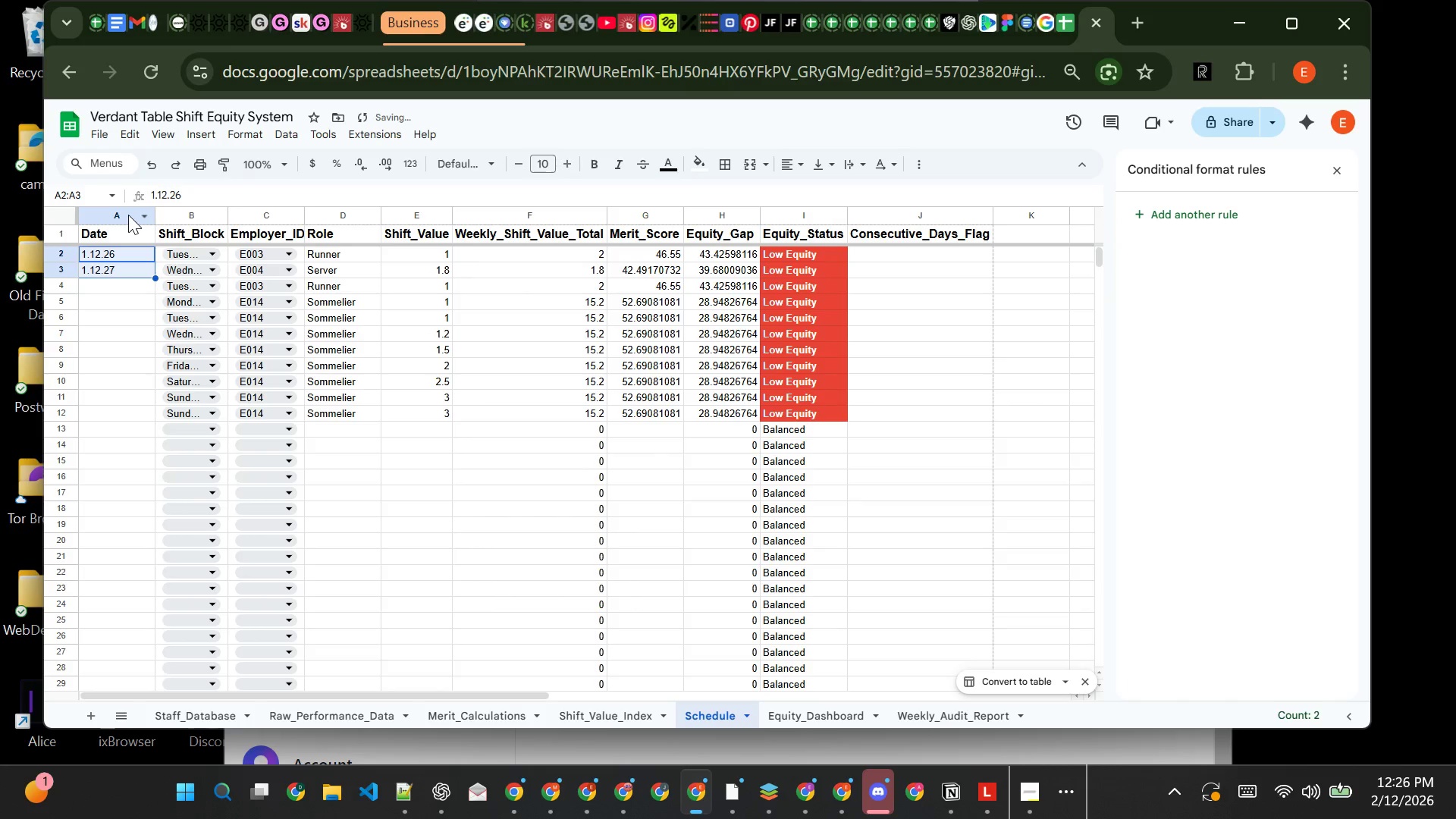 
left_click([128, 215])
 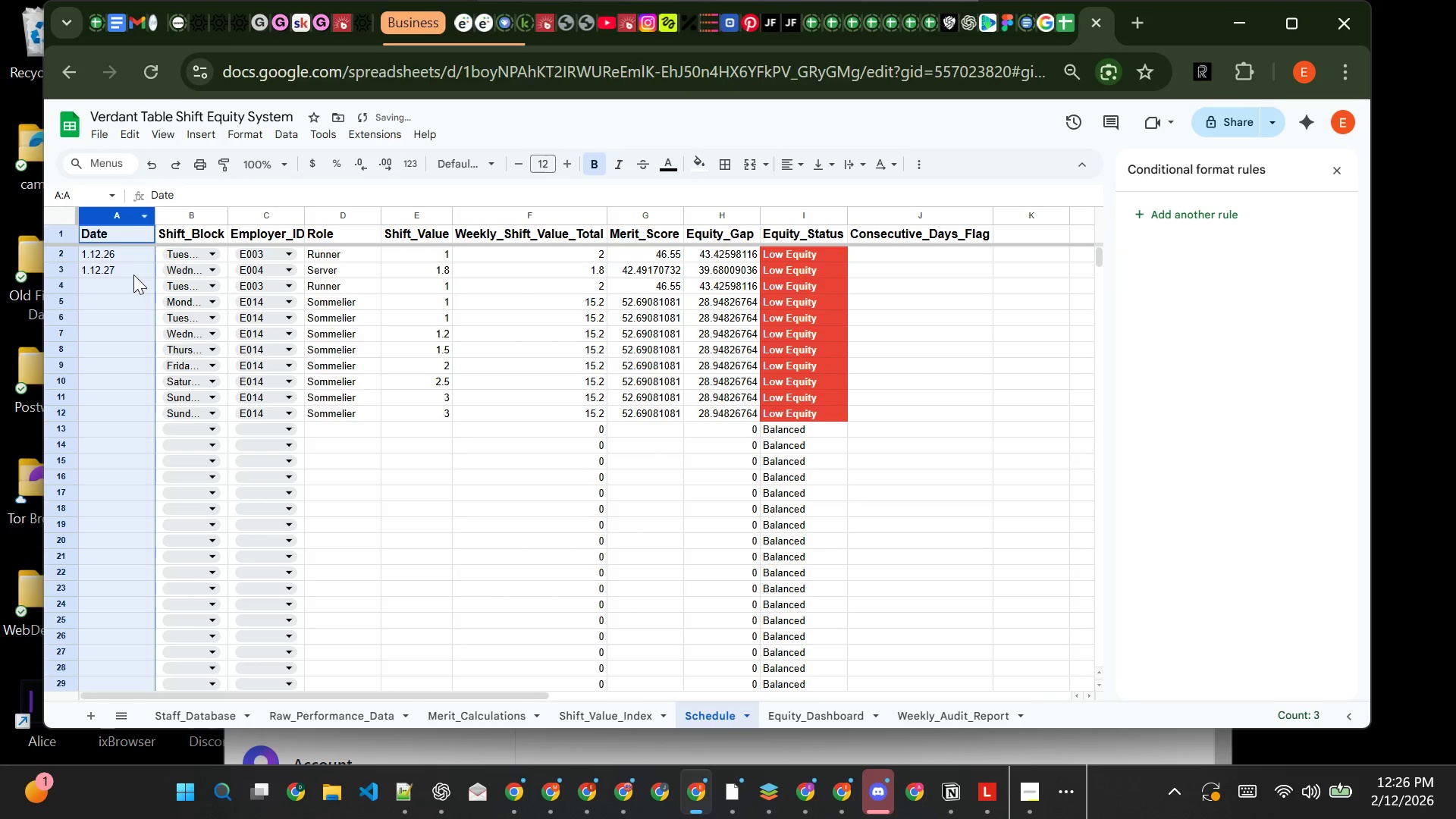 
left_click([133, 275])
 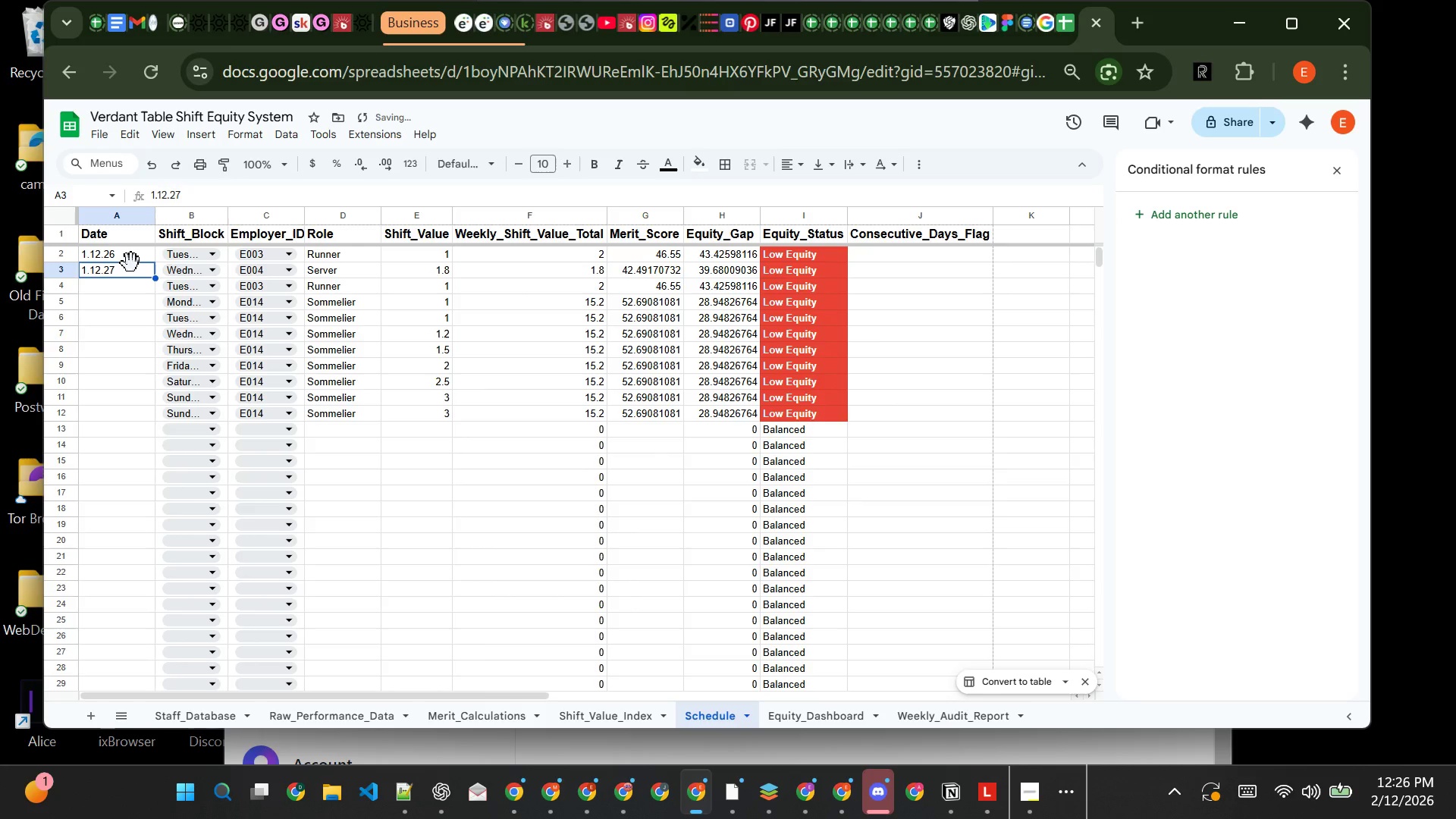 
key(Backspace)
 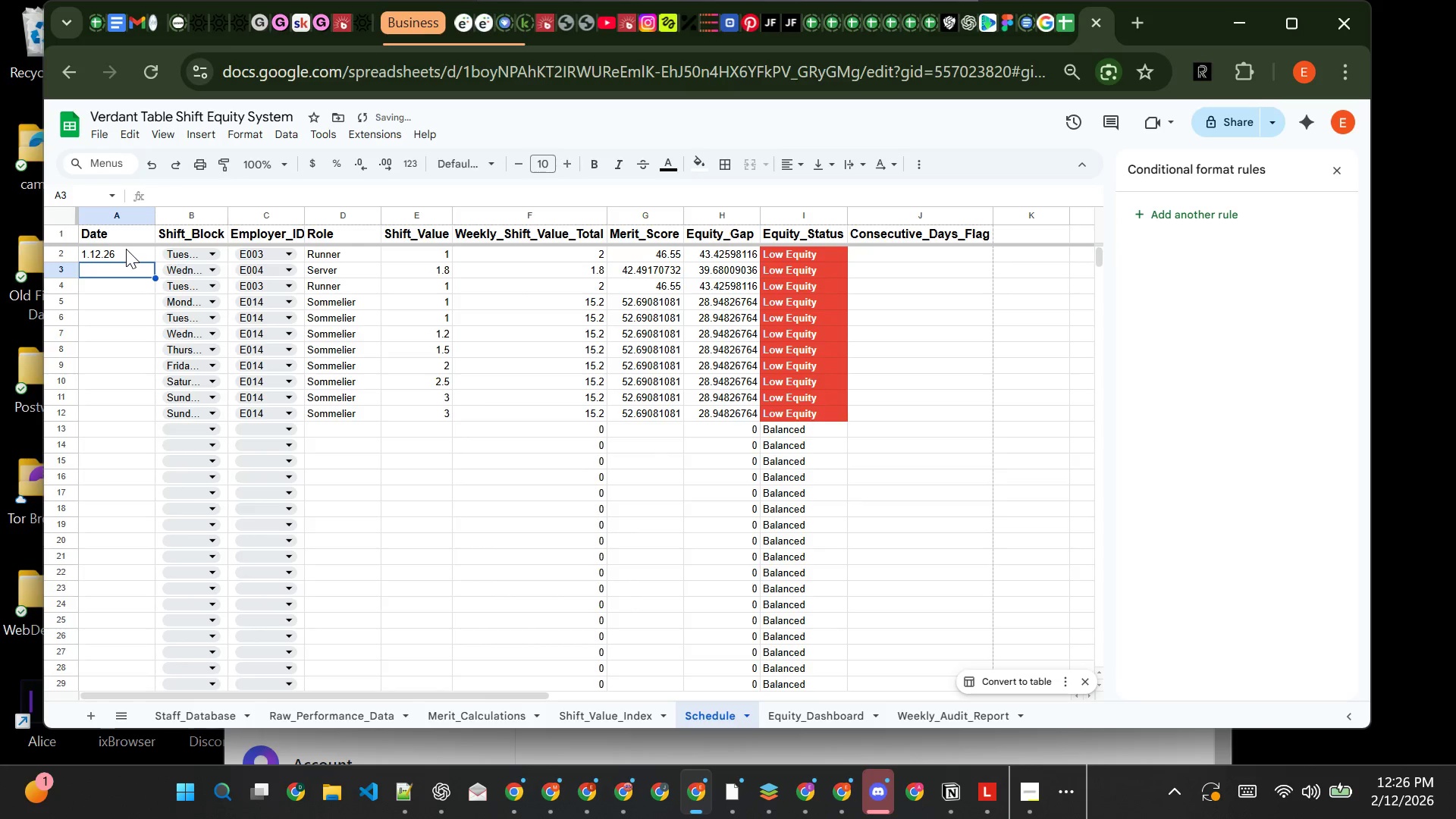 
left_click([127, 249])
 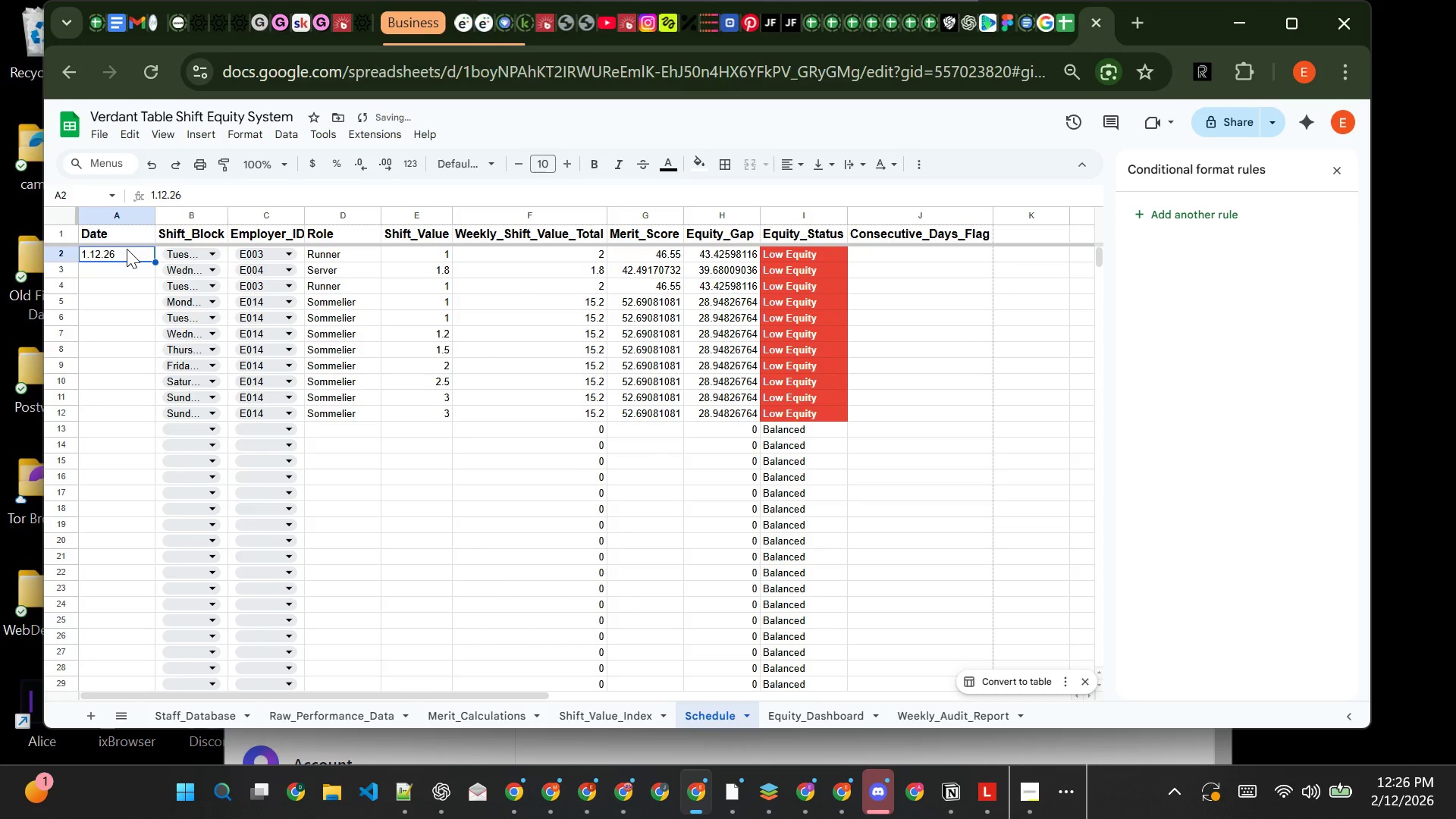 
key(Backspace)
type(1/12/1)
key(Backspace)
type(26)
 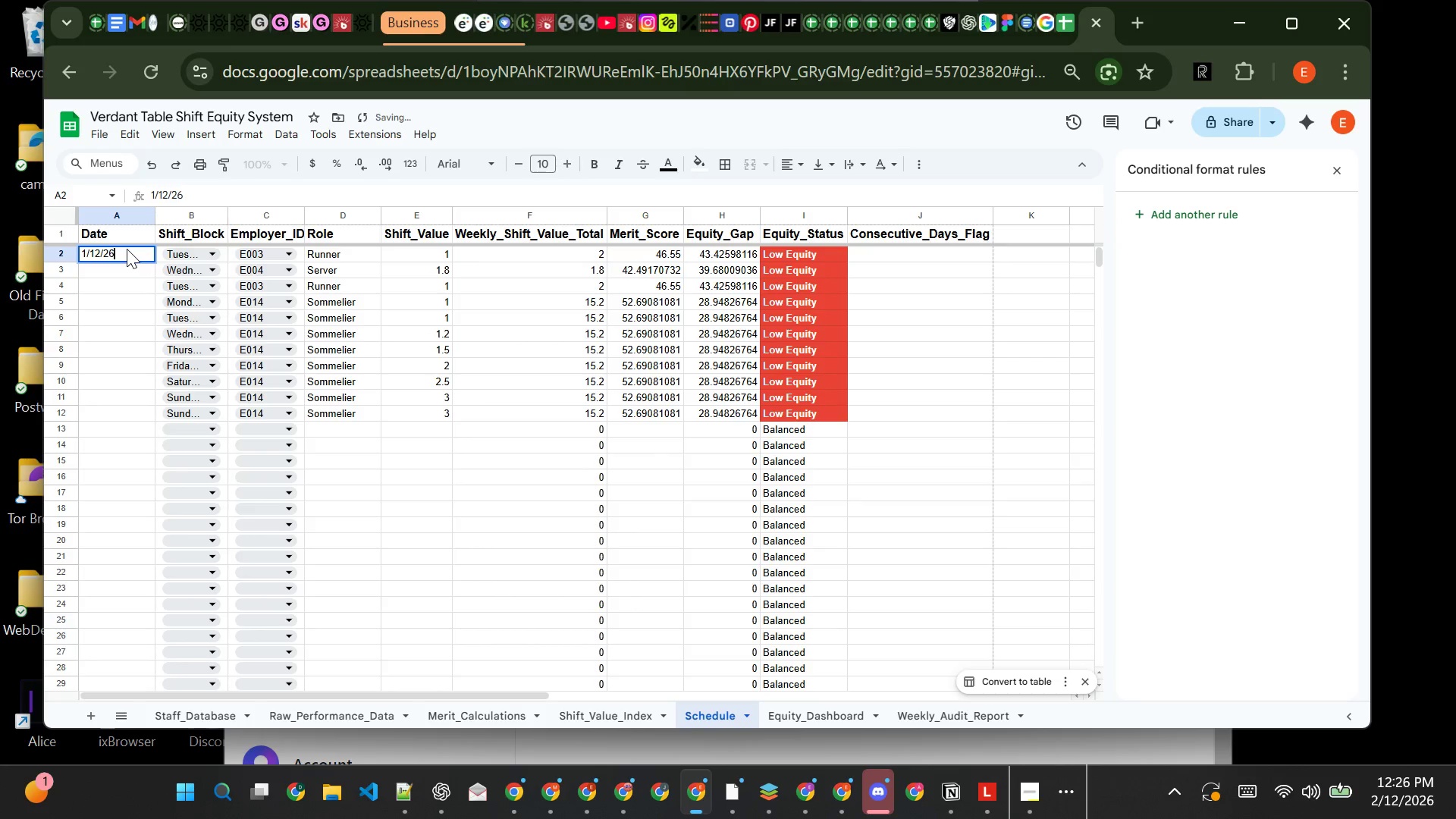 
key(Enter)
 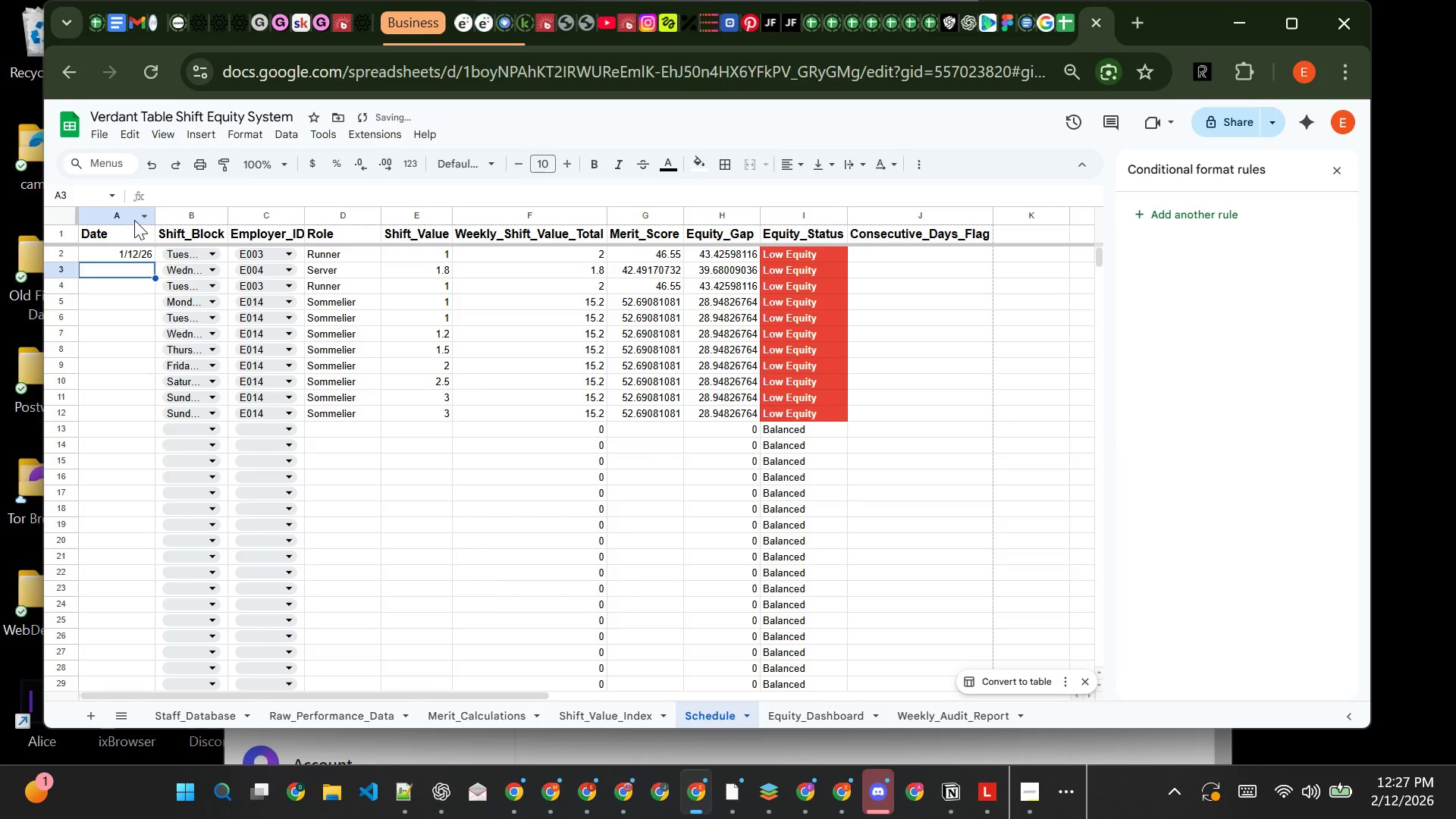 
left_click([136, 217])
 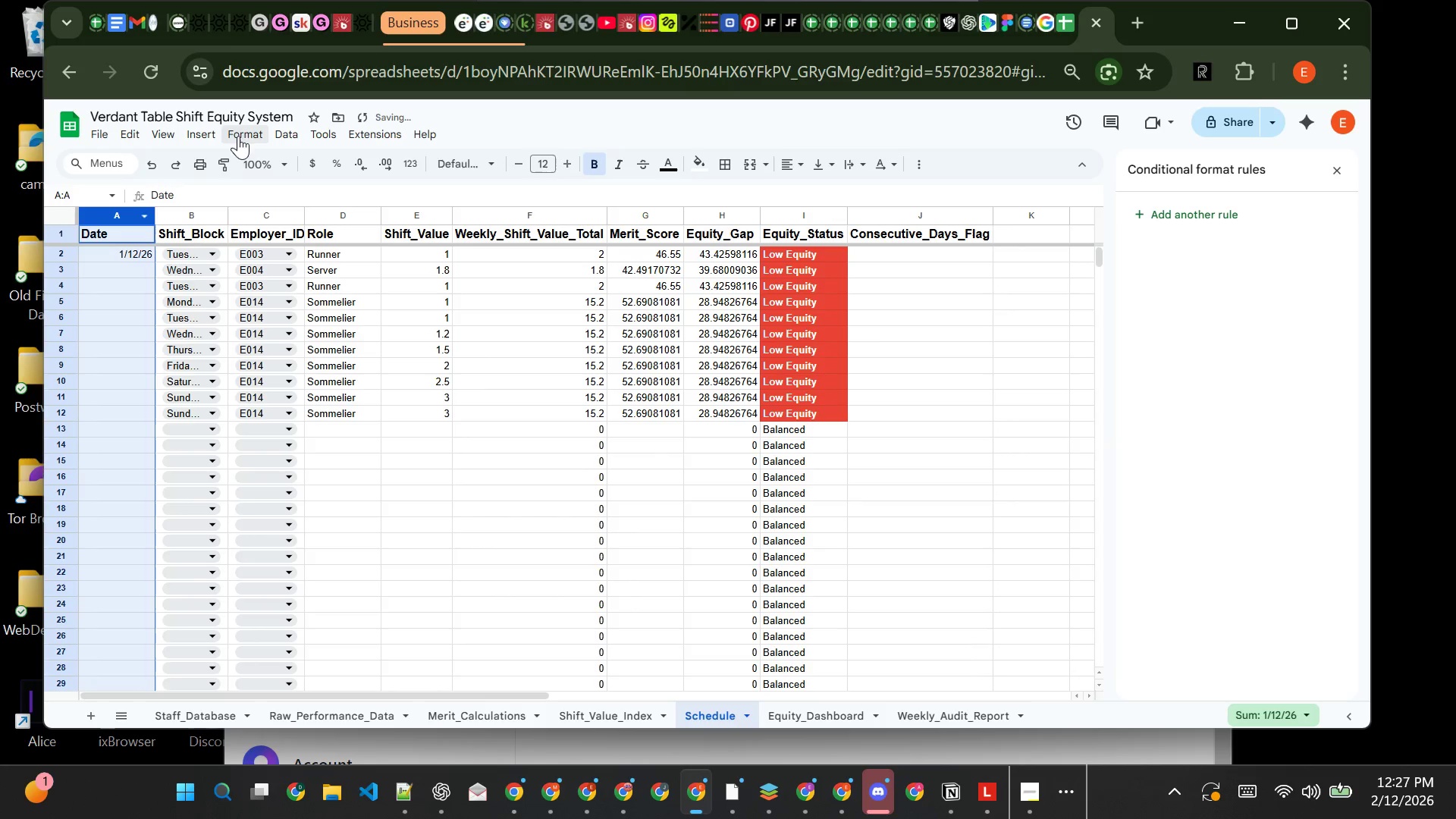 
left_click([251, 130])
 